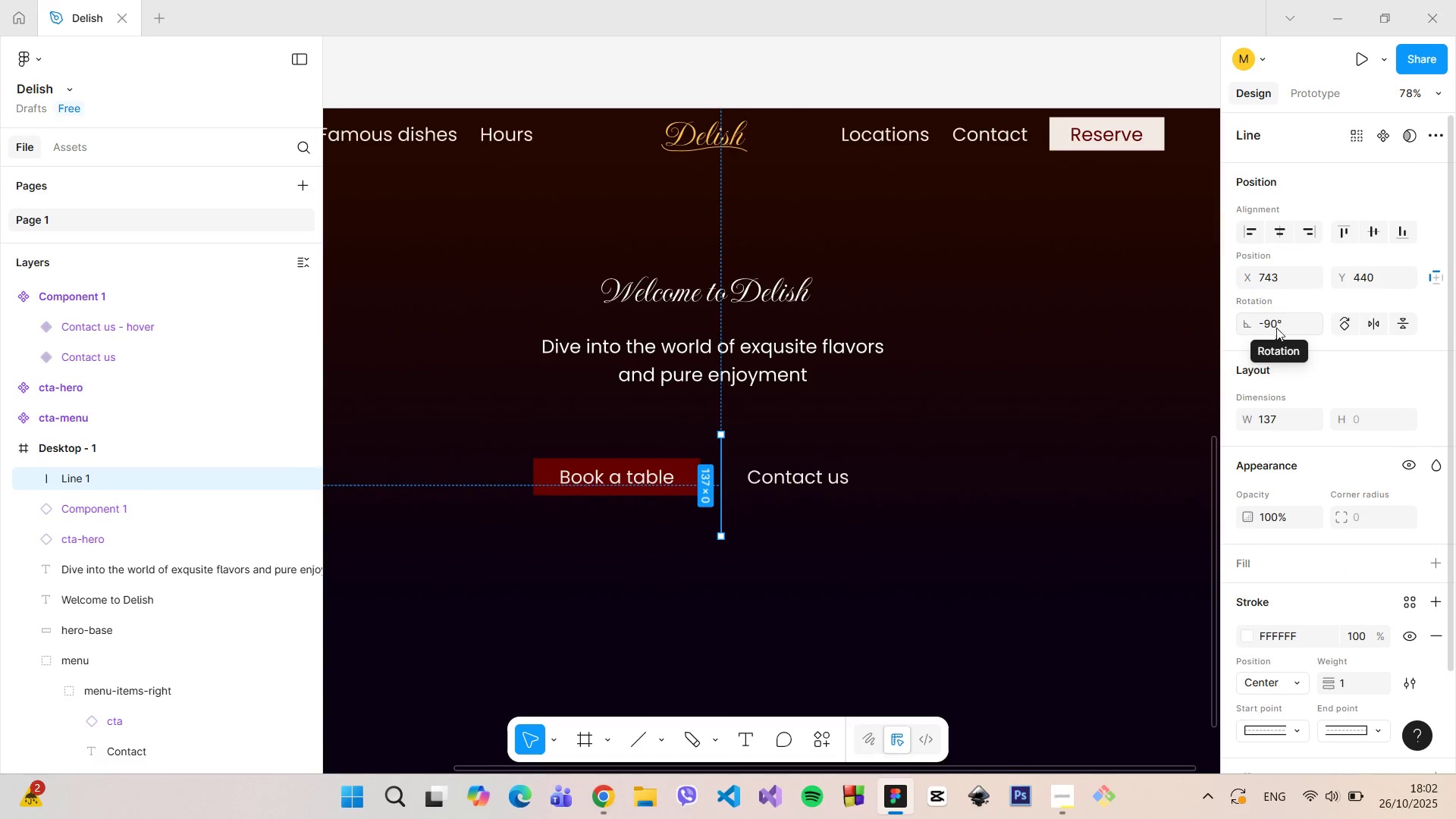 
scroll: coordinate [1310, 565], scroll_direction: down, amount: 5.0
 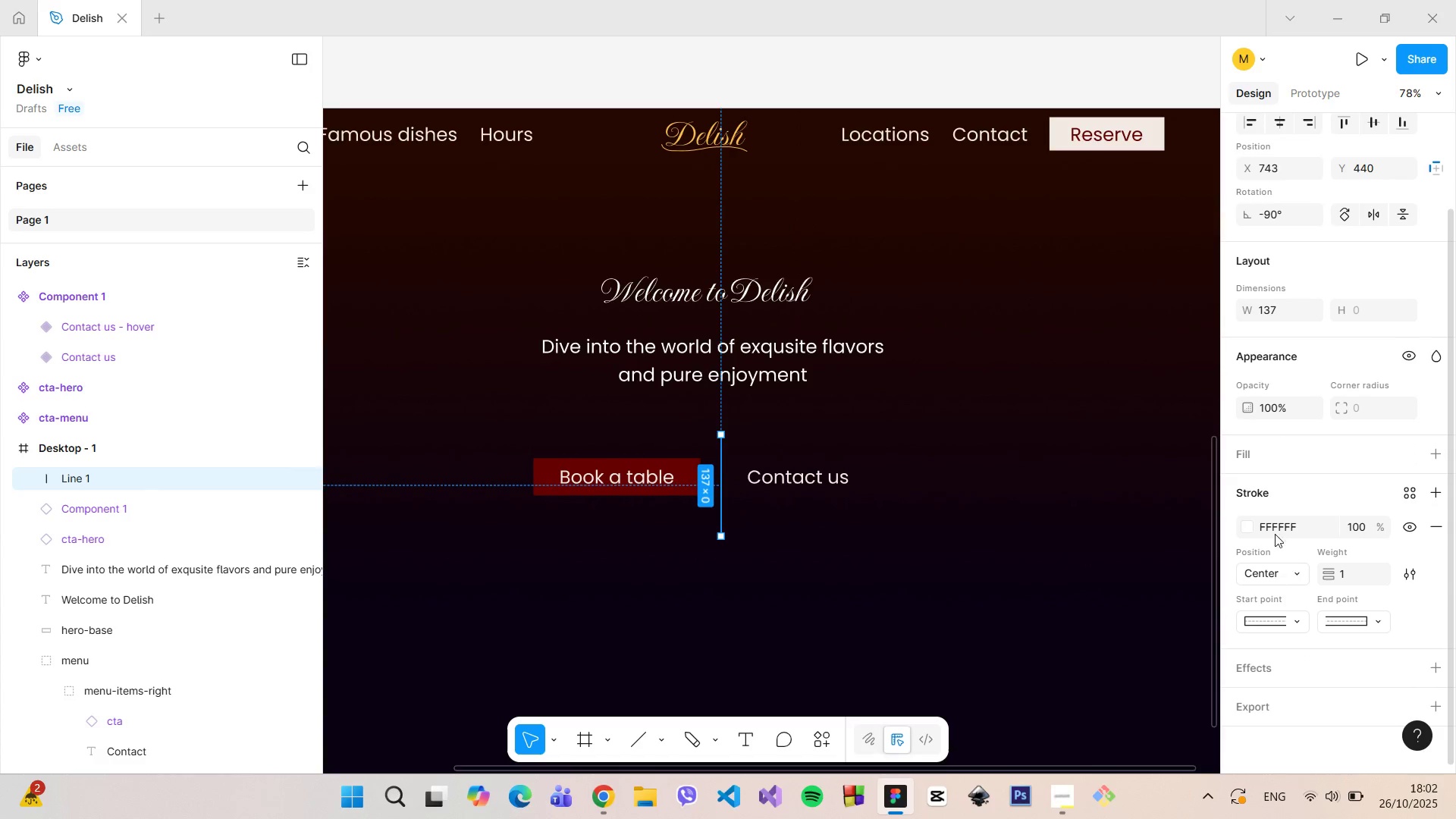 
left_click([1244, 530])
 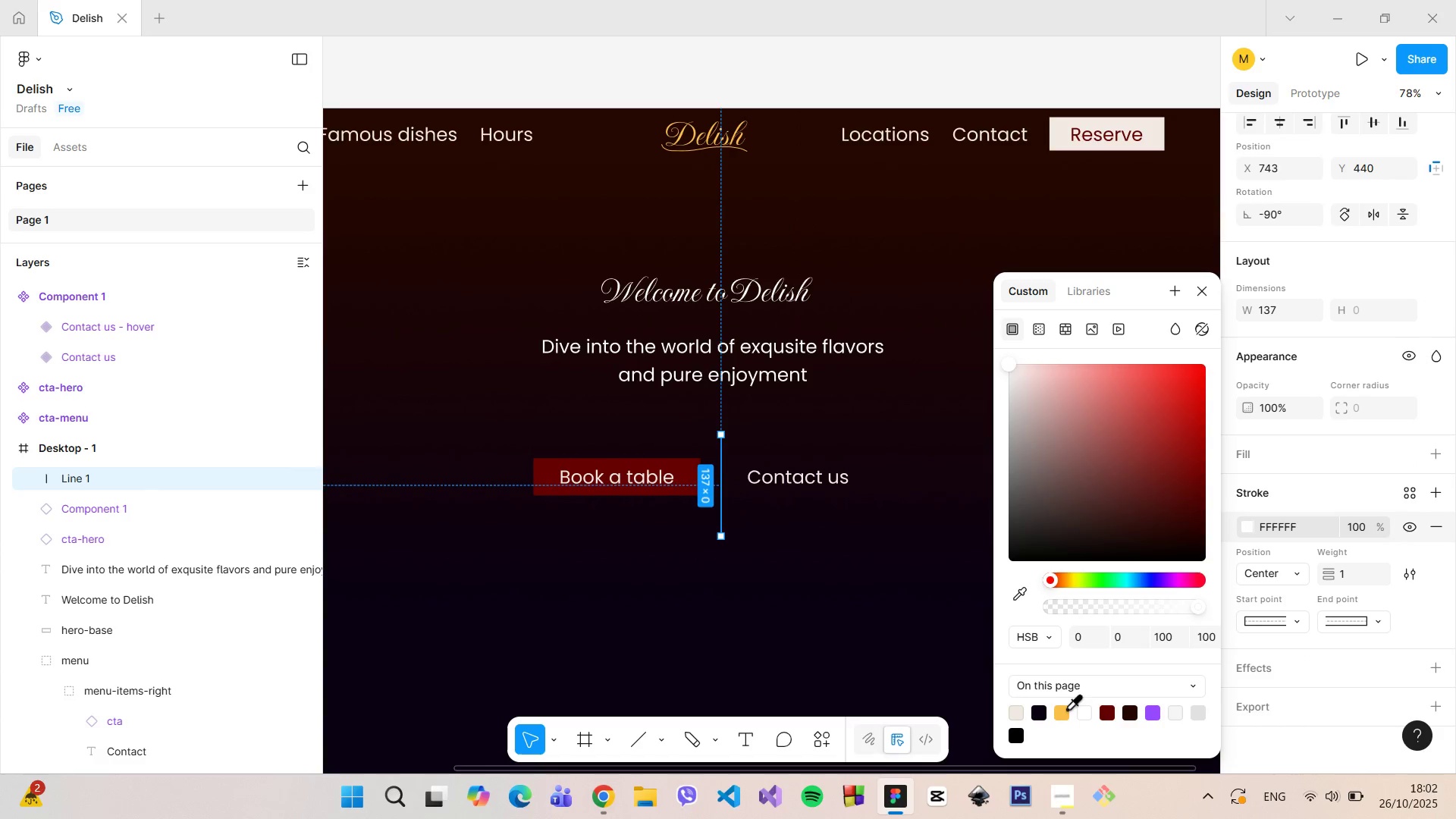 
left_click([1062, 708])
 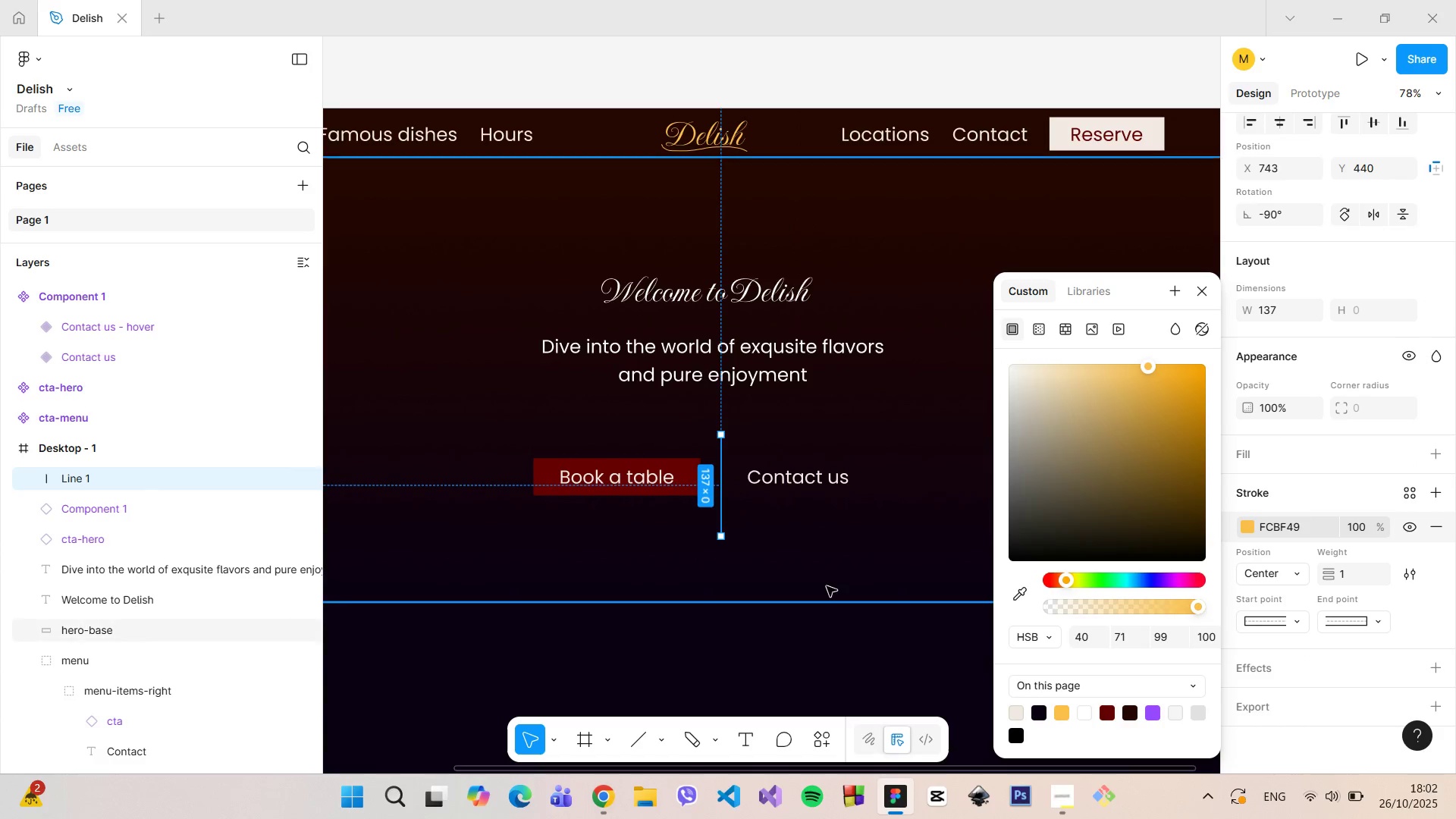 
left_click([827, 586])
 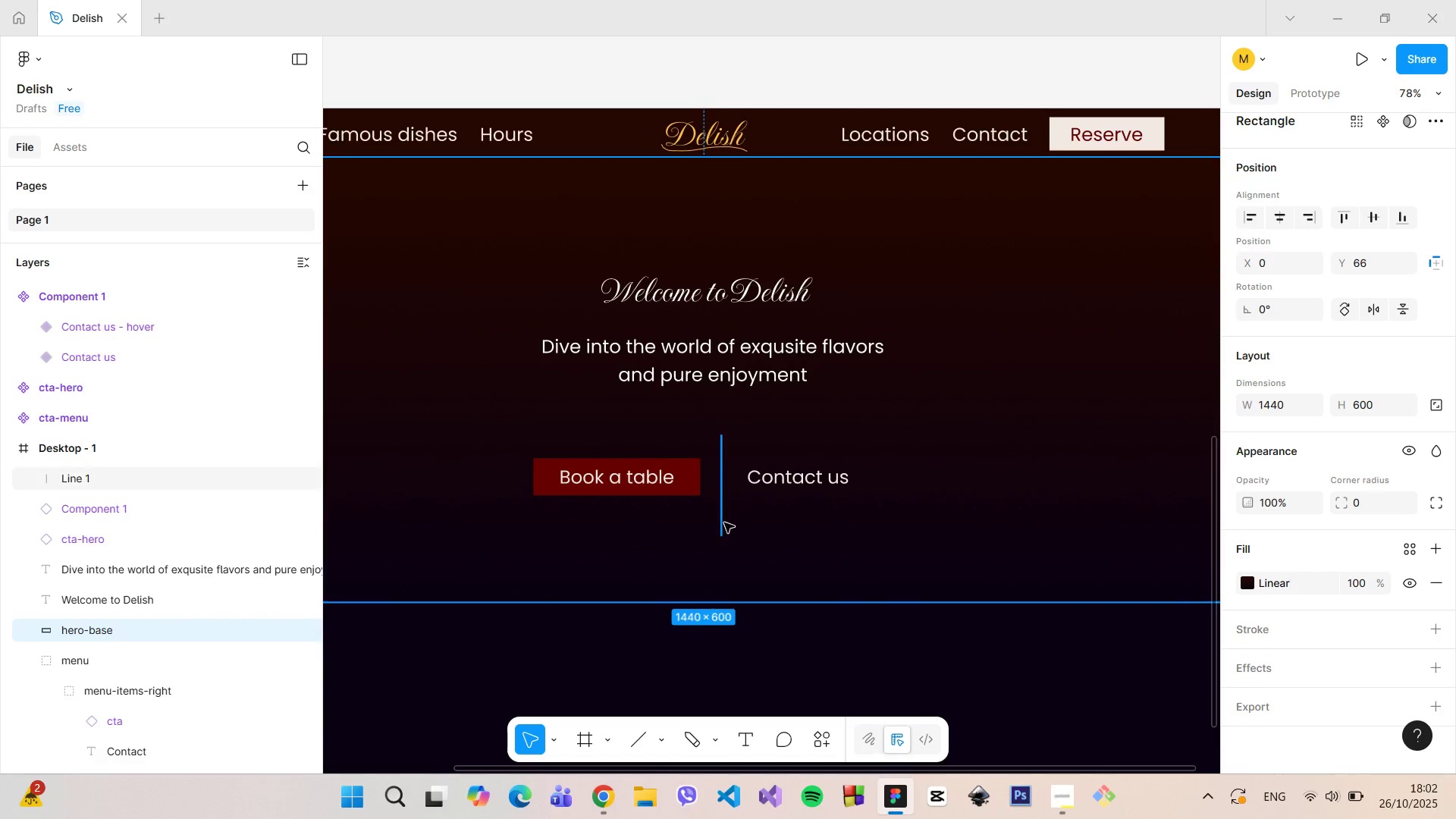 
left_click([724, 522])
 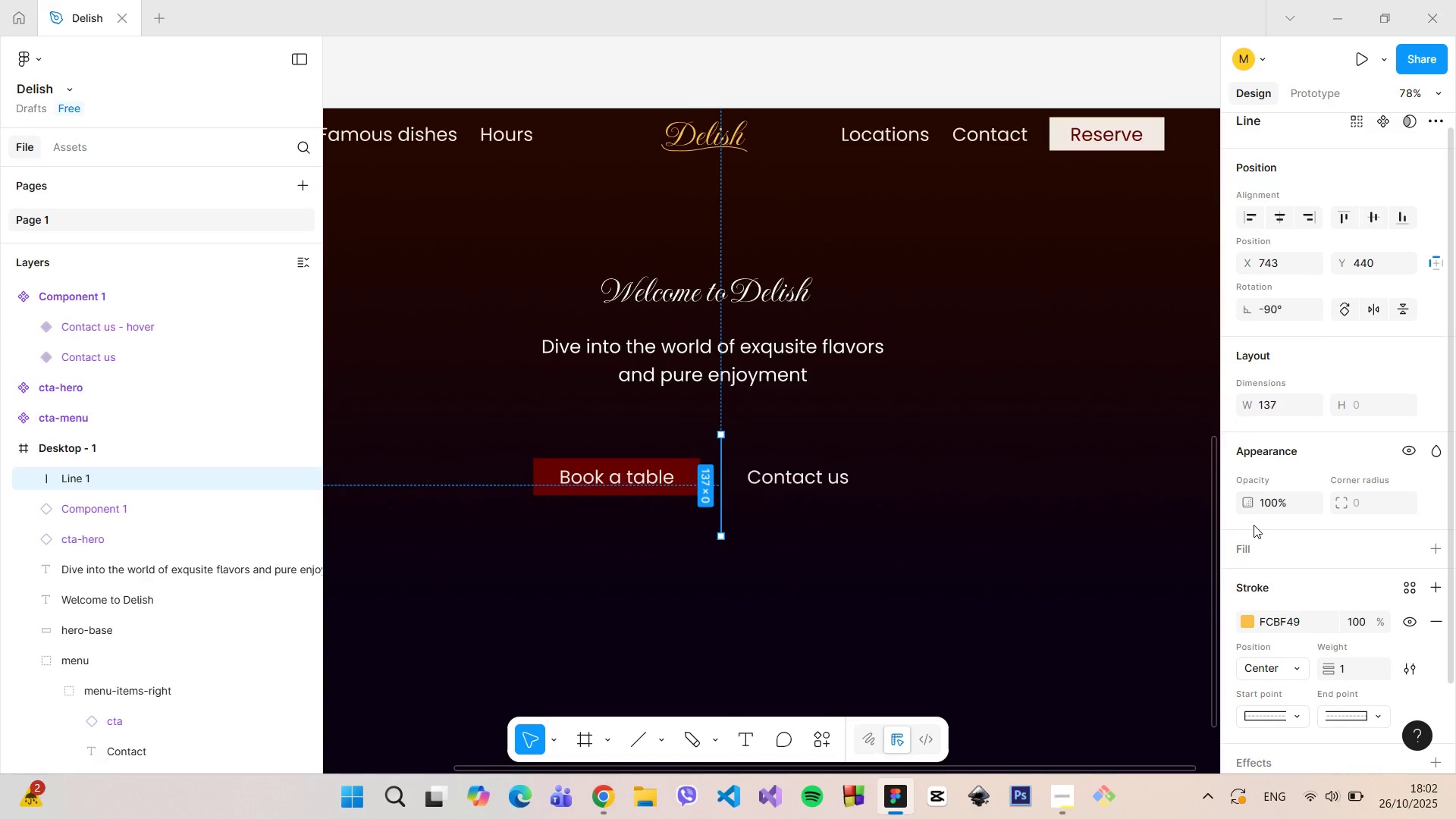 
scroll: coordinate [1254, 526], scroll_direction: down, amount: 3.0
 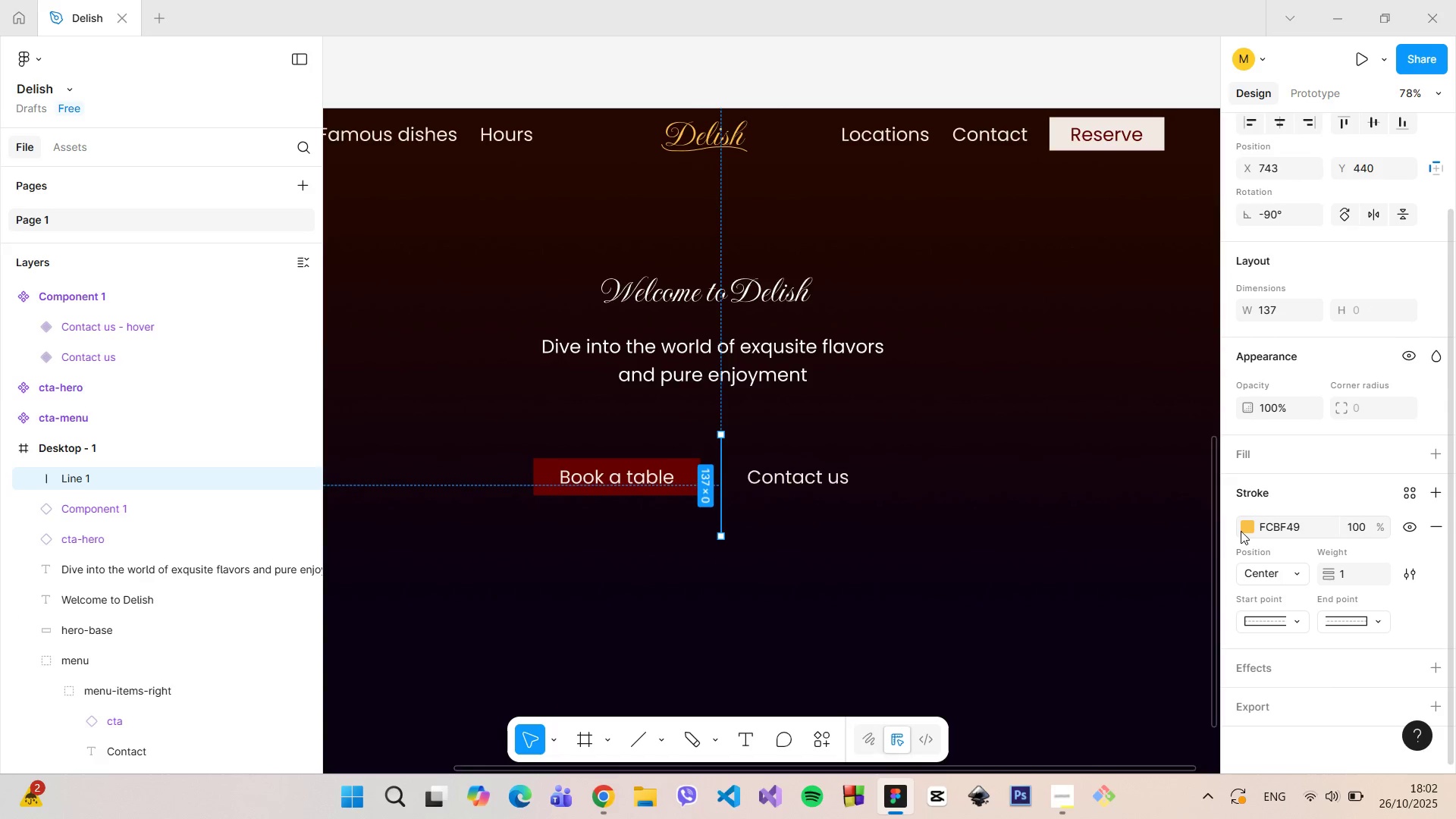 
left_click([1243, 525])
 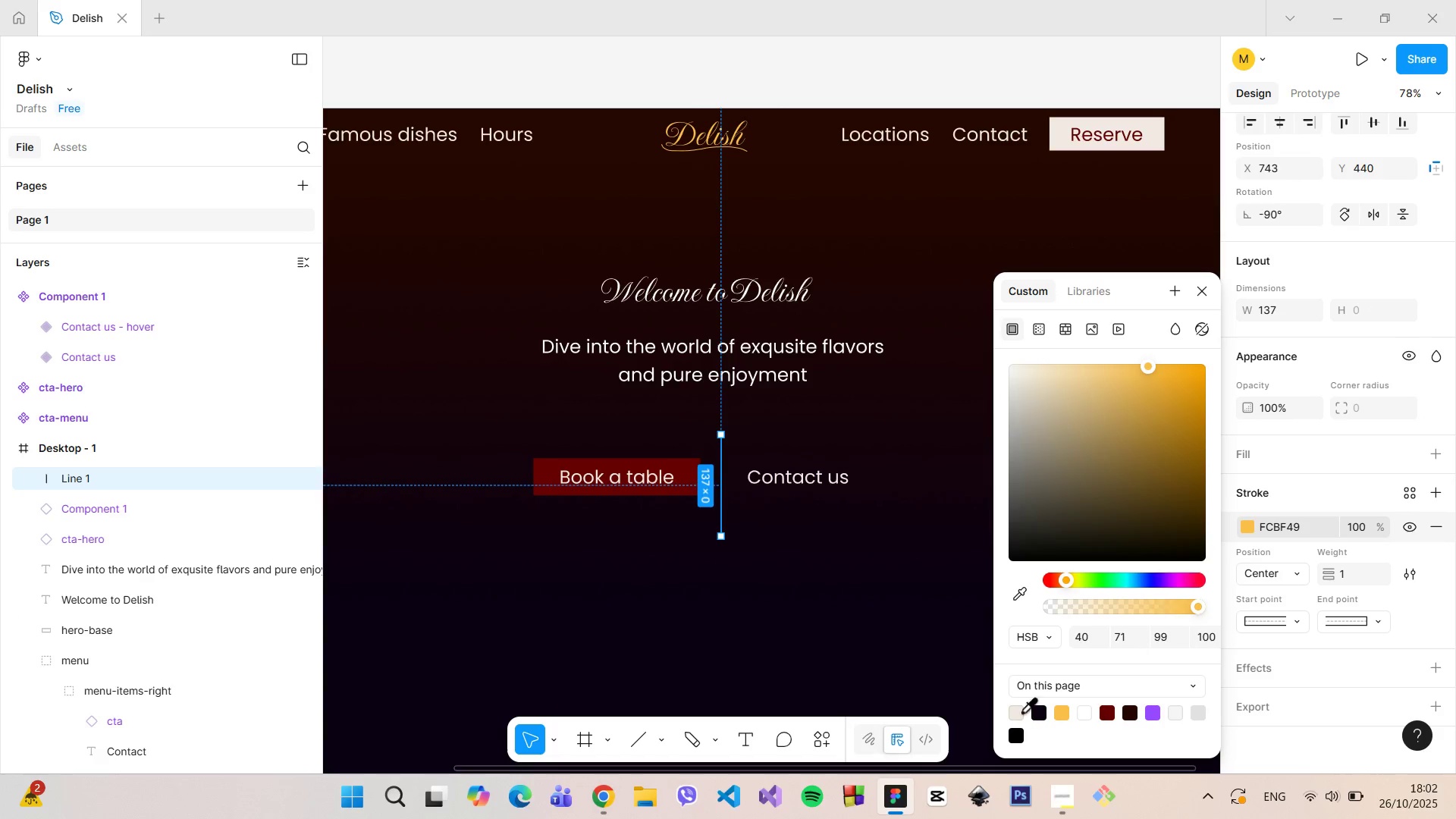 
left_click([1017, 711])
 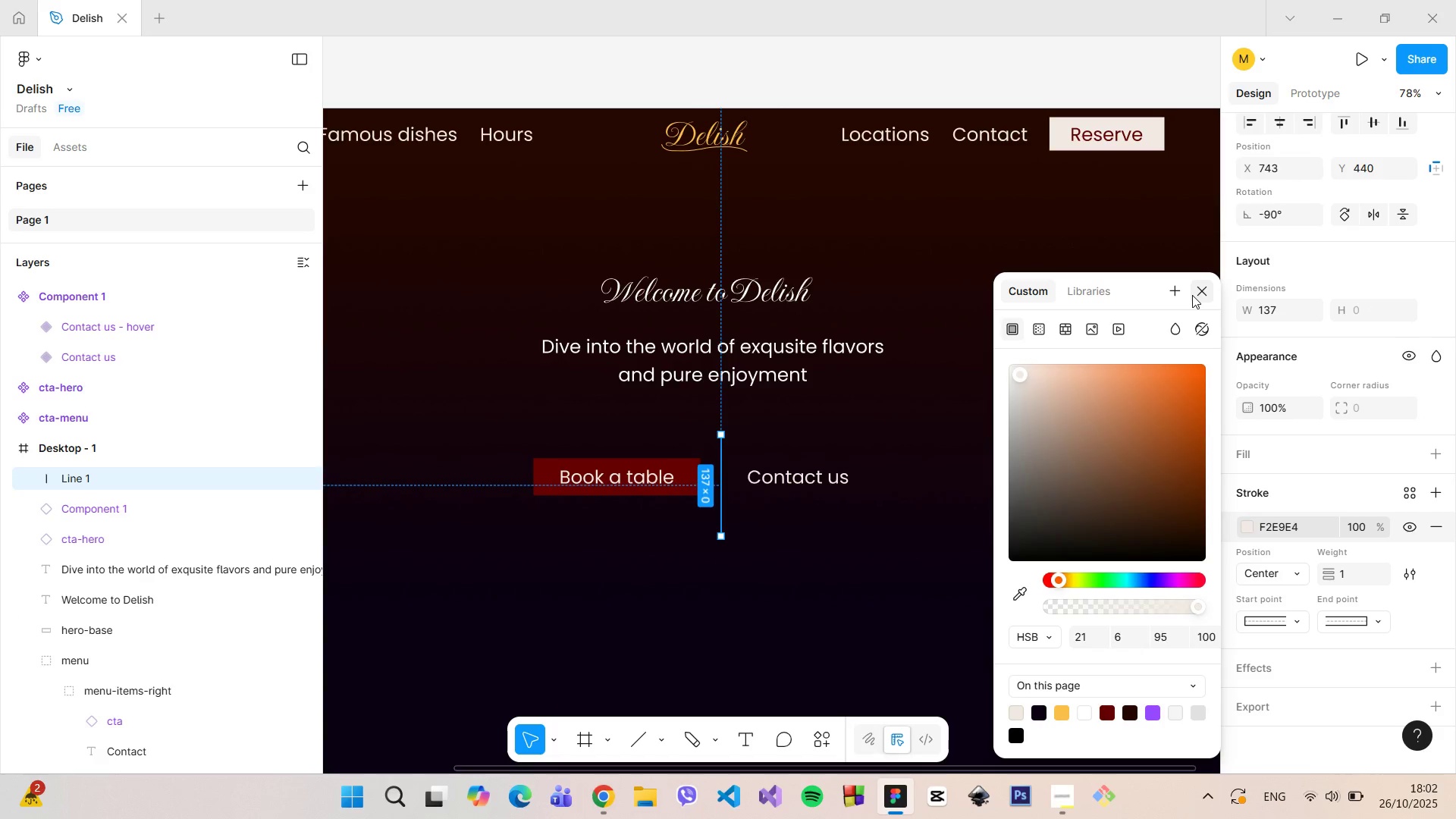 
left_click([1206, 288])
 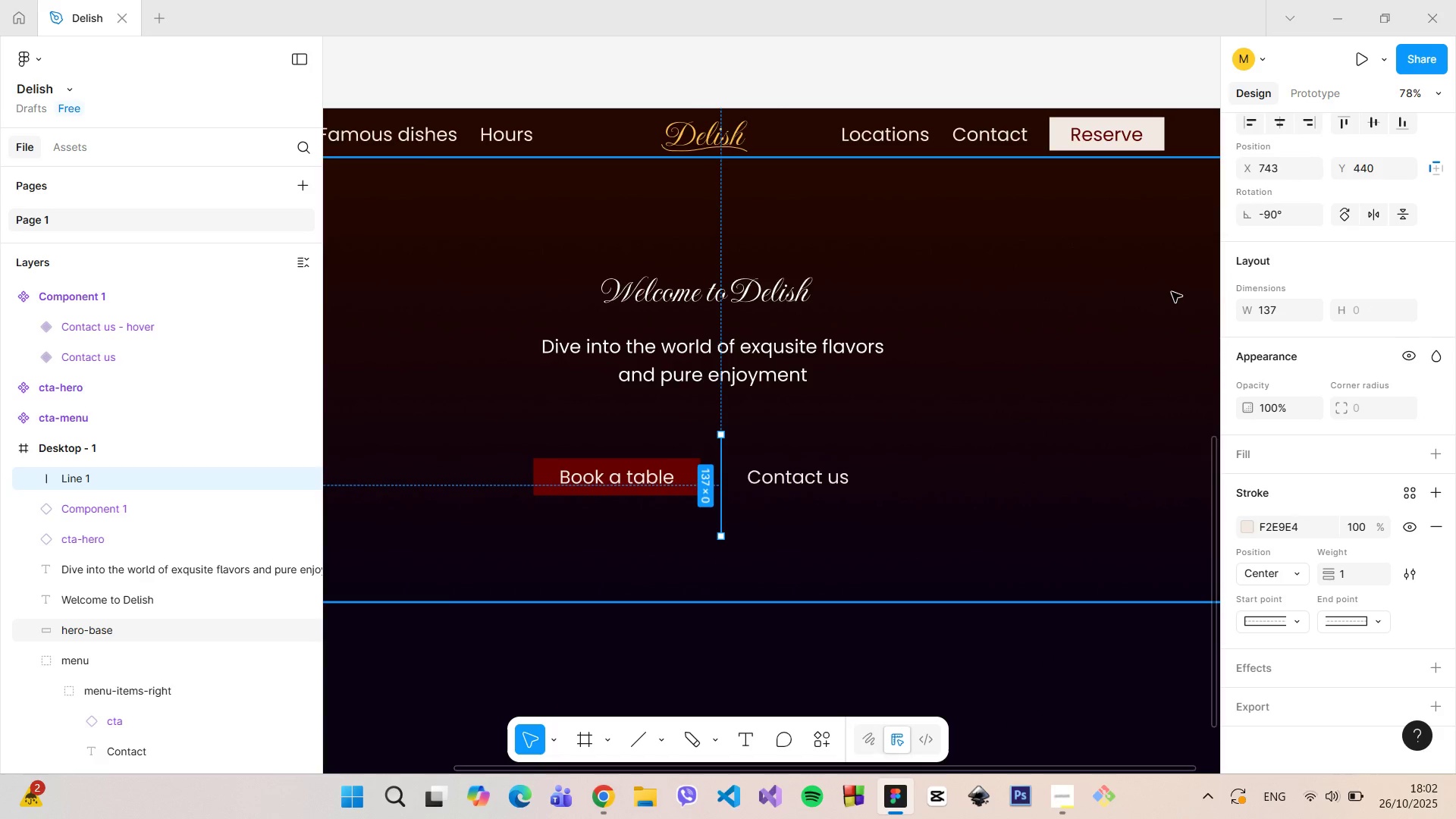 
left_click([1172, 292])
 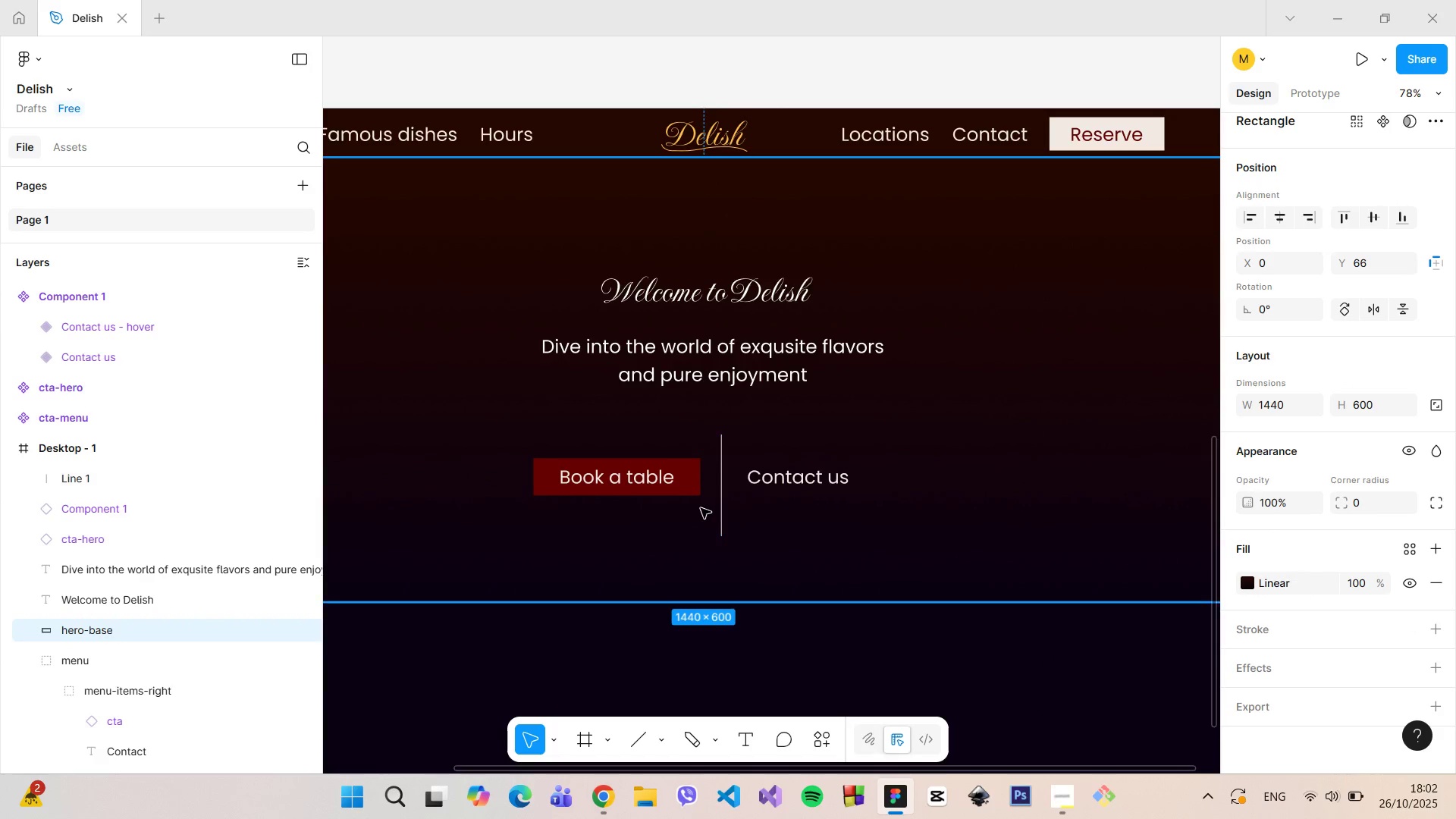 
left_click([722, 516])
 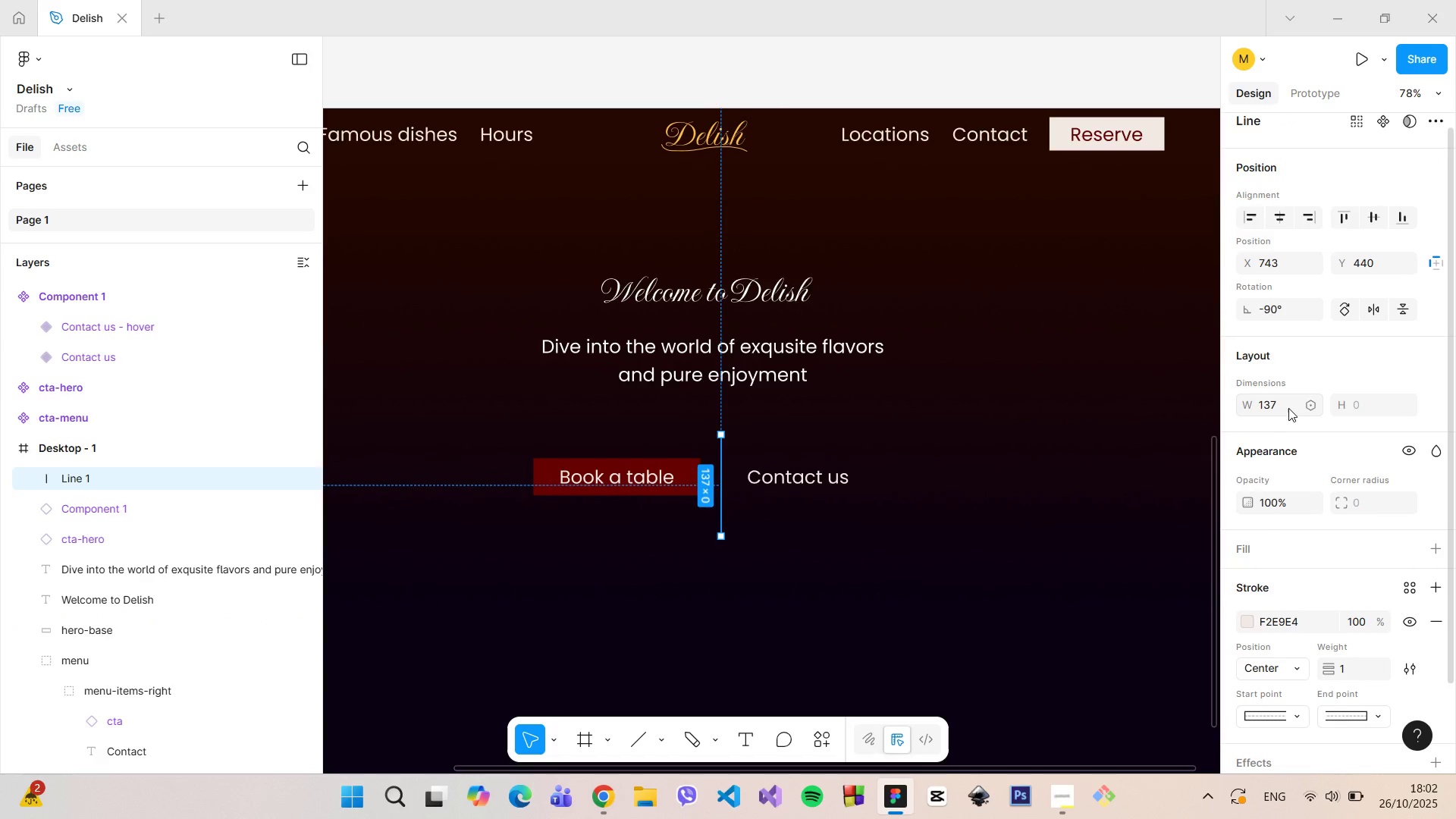 
left_click([1285, 406])
 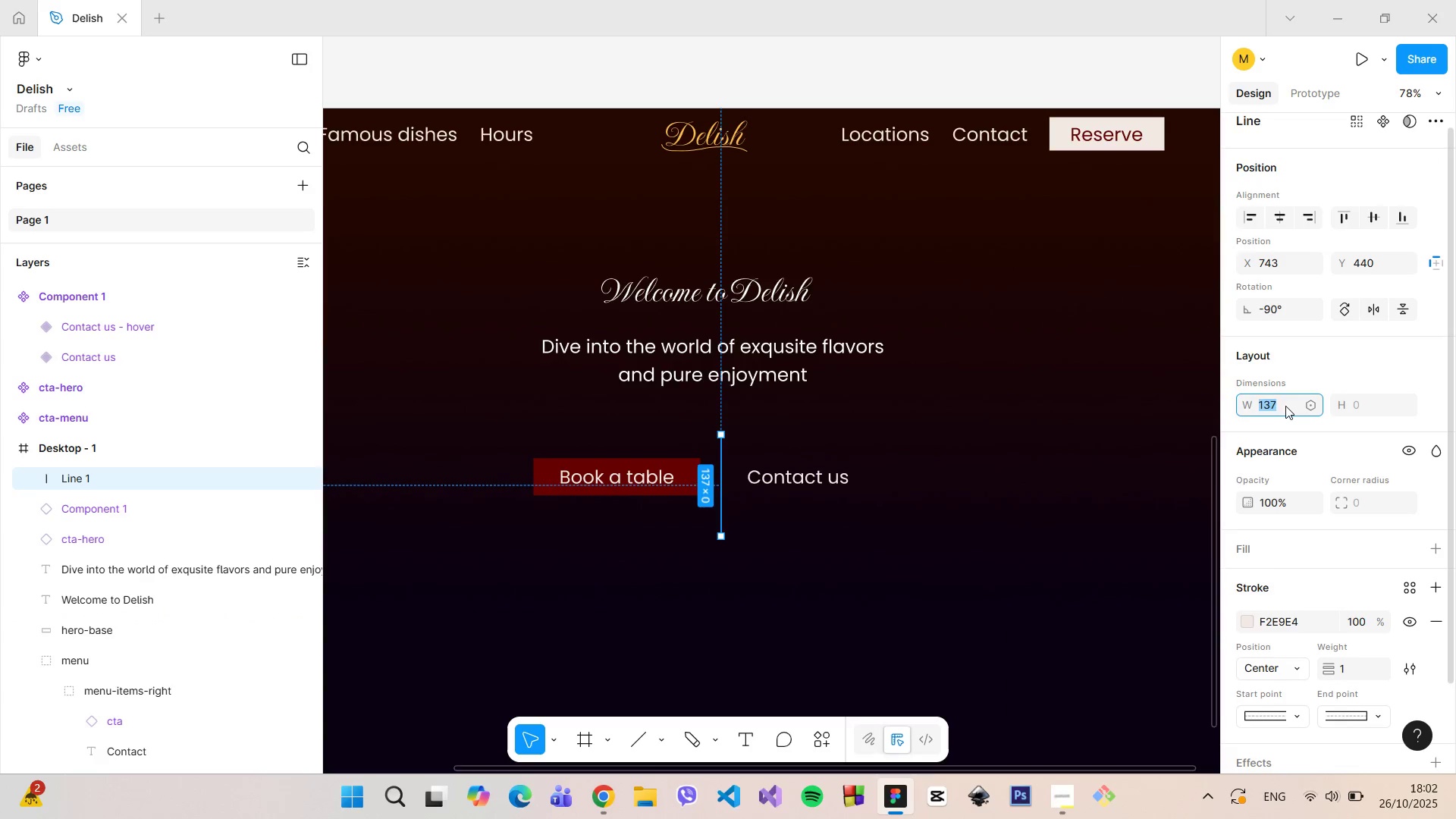 
type(120)
 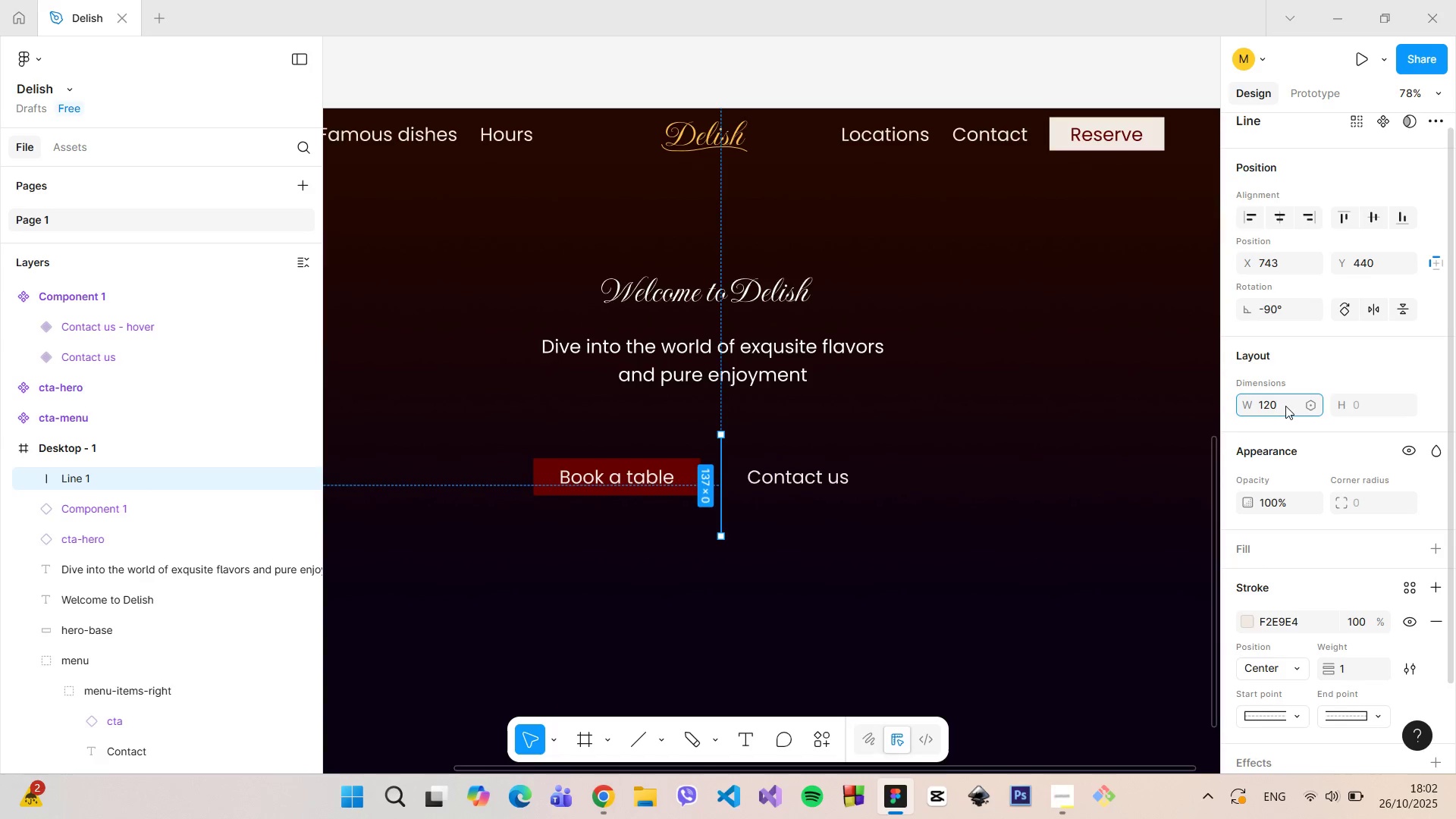 
key(Enter)
 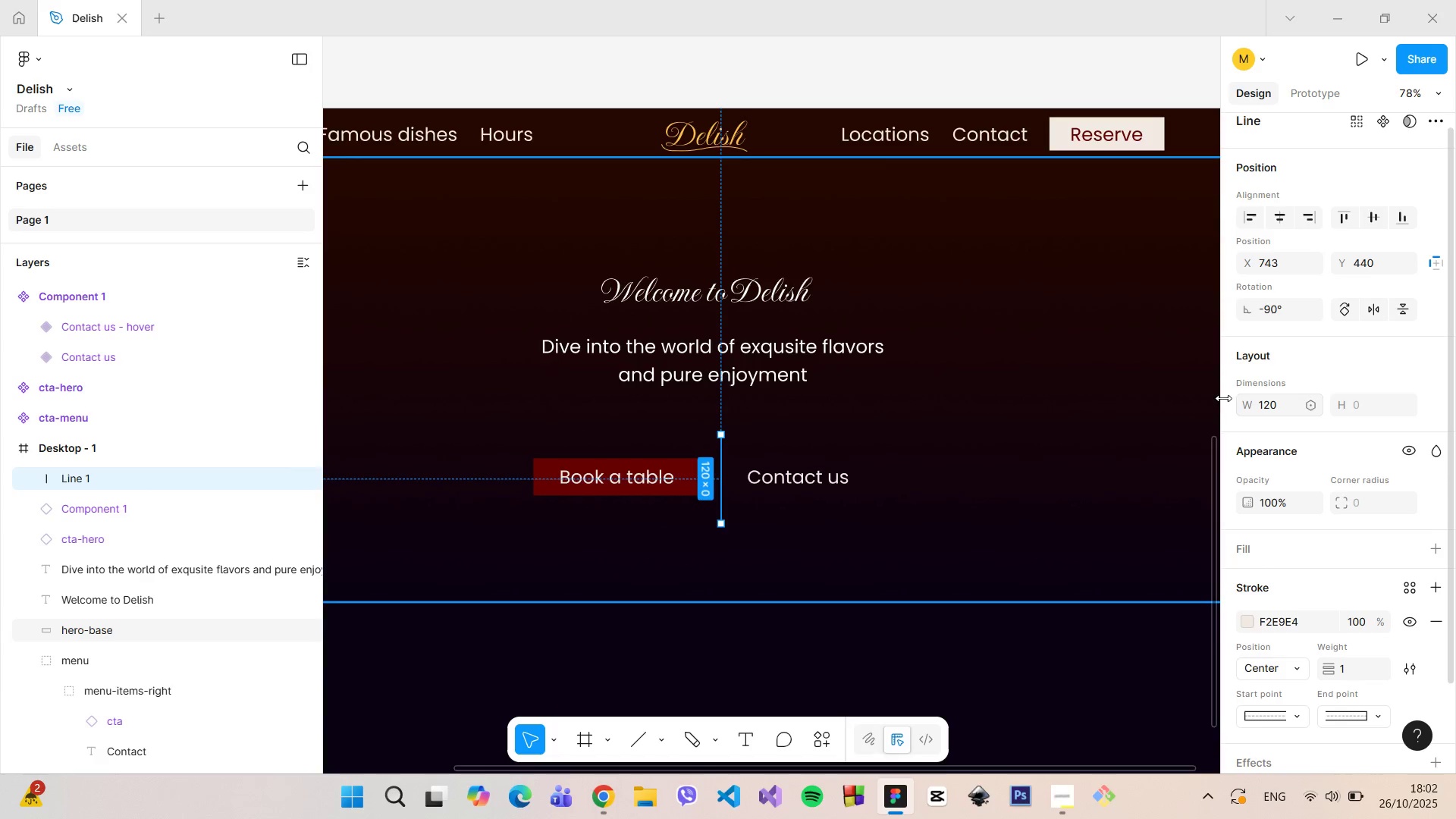 
left_click([897, 322])
 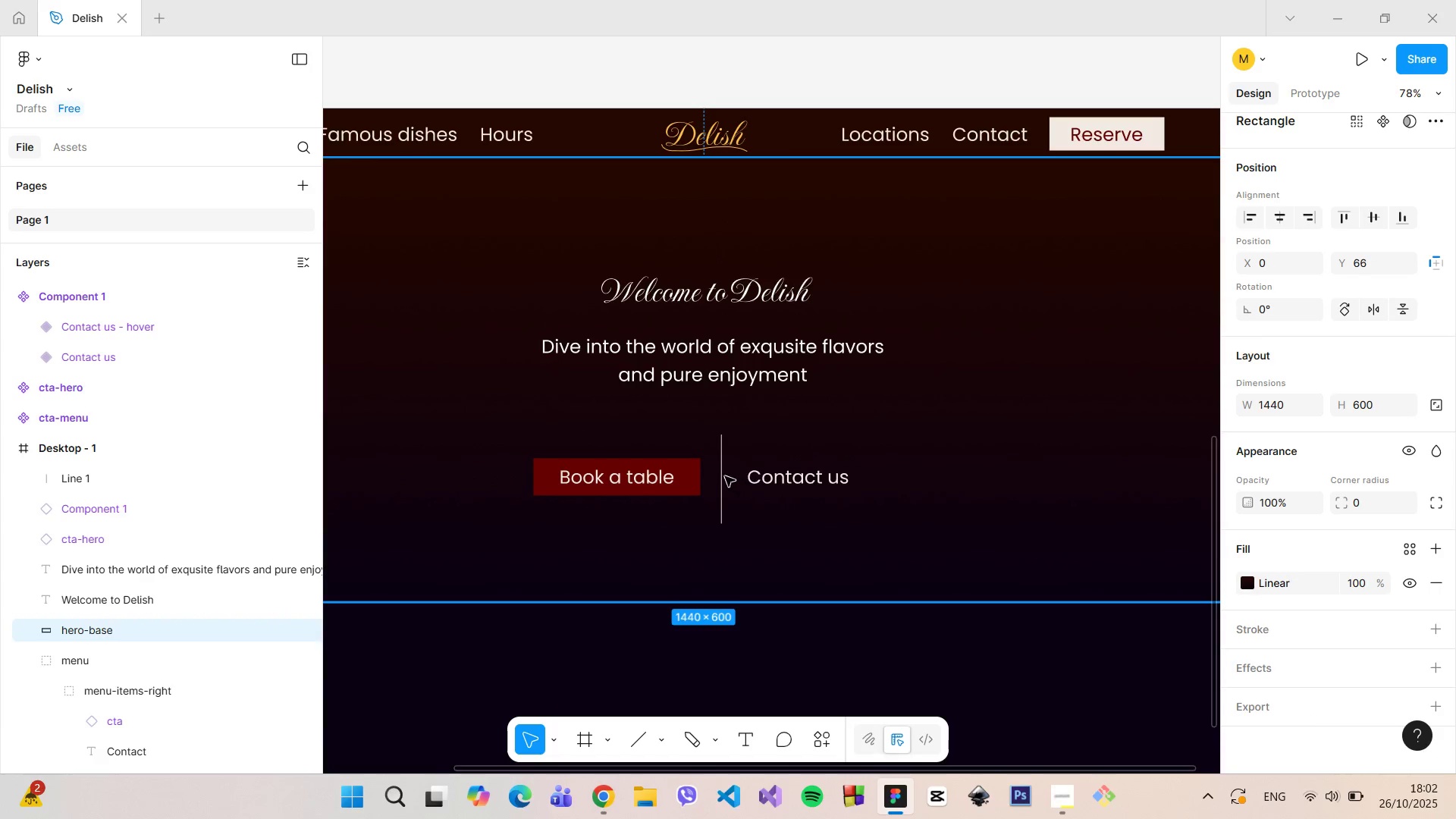 
left_click([721, 474])
 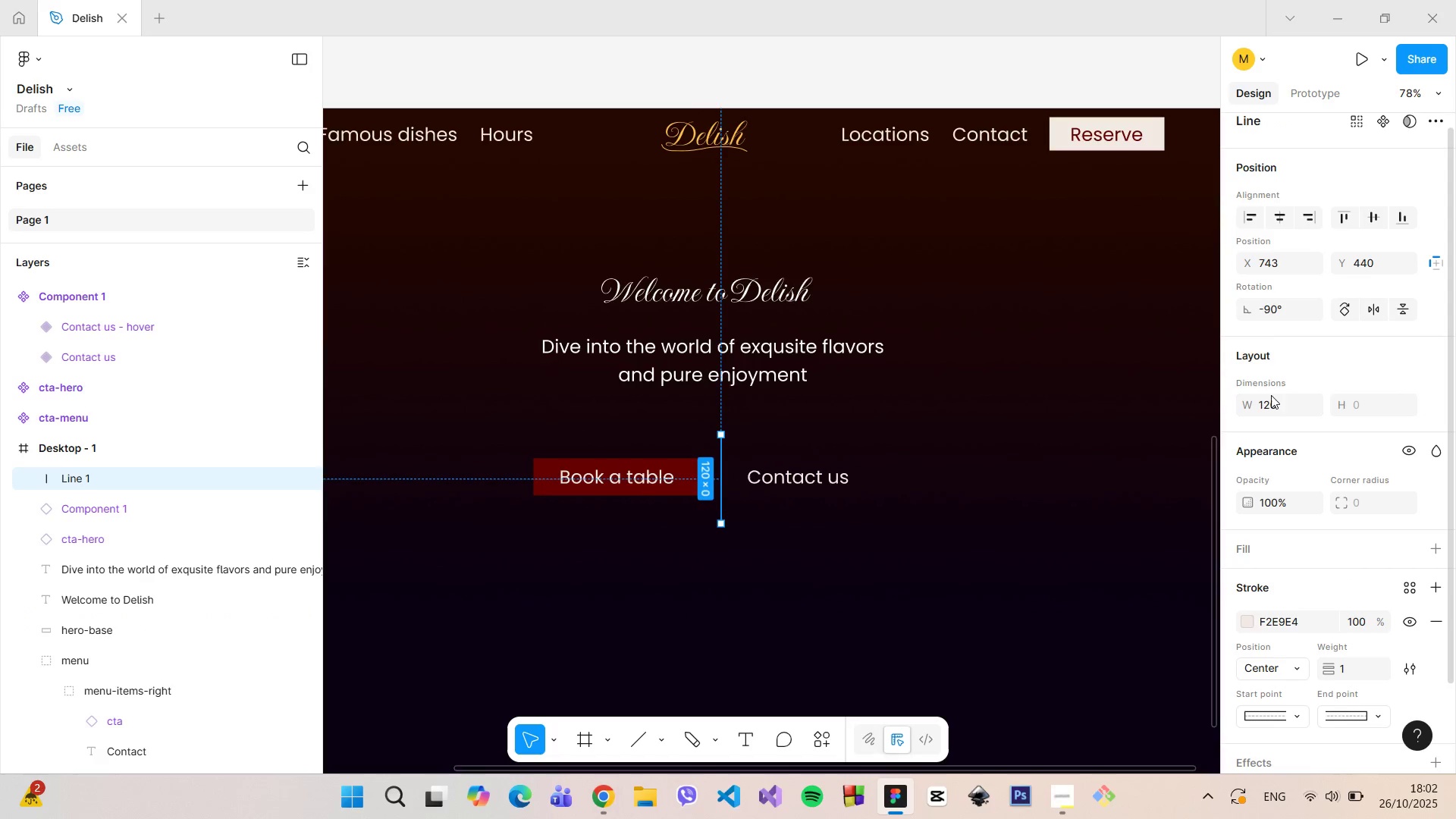 
left_click([1272, 405])
 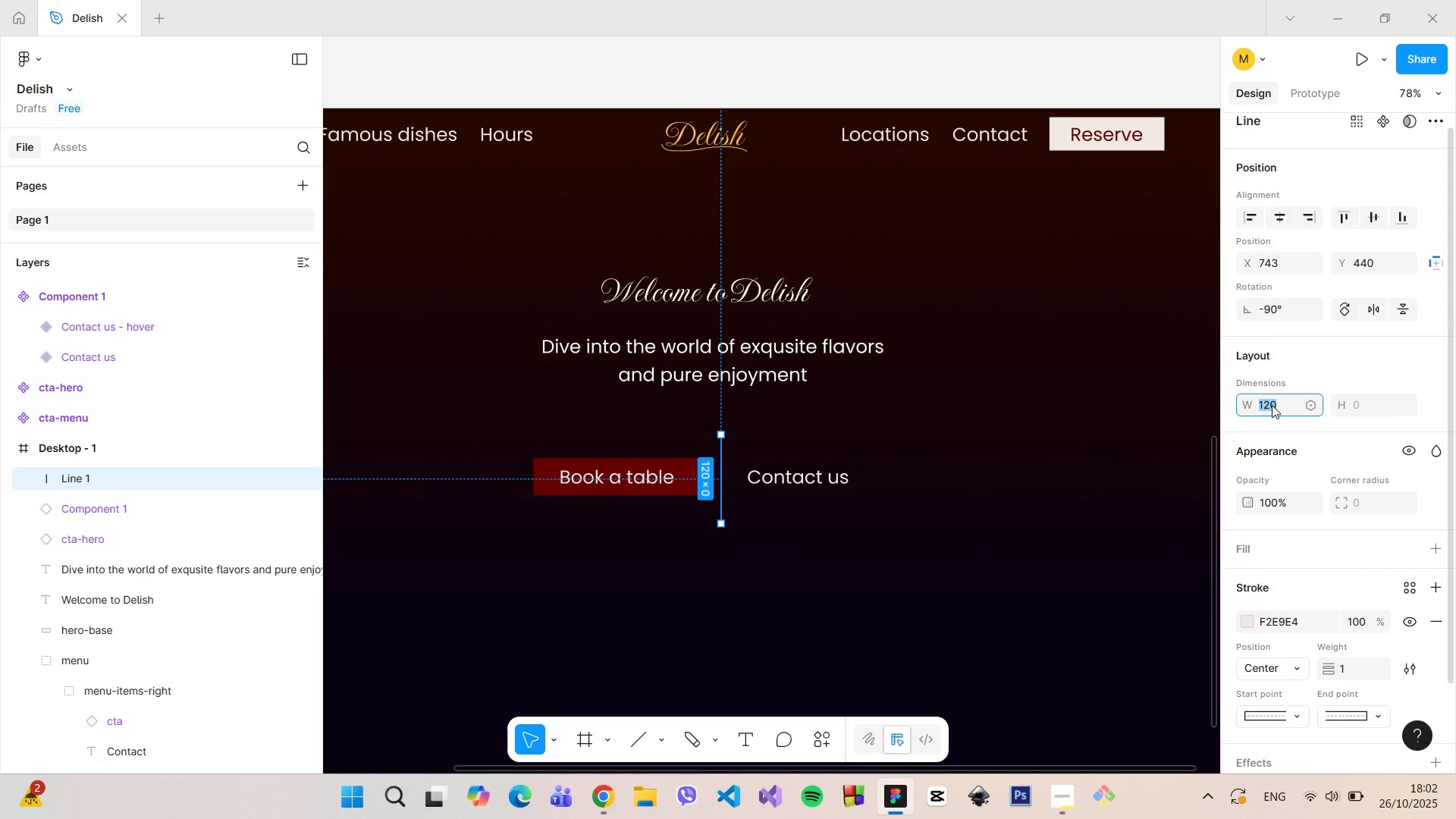 
type(110)
 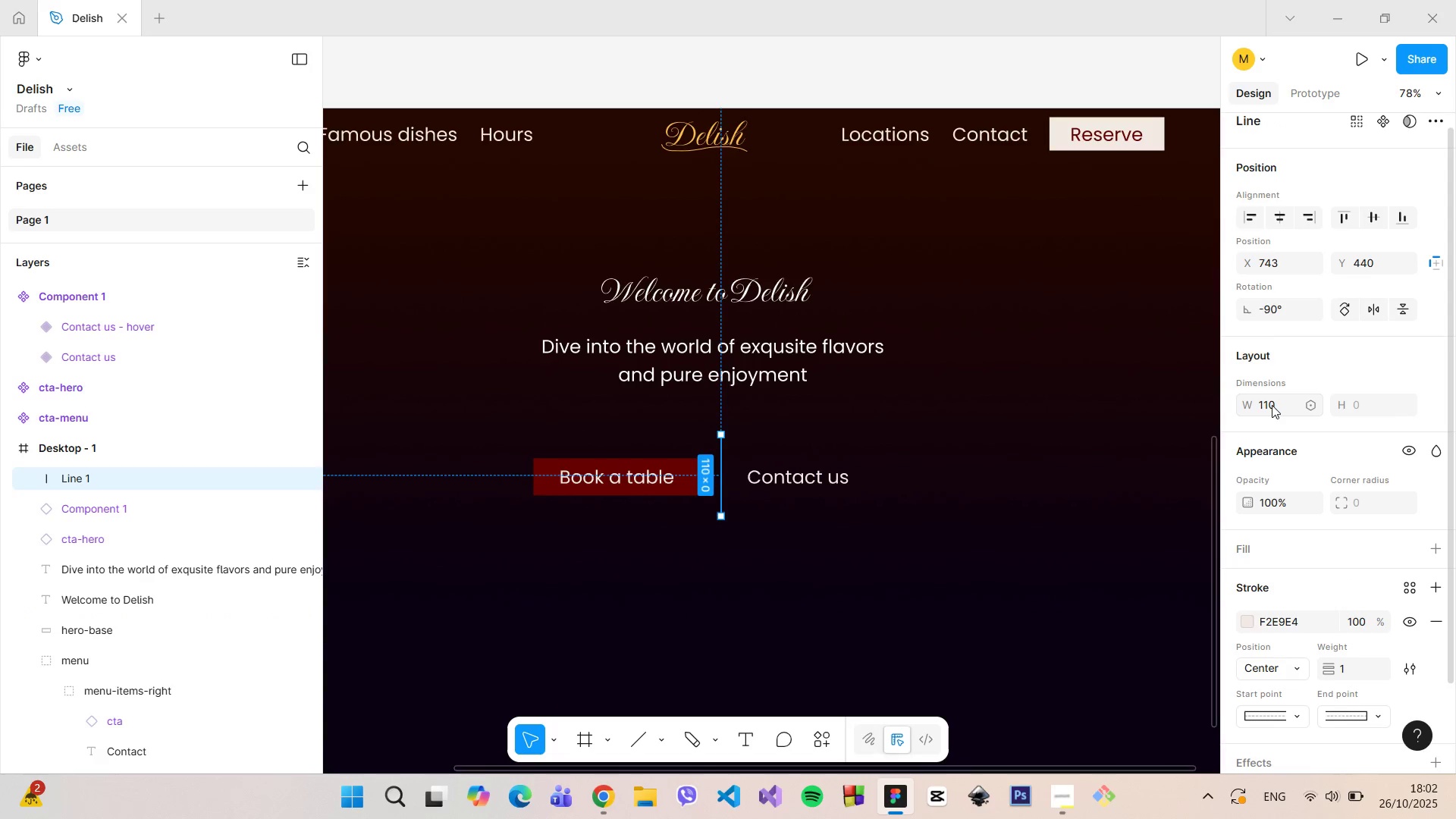 
key(Enter)
 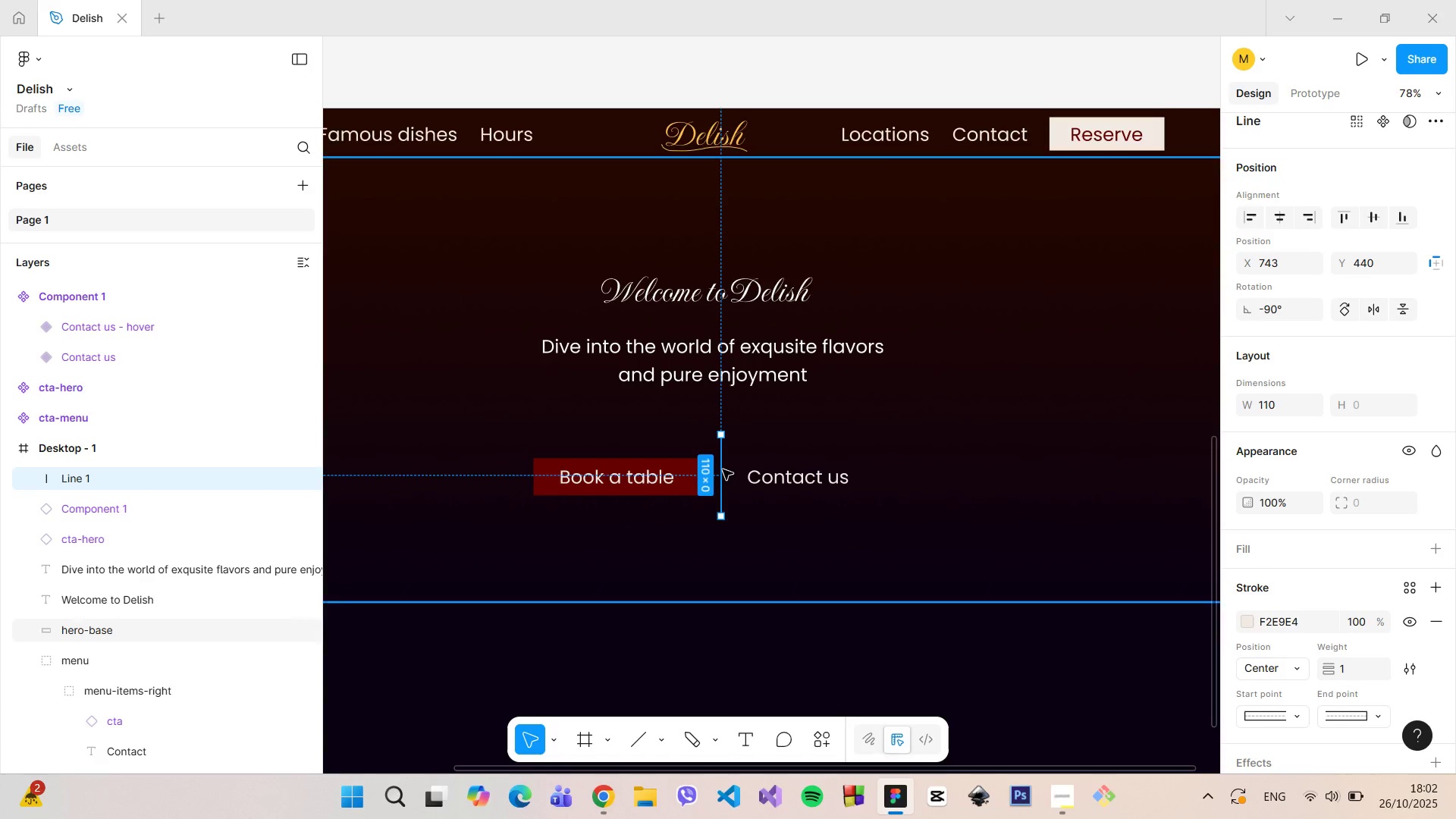 
left_click_drag(start_coordinate=[723, 469], to_coordinate=[723, 475])
 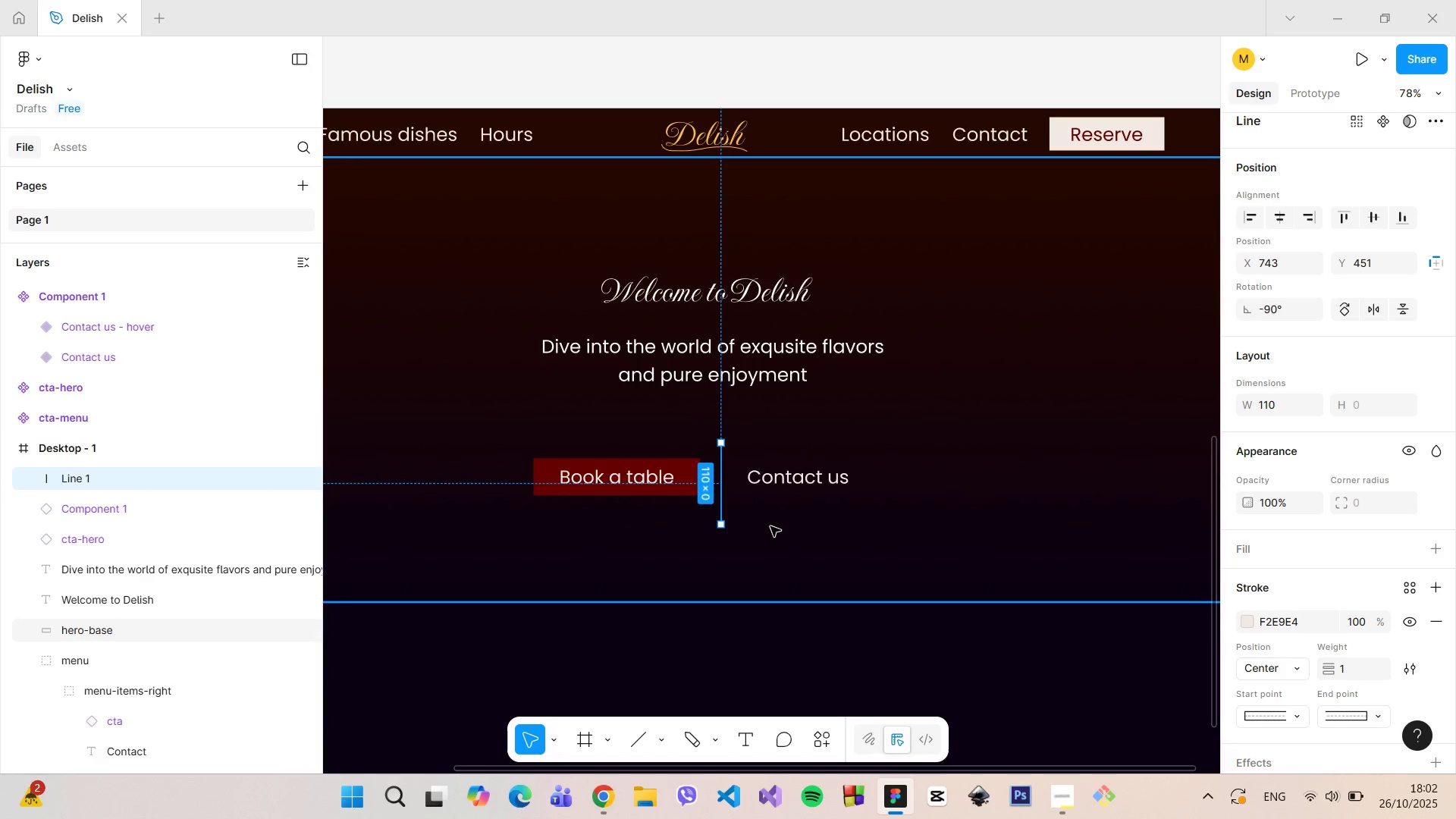 
left_click([770, 526])
 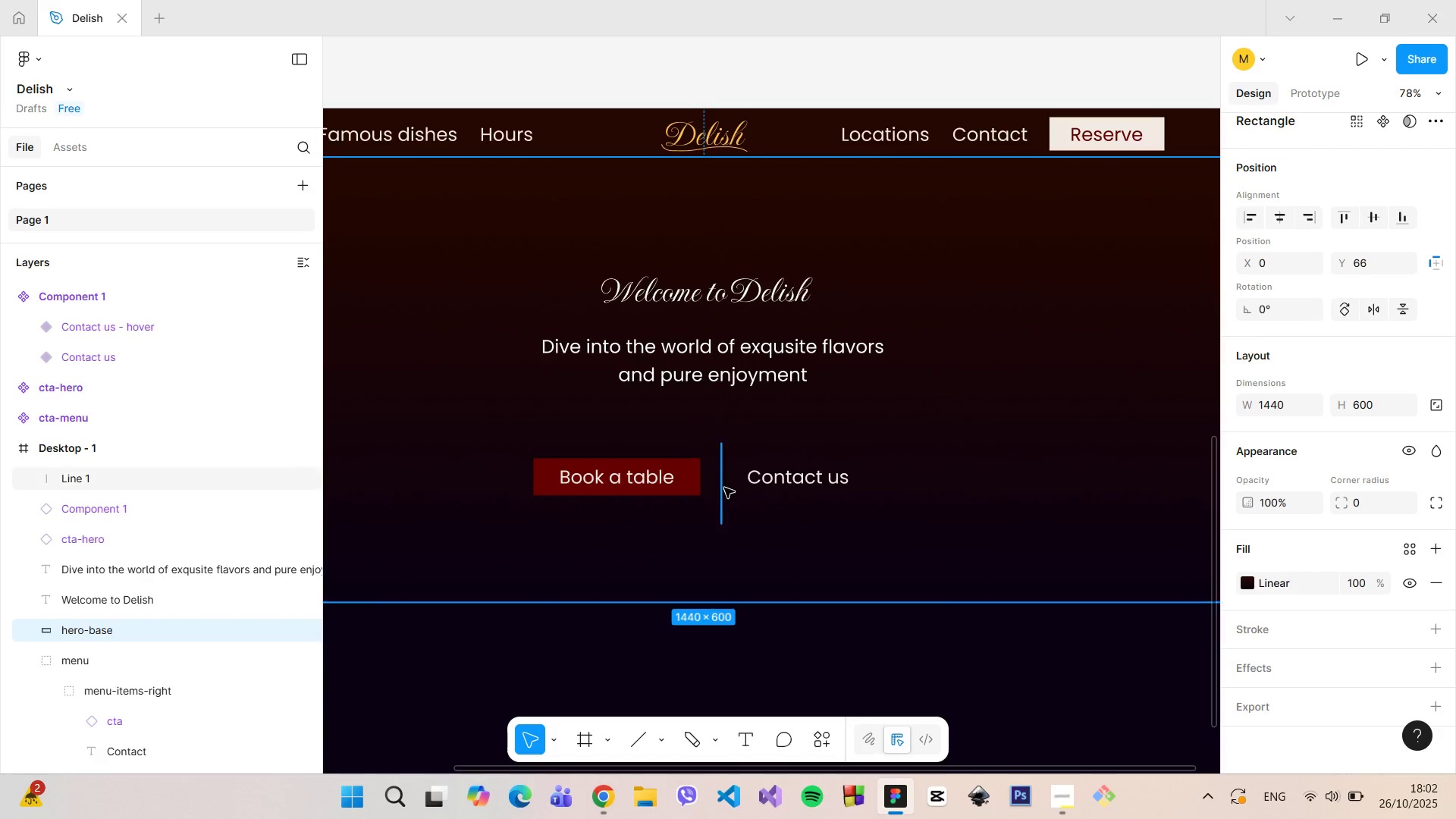 
left_click([724, 488])
 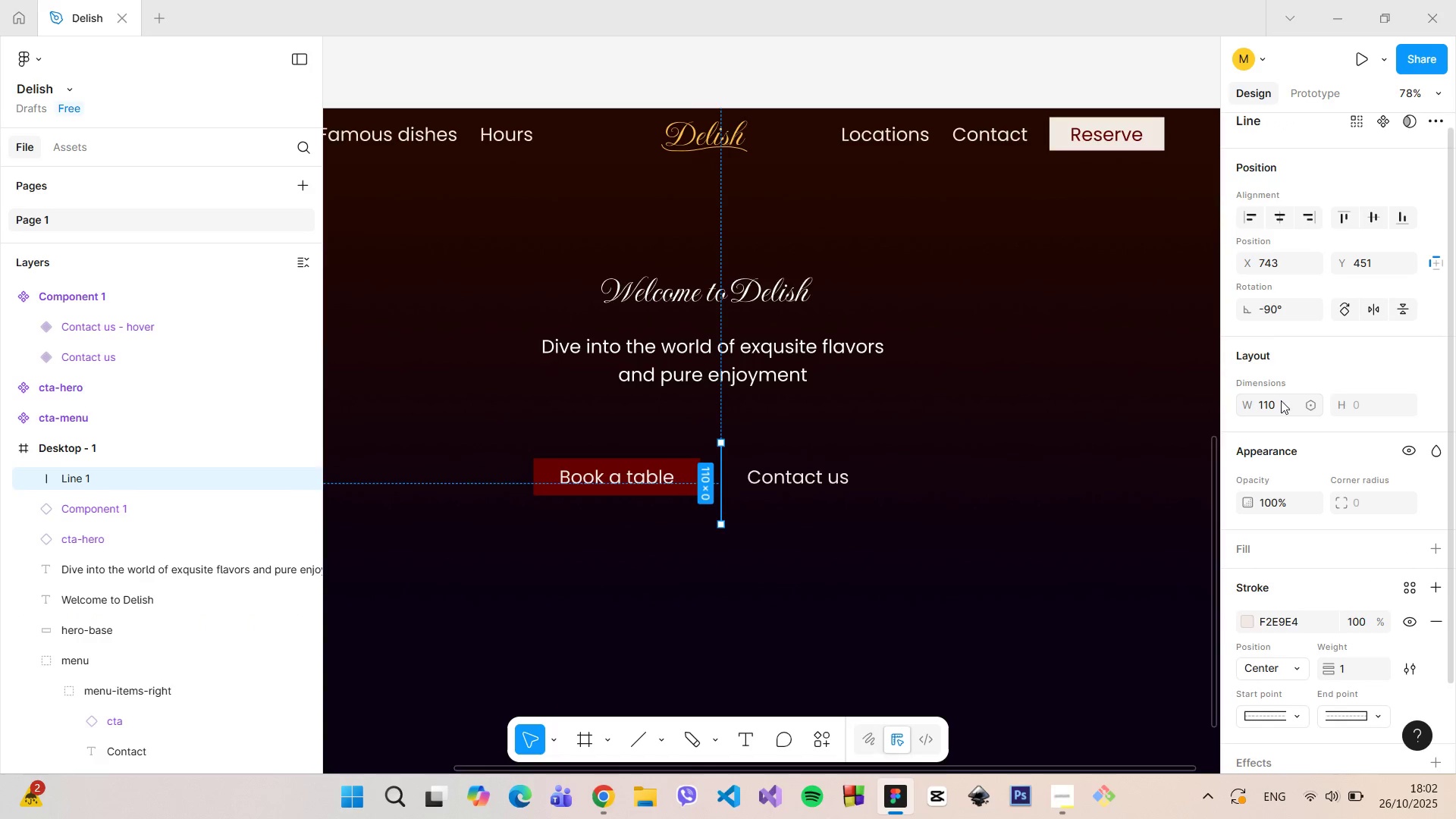 
left_click([1267, 400])
 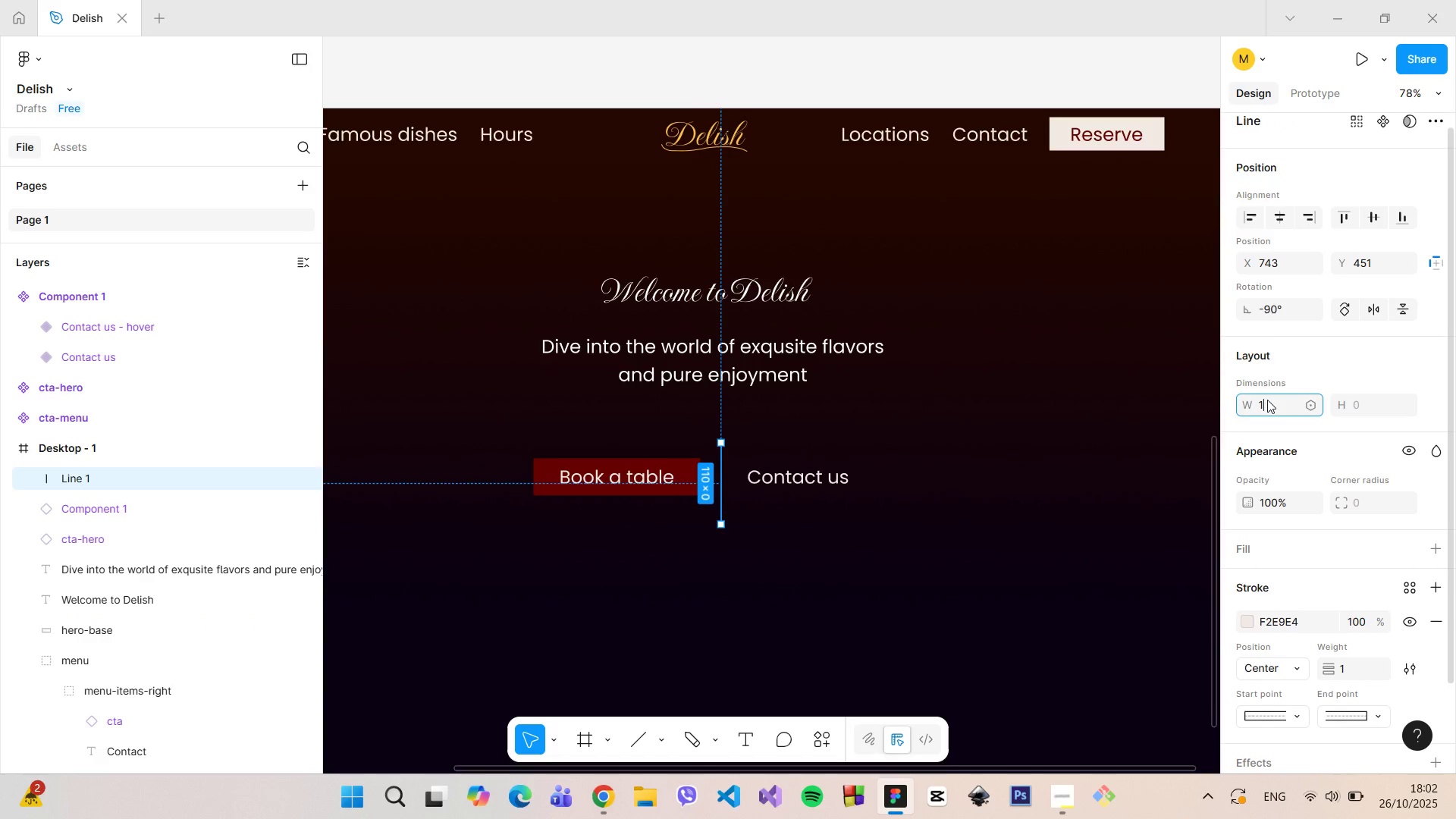 
type(100)
 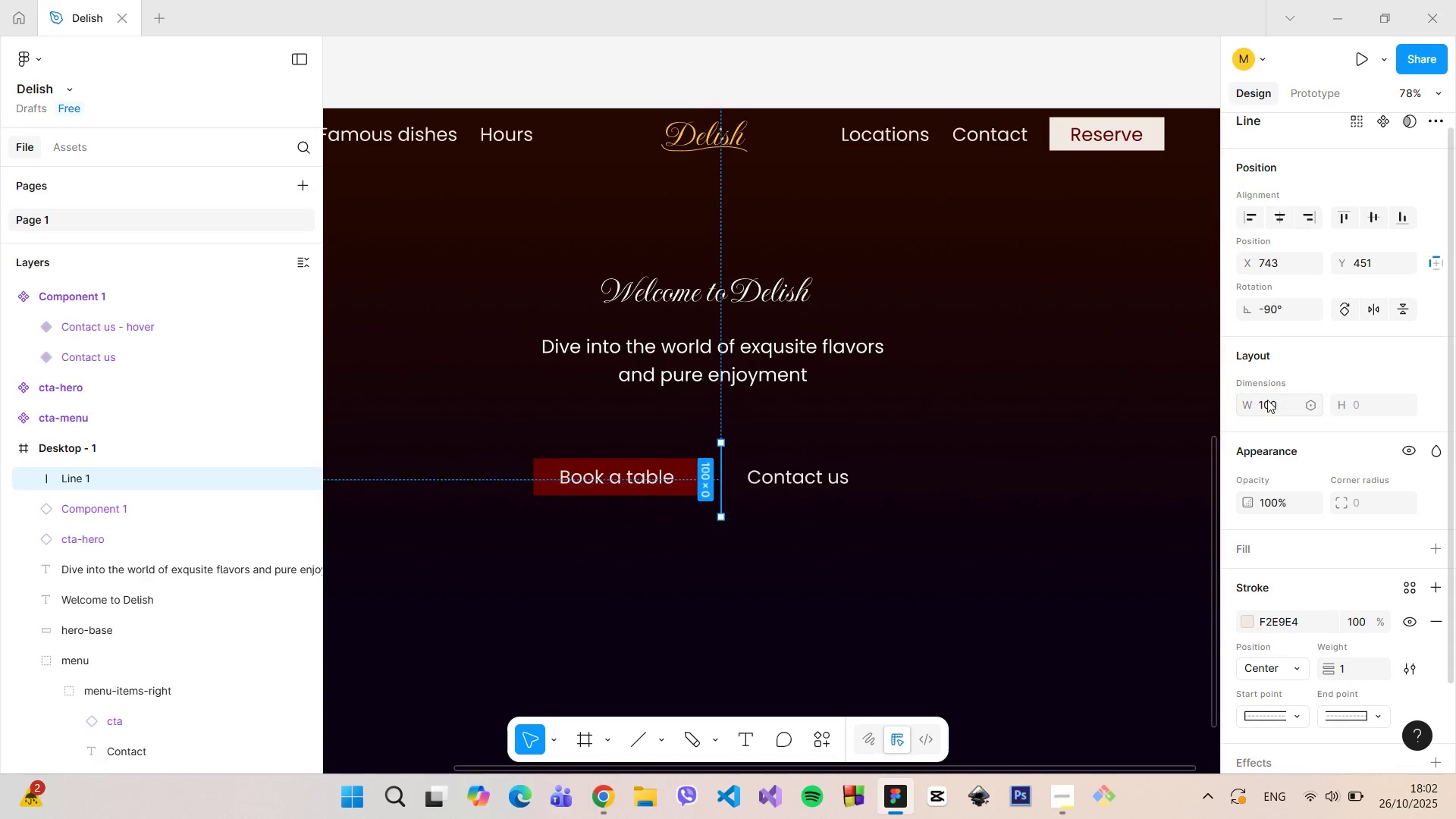 
key(Enter)
 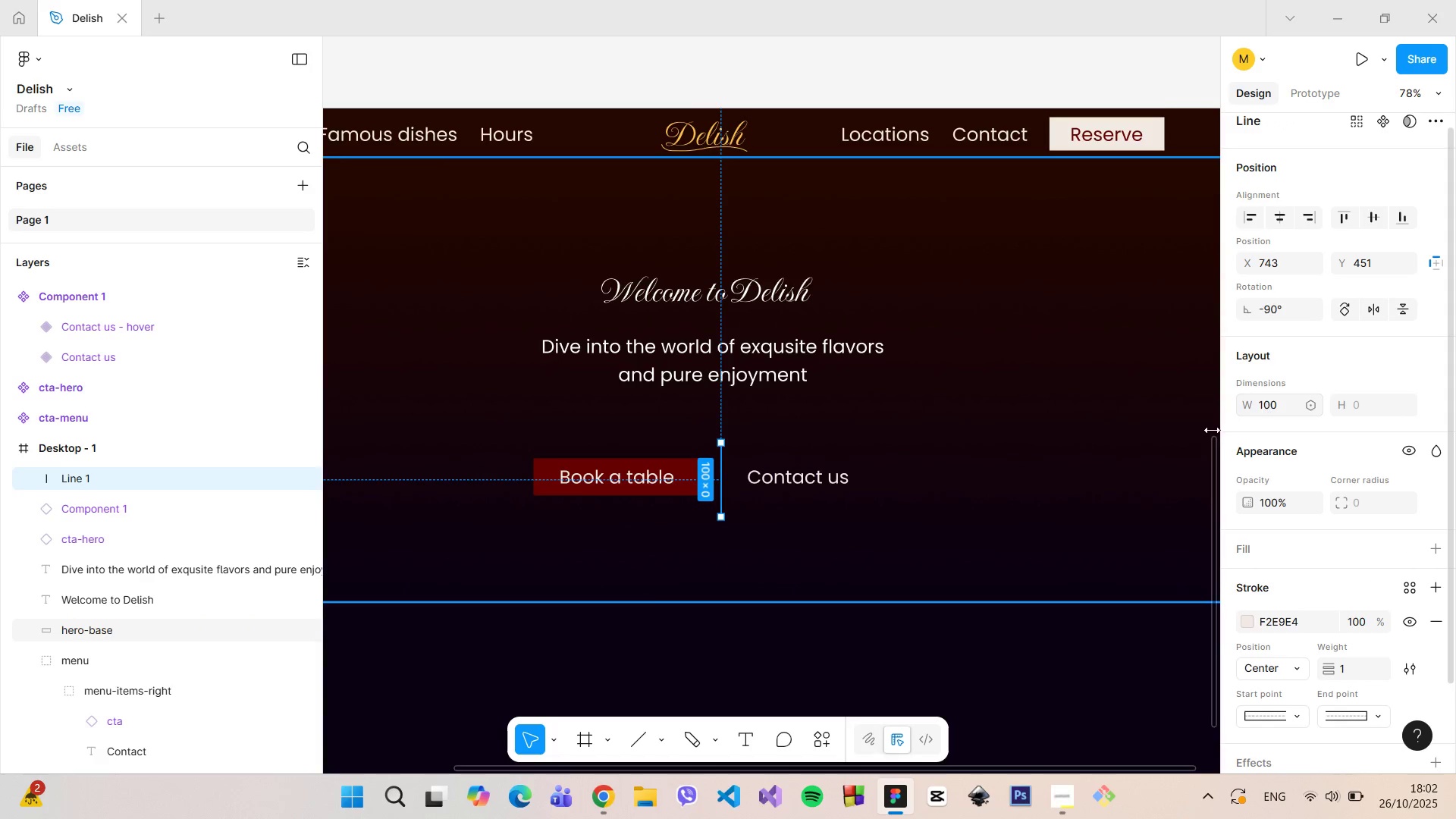 
left_click([933, 505])
 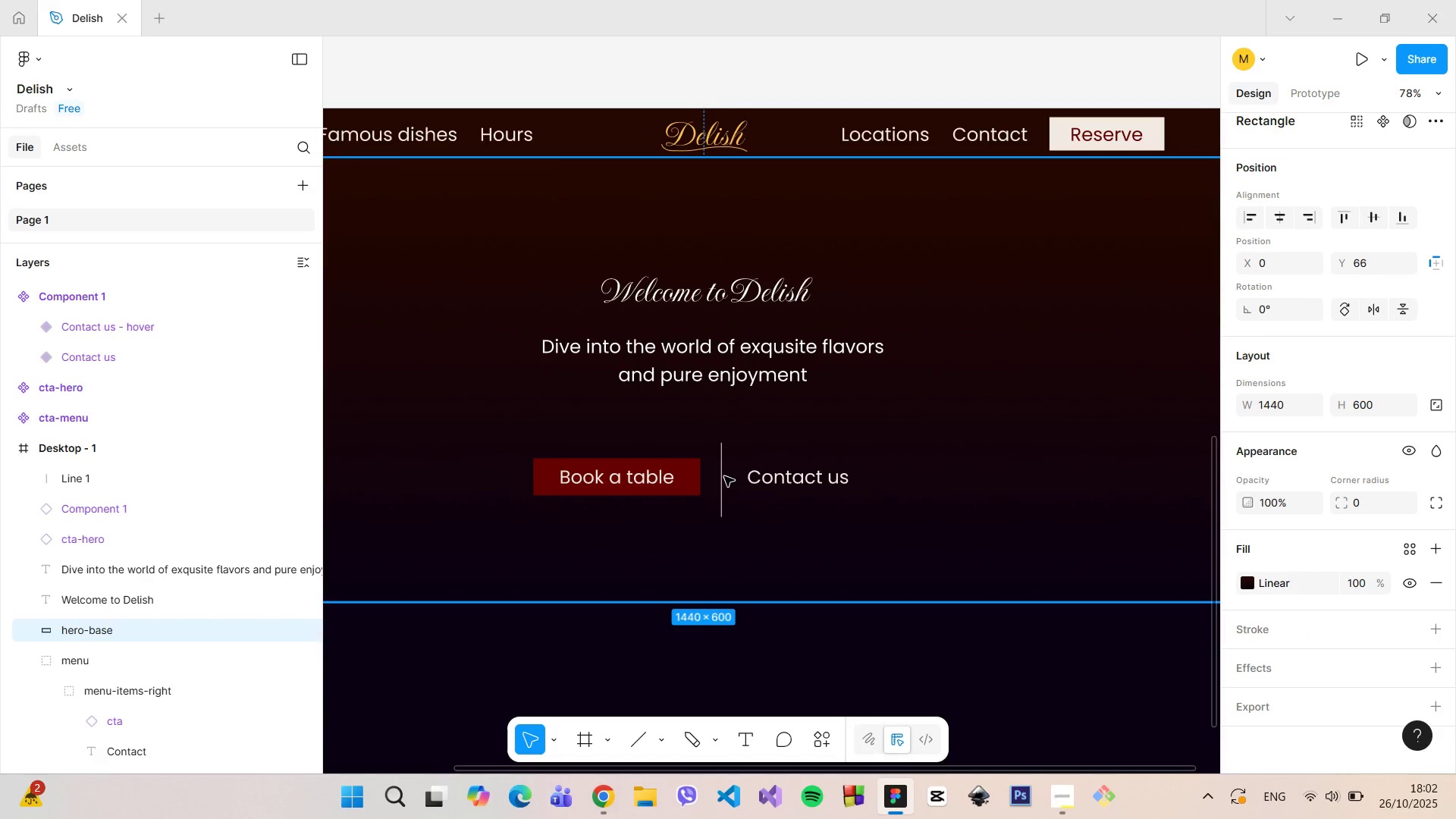 
left_click([723, 476])
 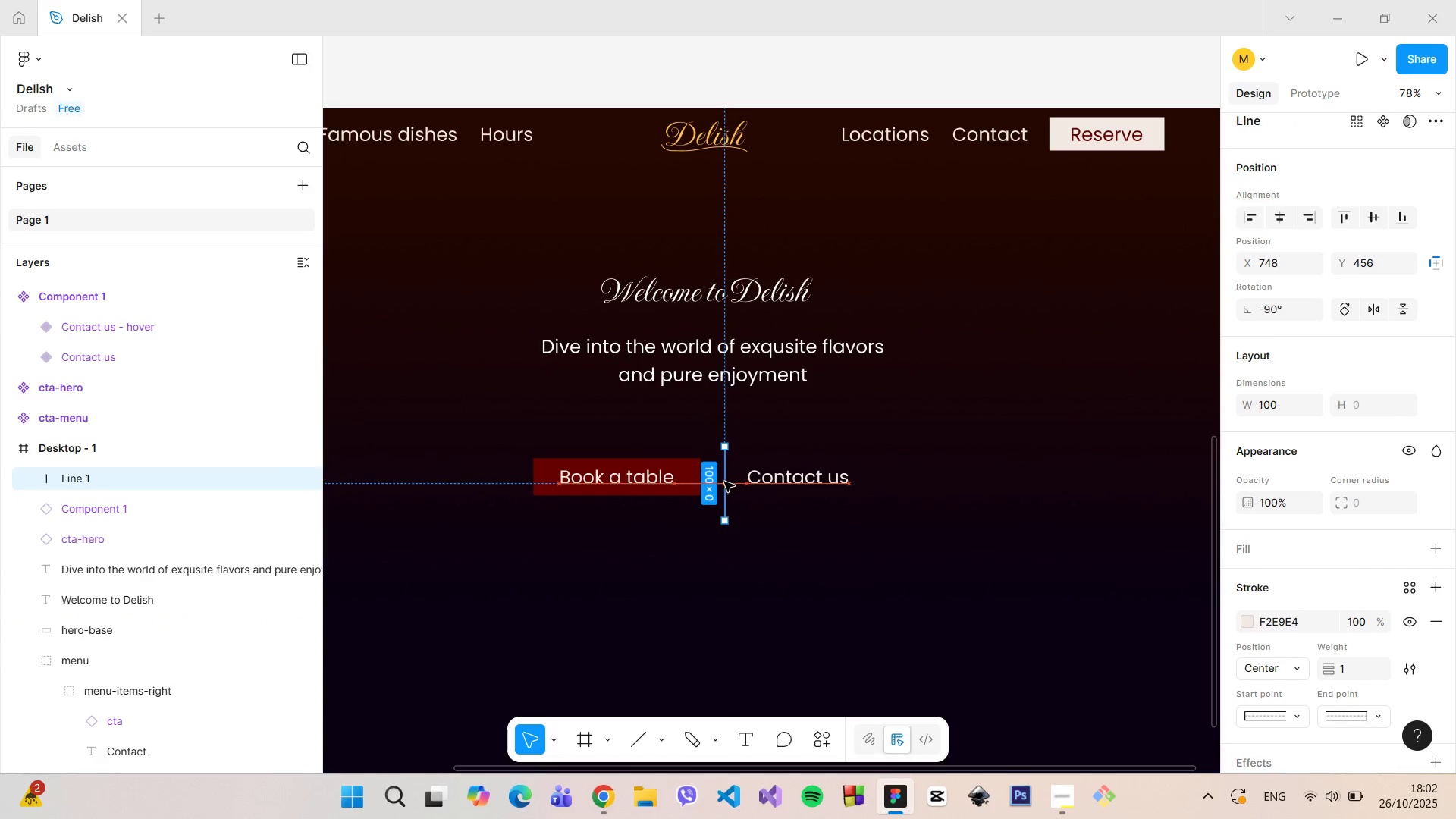 
left_click([771, 532])
 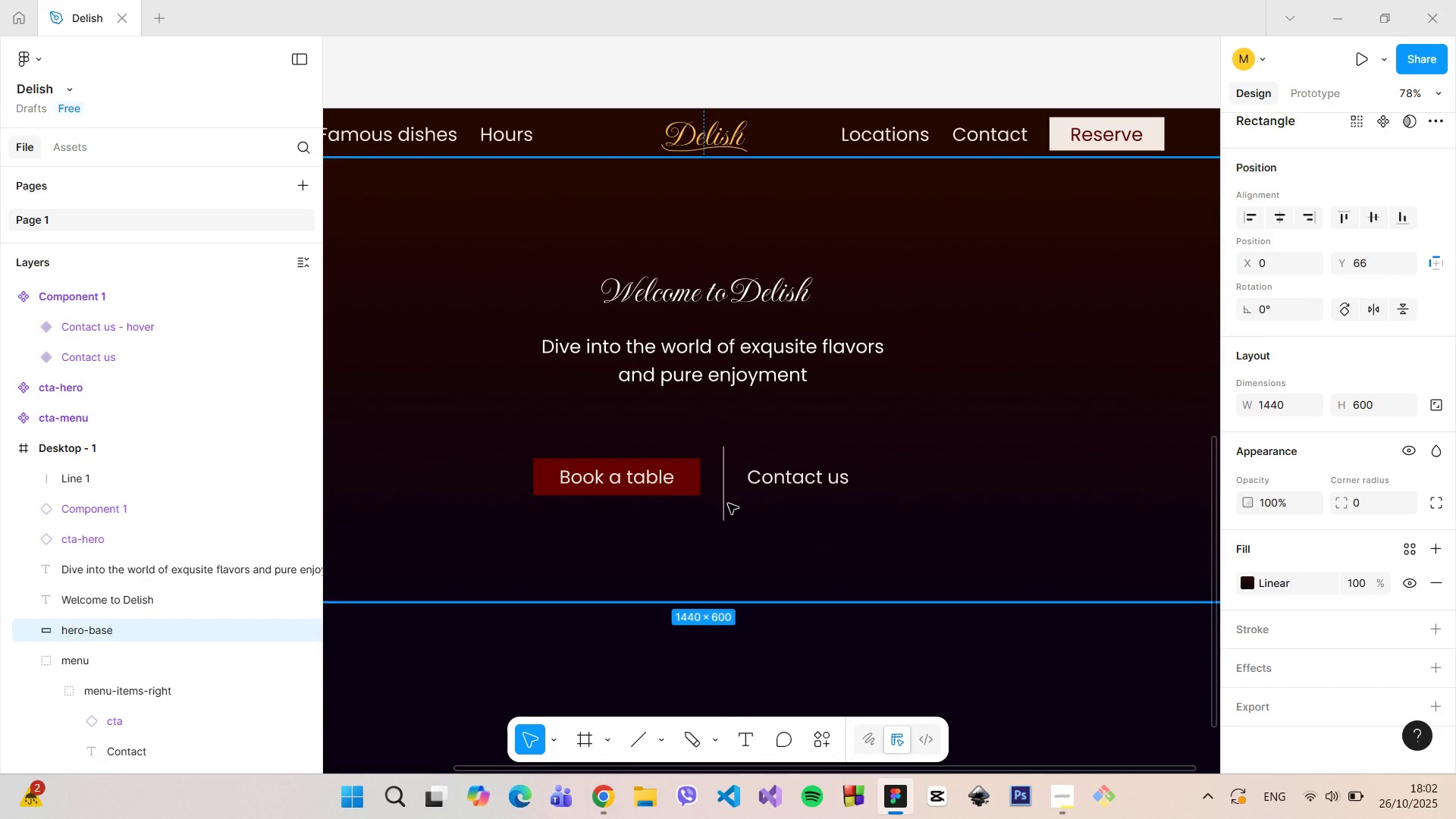 
left_click([726, 502])
 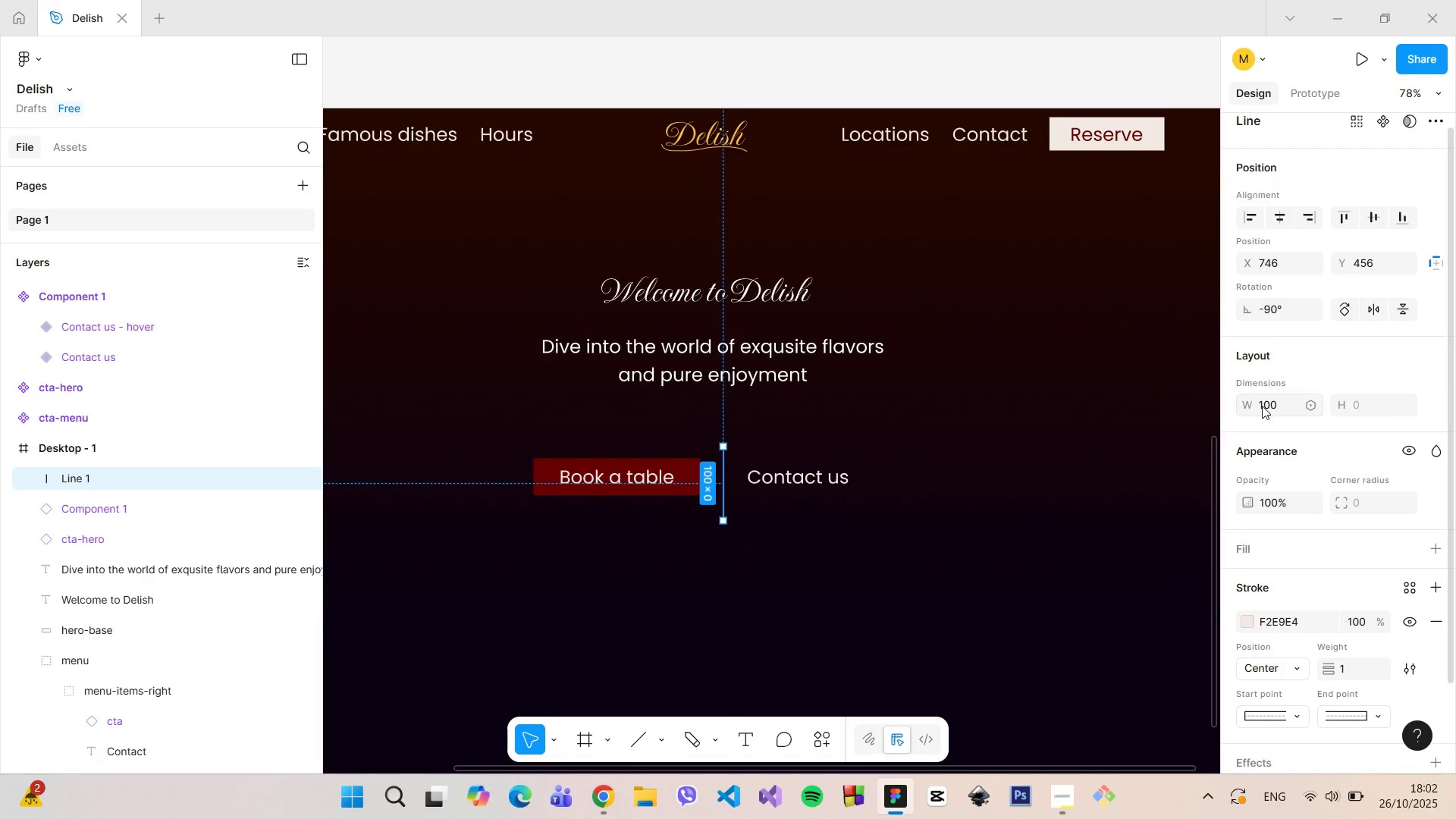 
left_click([1271, 406])
 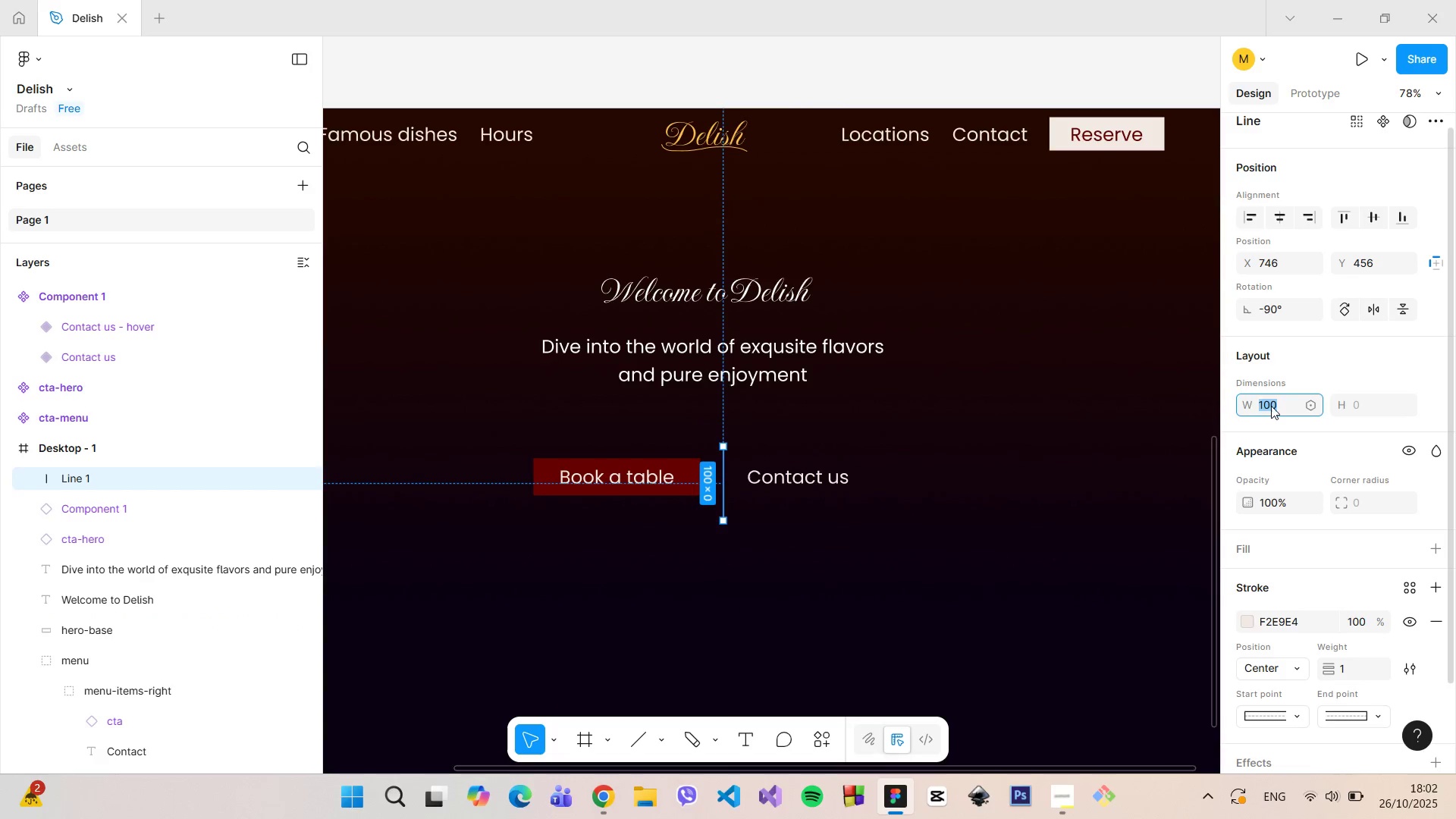 
type(90)
 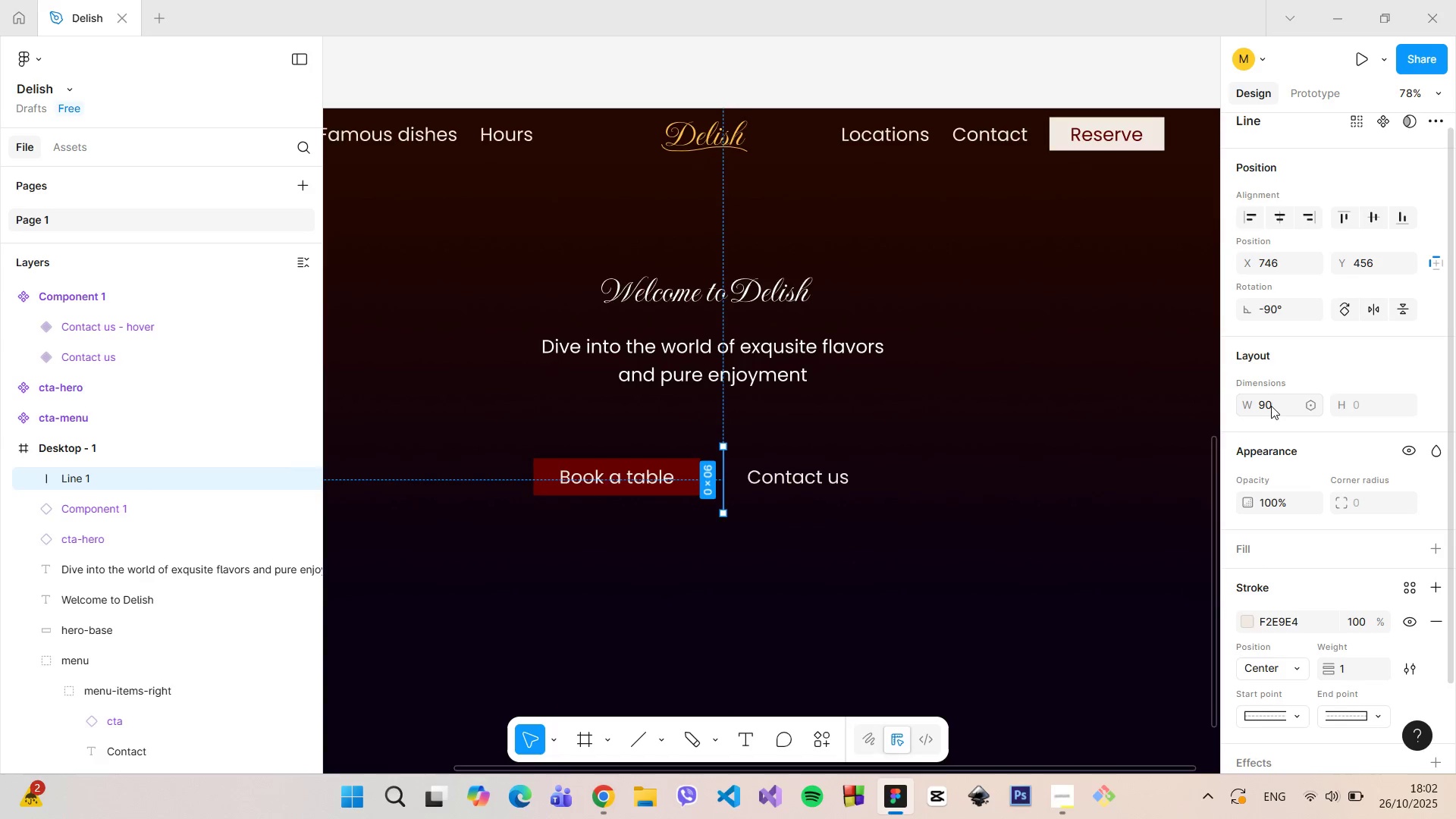 
key(Enter)
 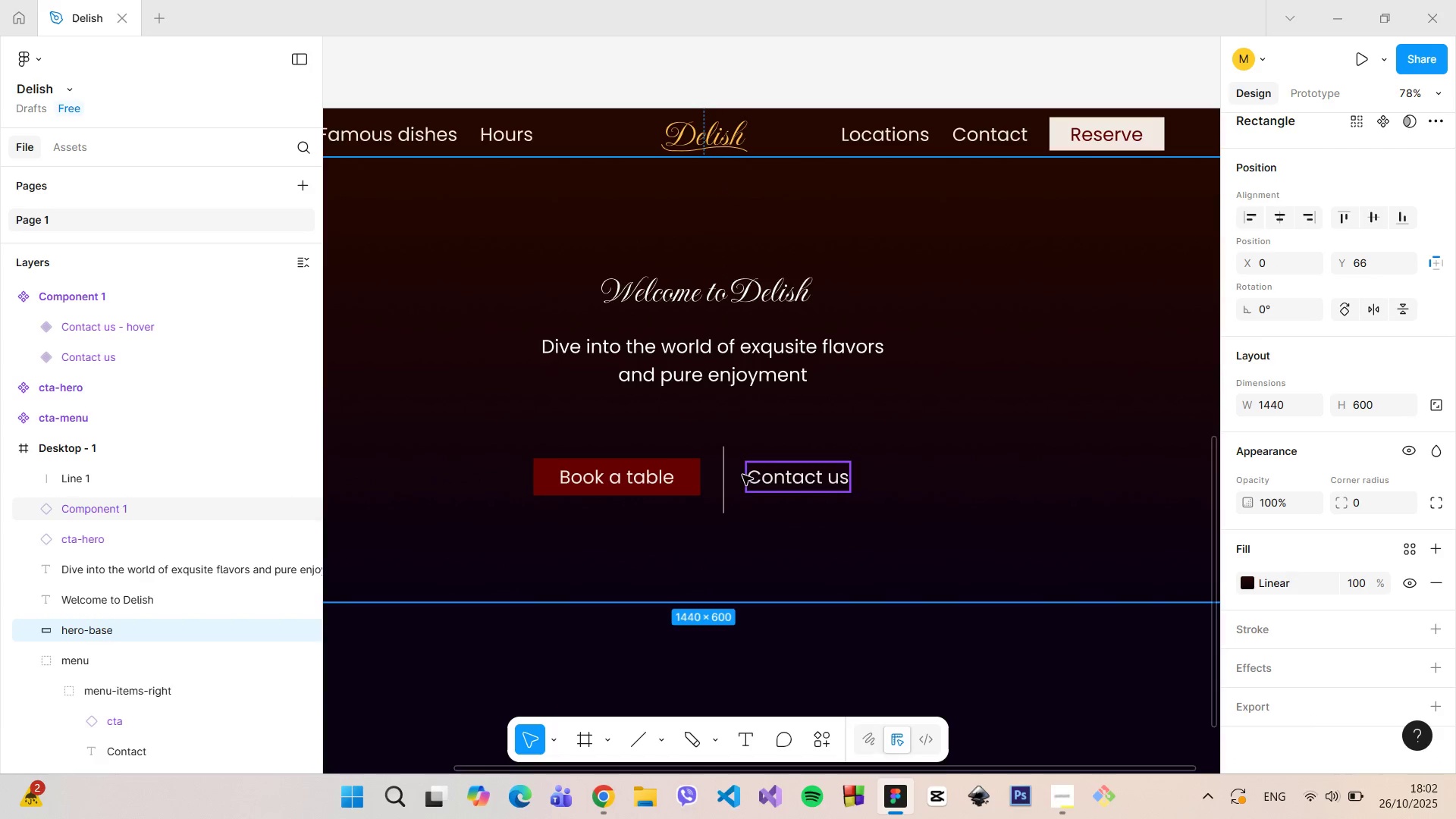 
left_click([725, 475])
 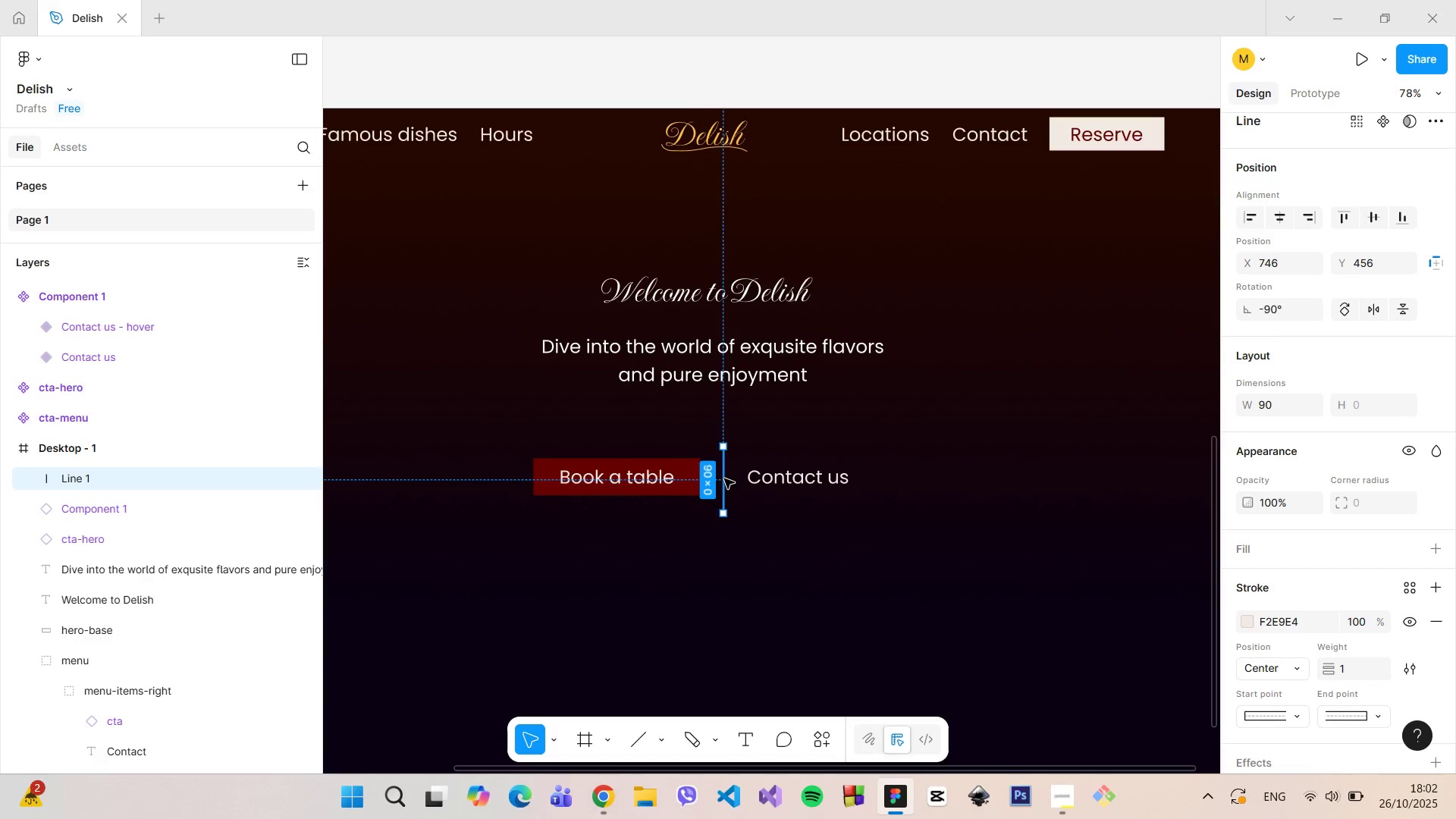 
left_click_drag(start_coordinate=[724, 479], to_coordinate=[724, 473])
 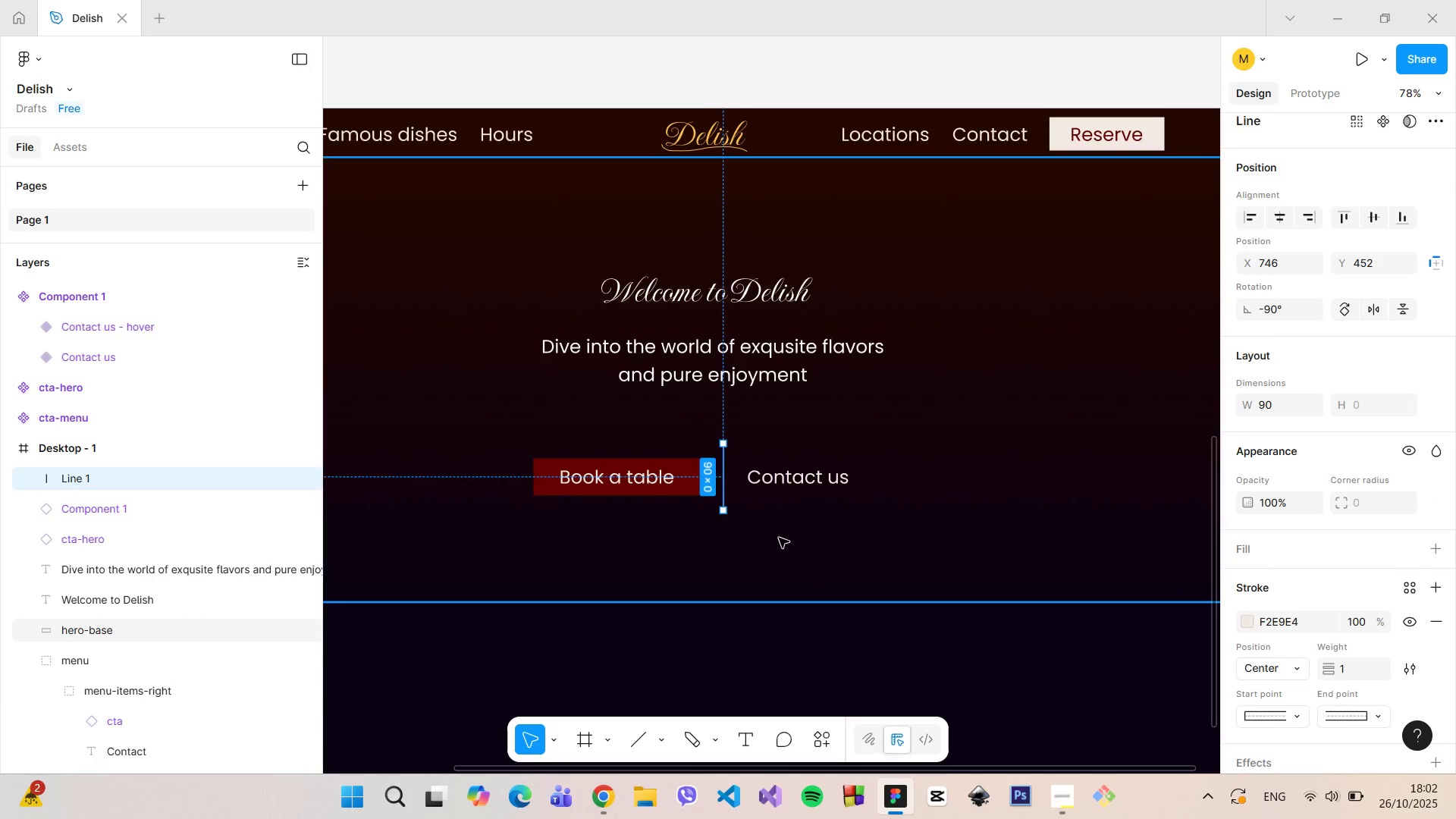 
left_click([779, 538])
 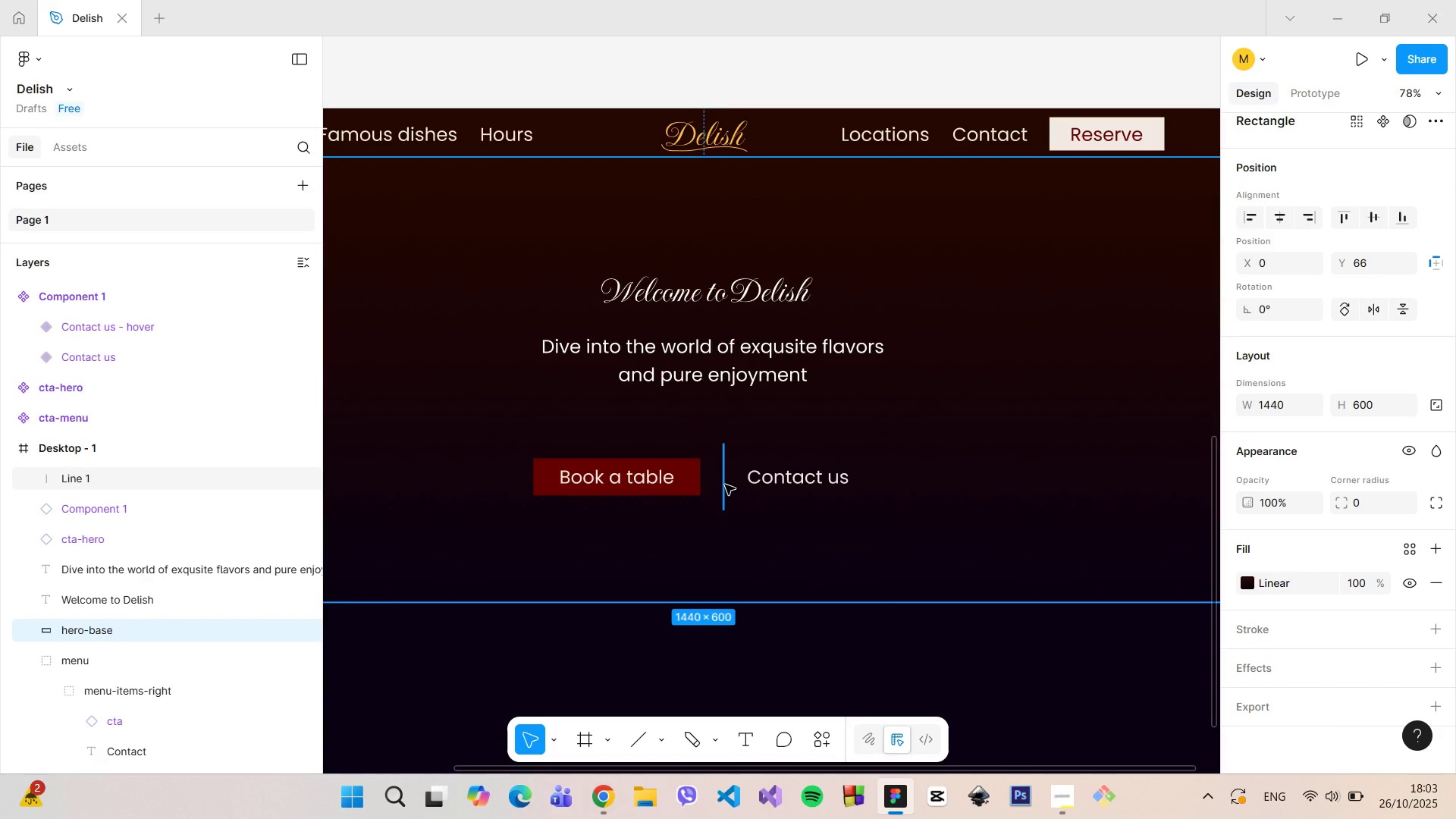 
scroll: coordinate [727, 485], scroll_direction: up, amount: 8.0
 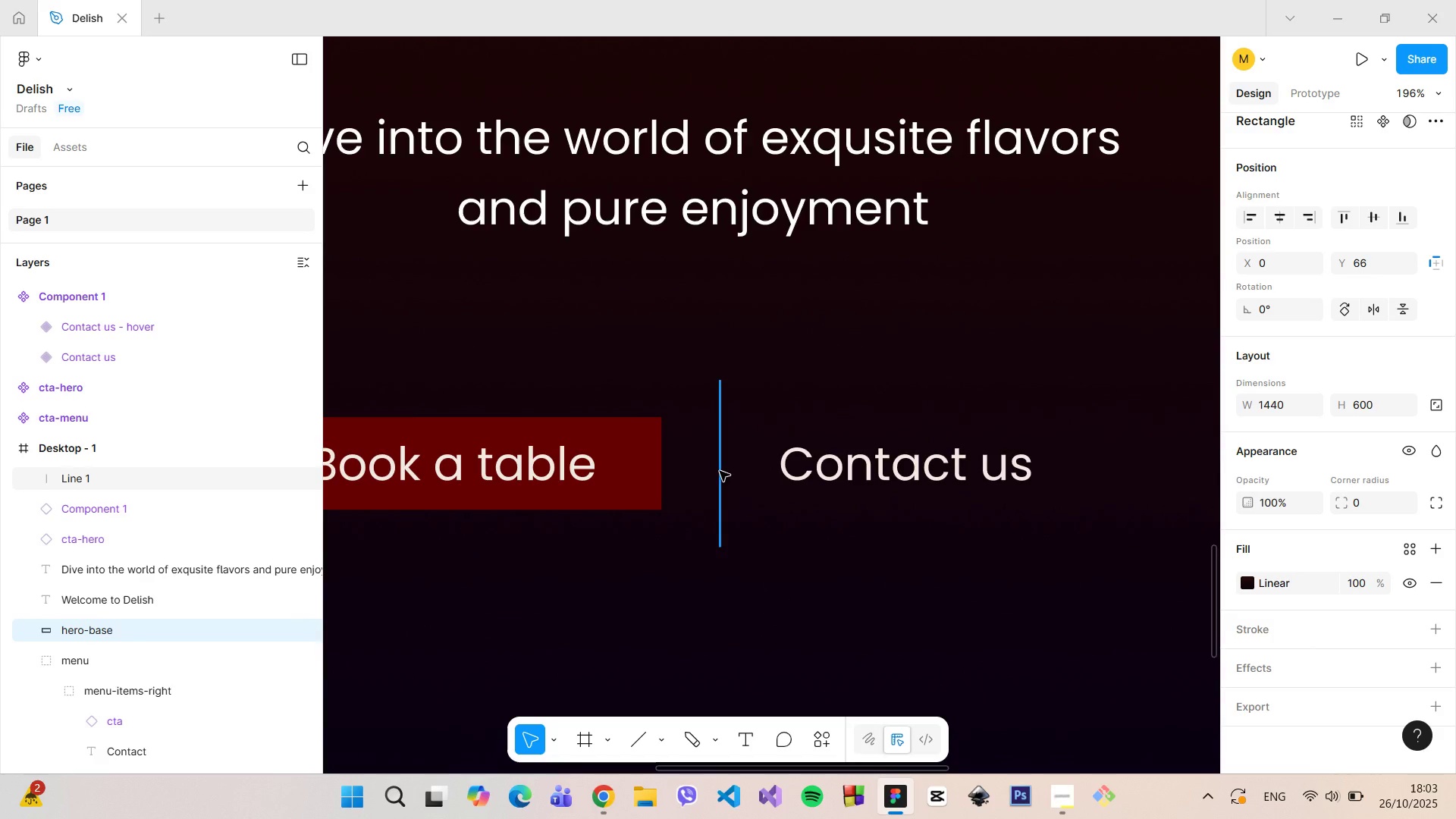 
hold_key(key=ControlLeft, duration=0.67)
scroll: coordinate [720, 471], scroll_direction: down, amount: 4.0
 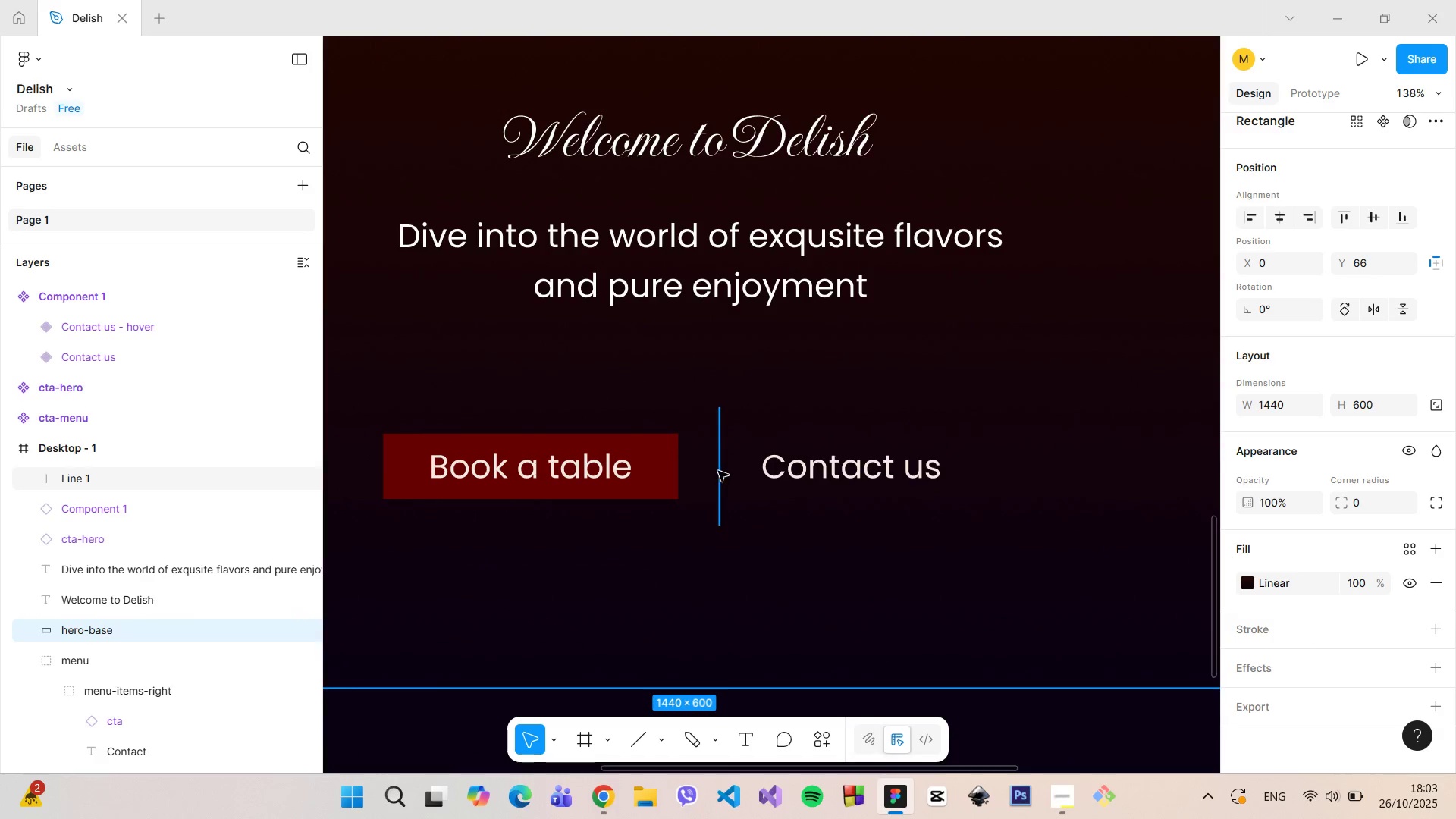 
left_click([719, 471])
 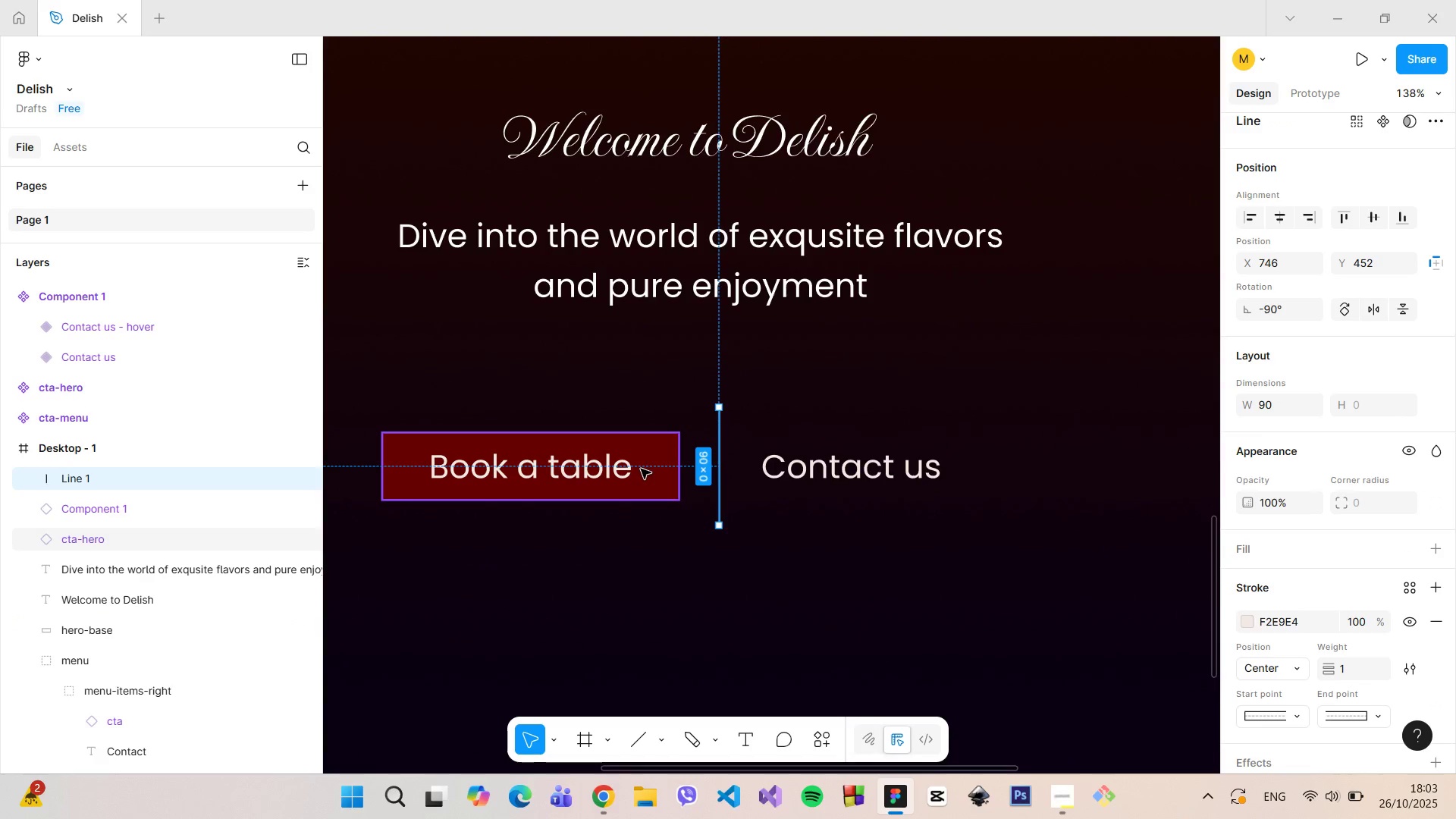 
hold_key(key=AltLeft, duration=1.53)
 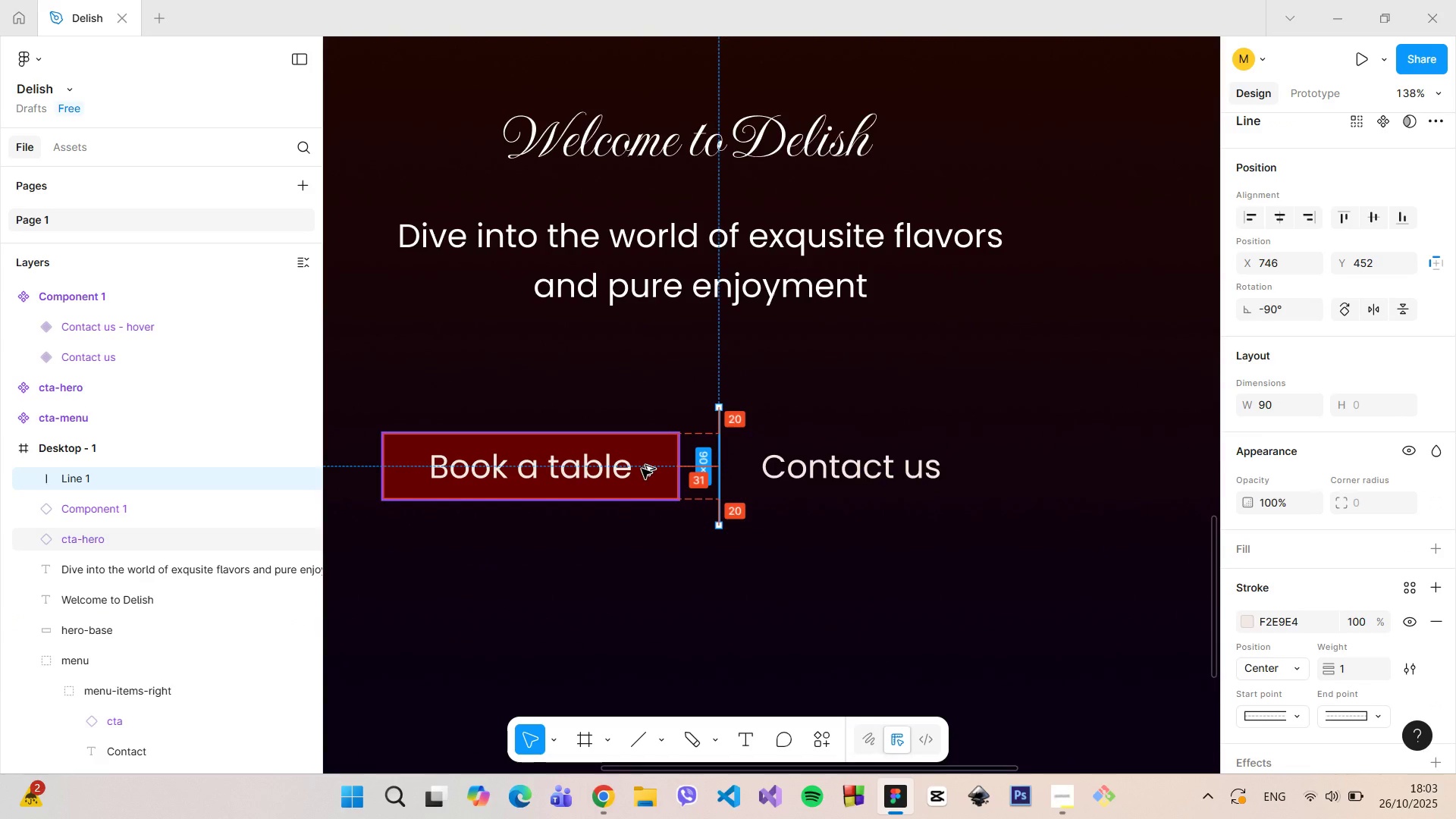 
hold_key(key=AltLeft, duration=1.5)
 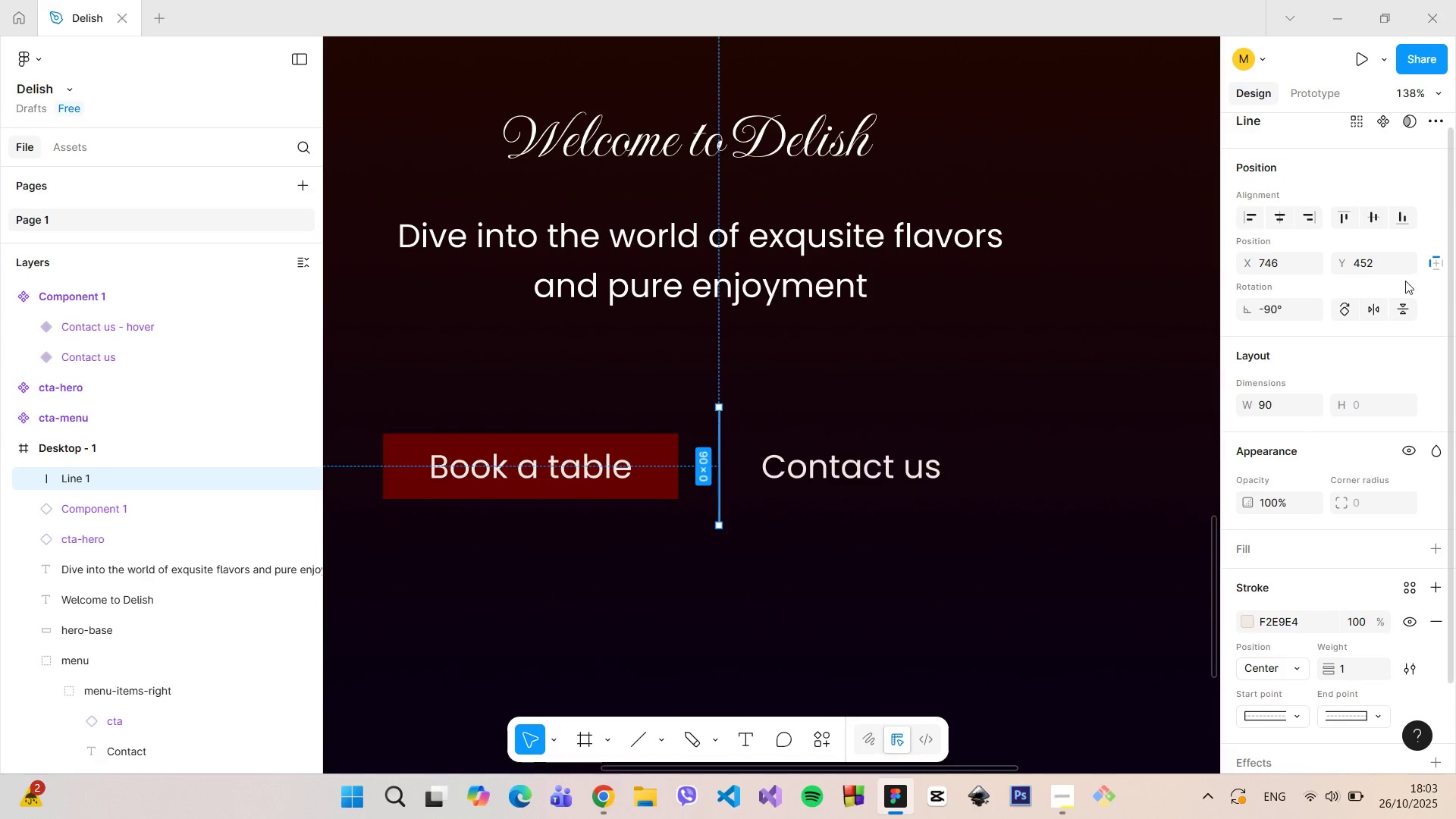 
key(Alt+AltLeft)
 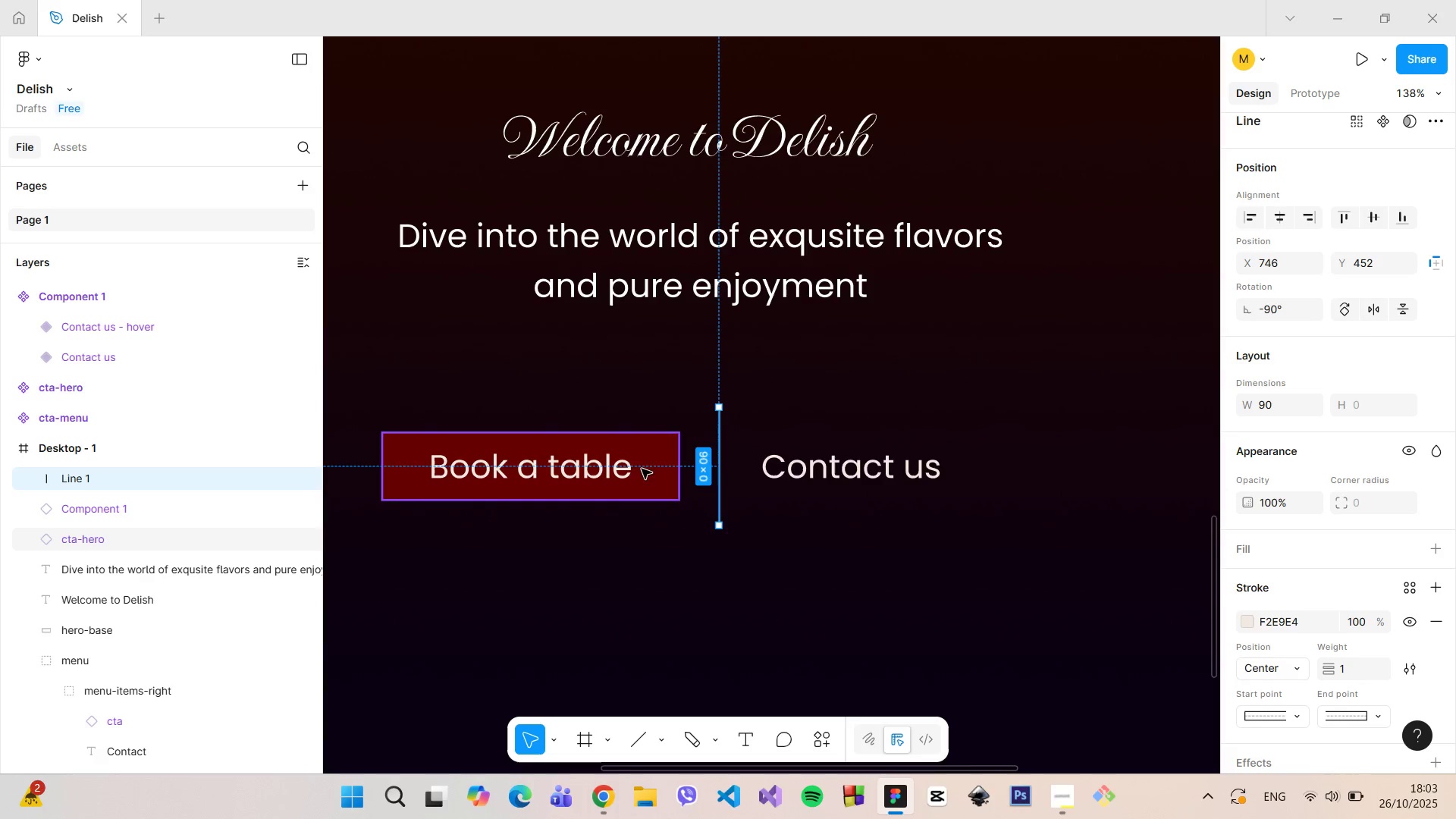 
key(Alt+AltLeft)
 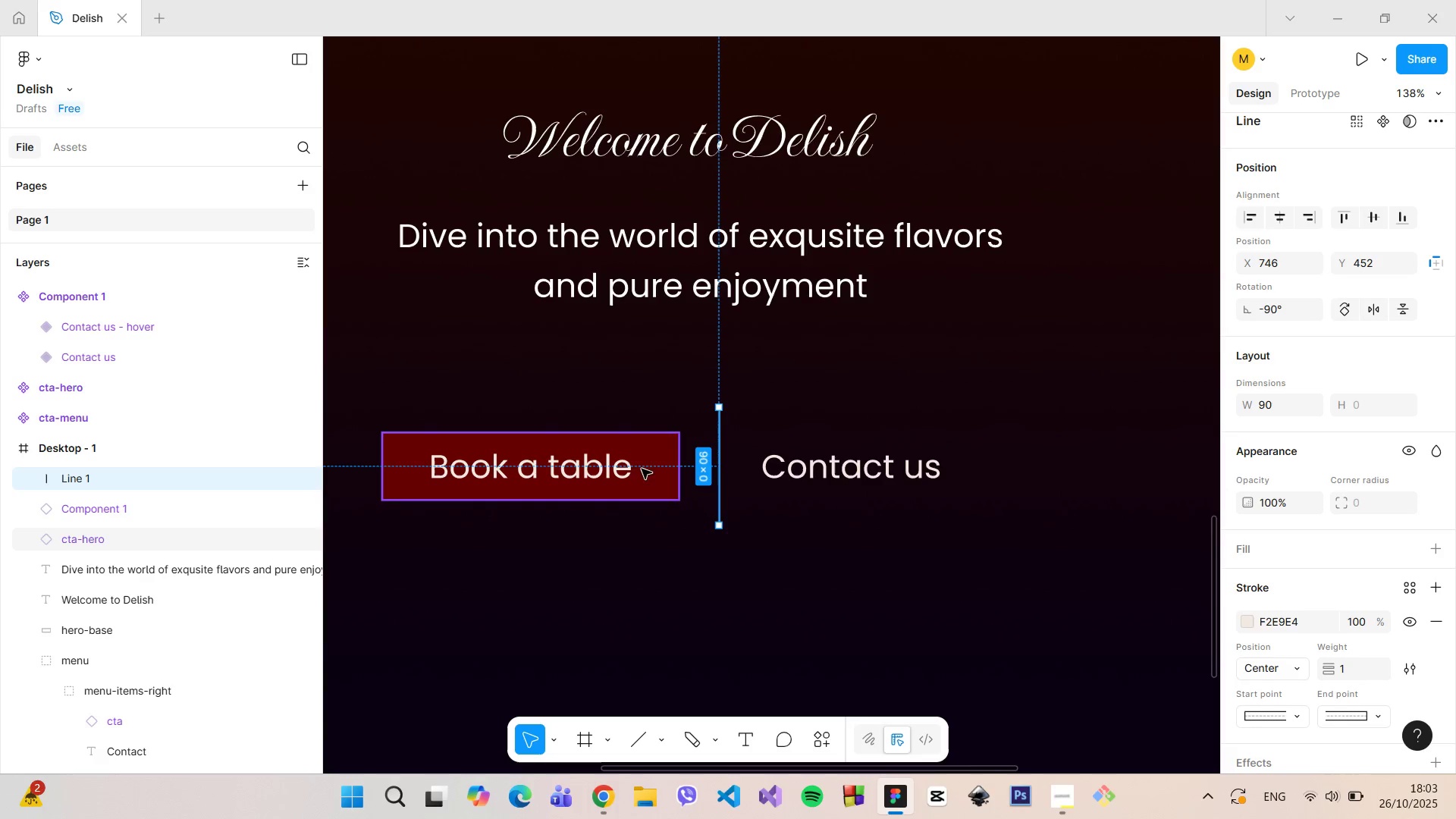 
key(Alt+AltLeft)
 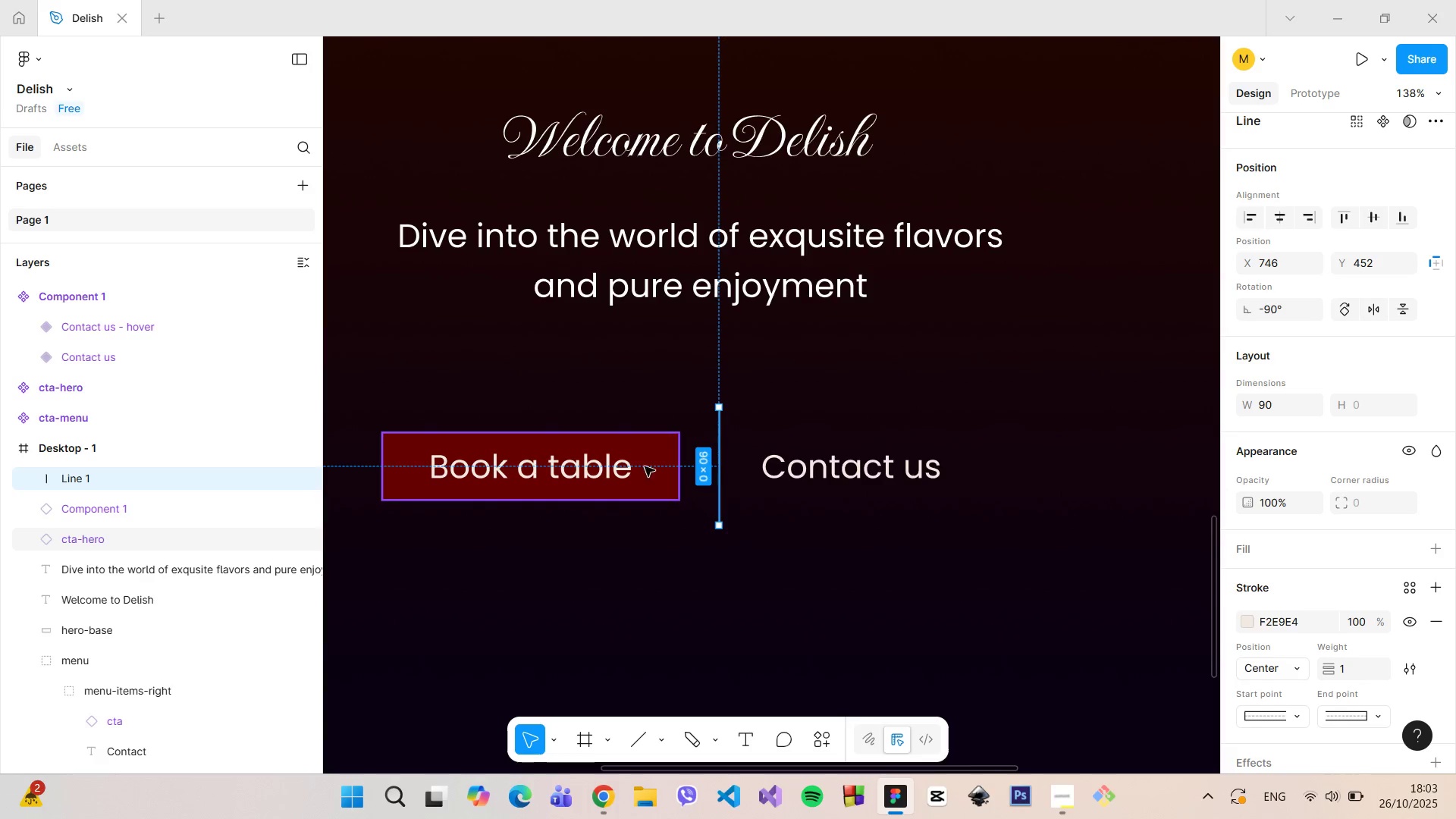 
key(Alt+AltLeft)
 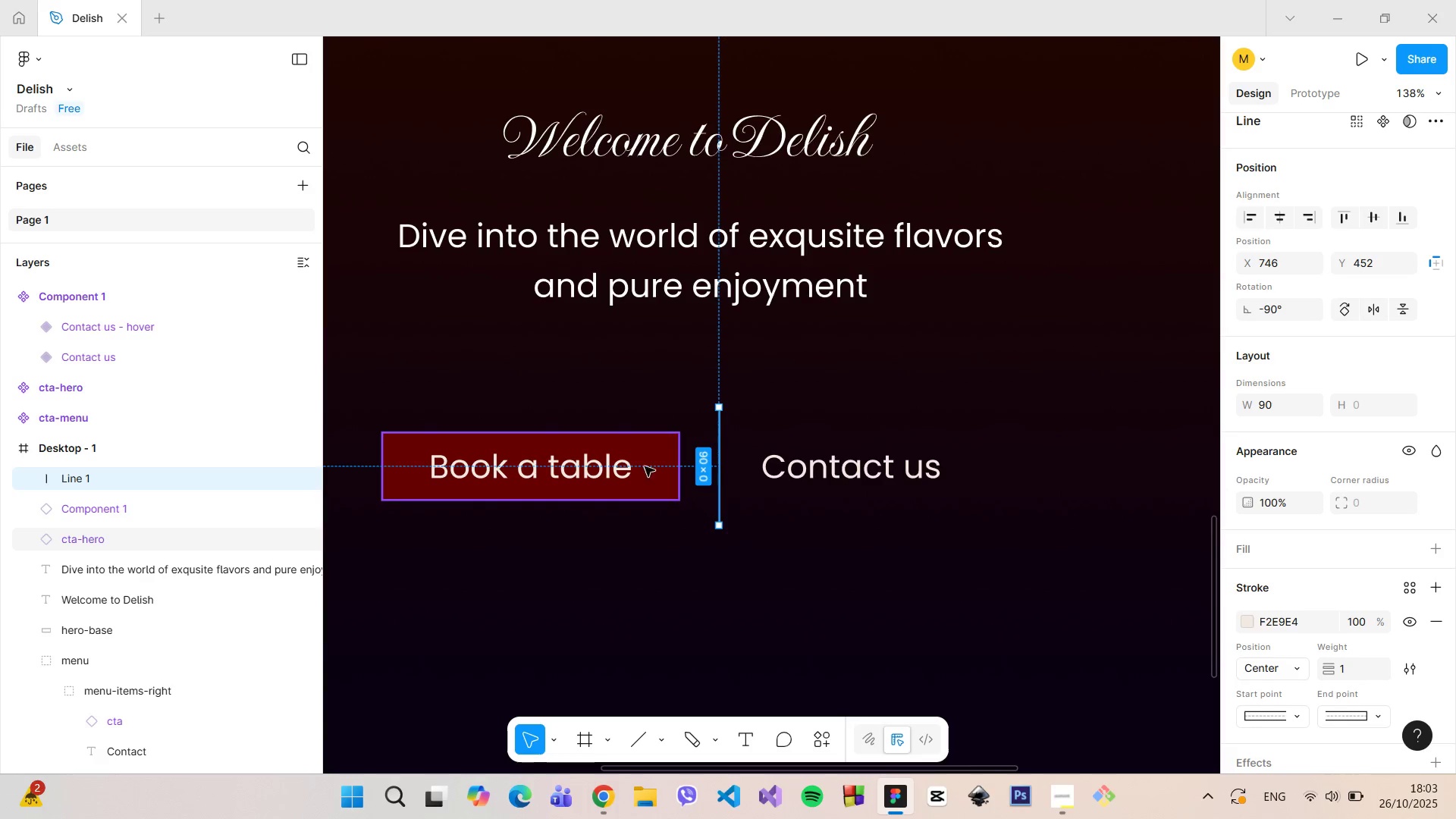 
key(Alt+AltLeft)
 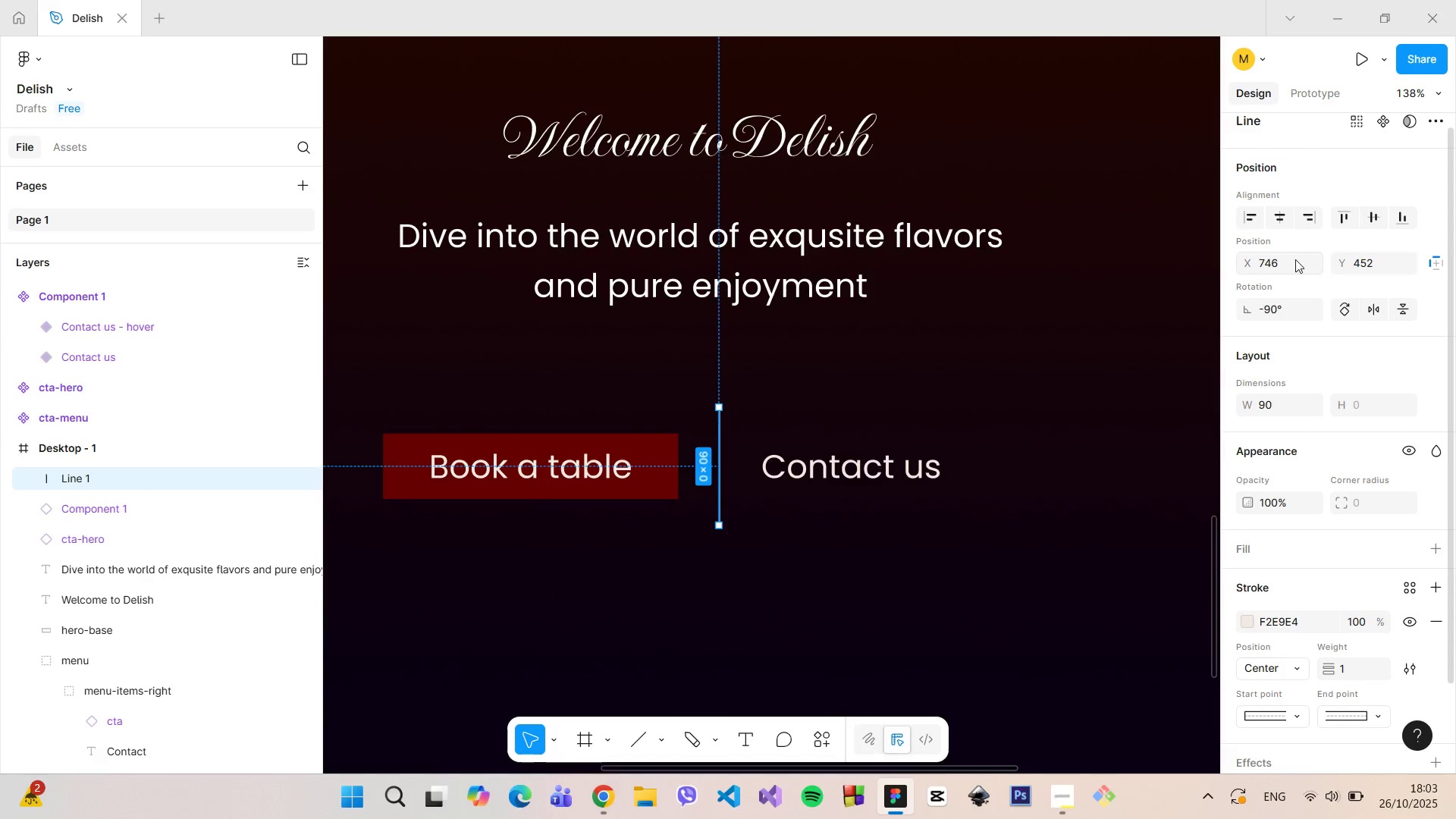 
left_click([1294, 259])
 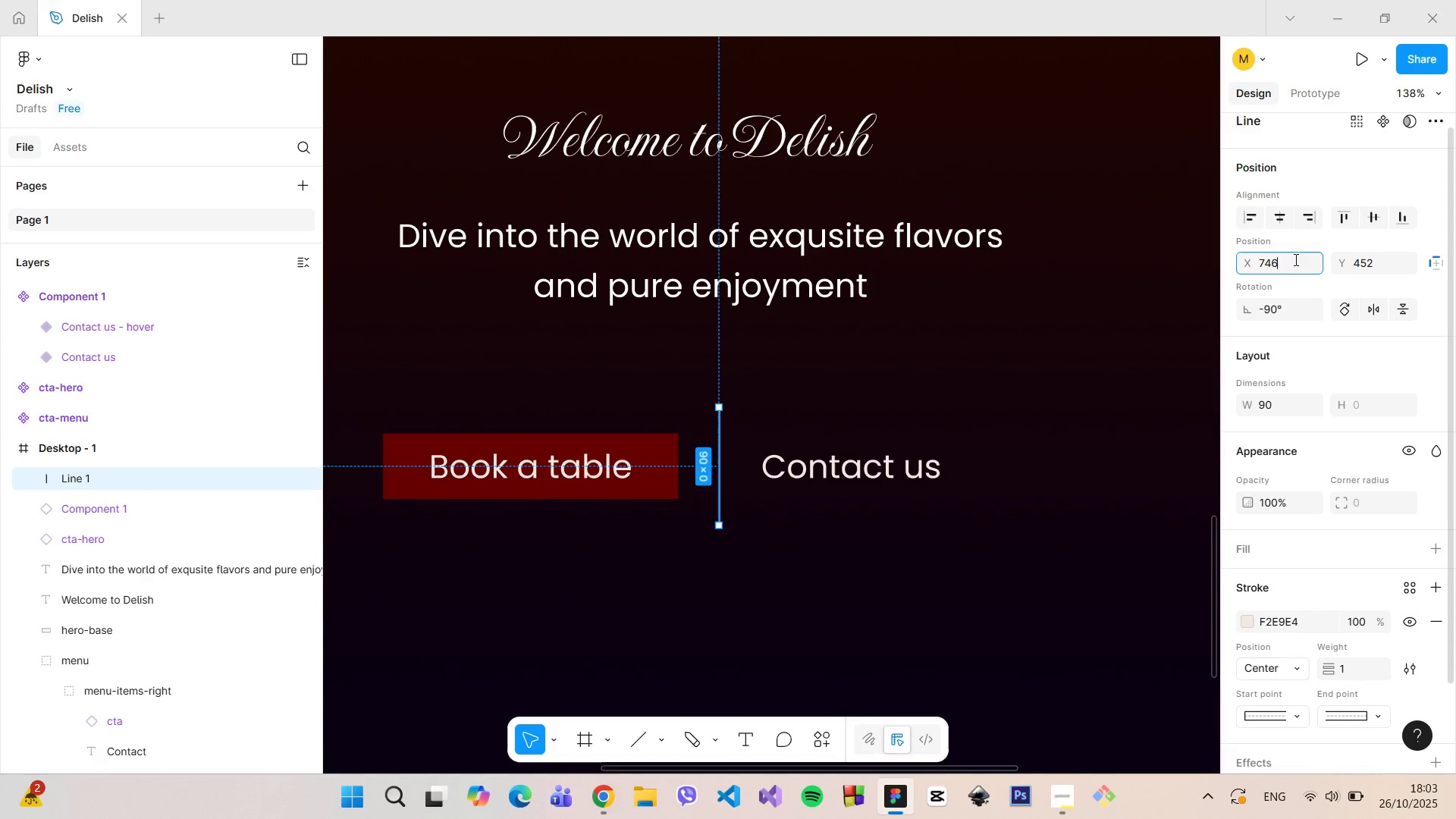 
left_click([1294, 259])
 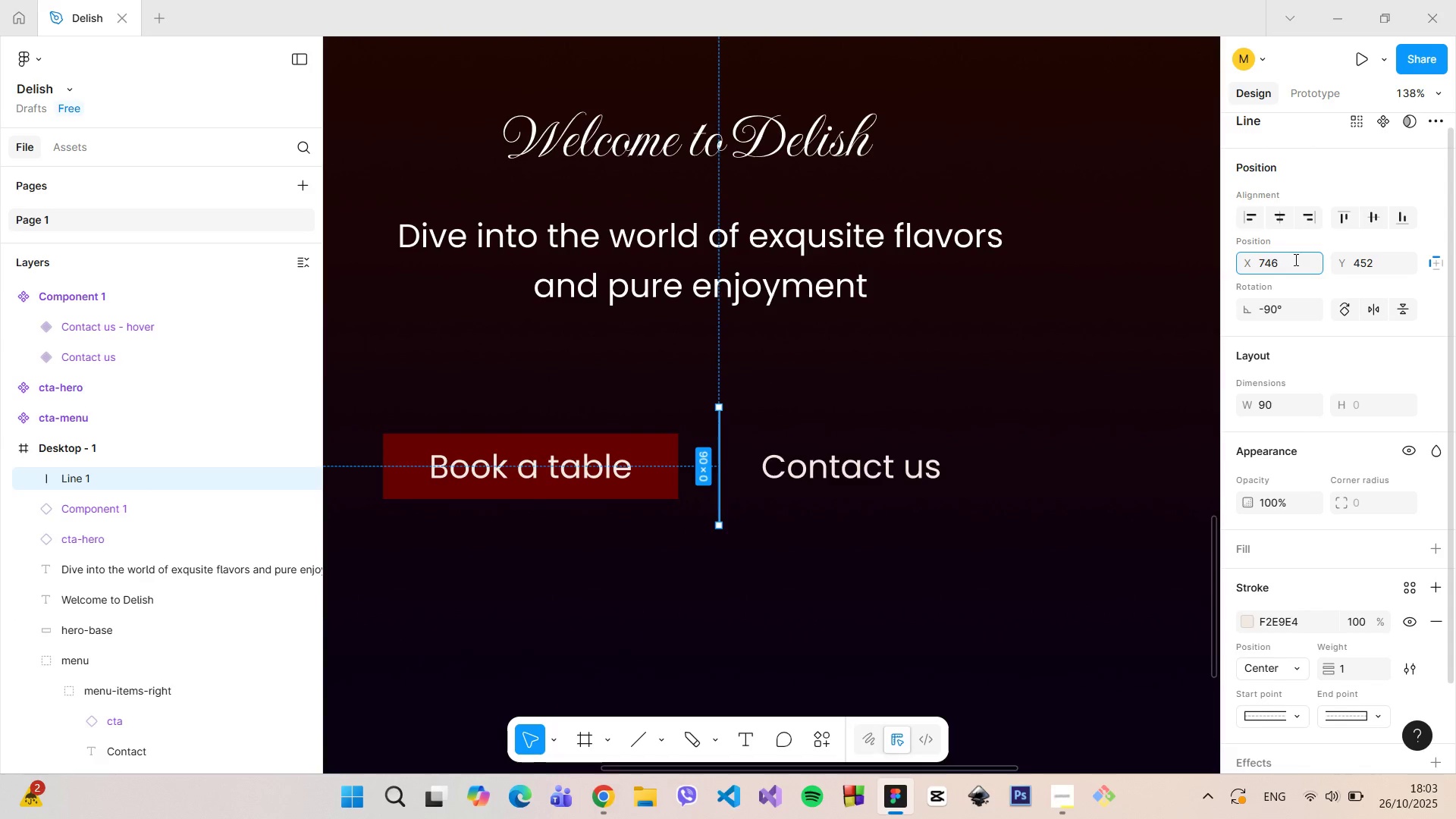 
key(Backspace)
 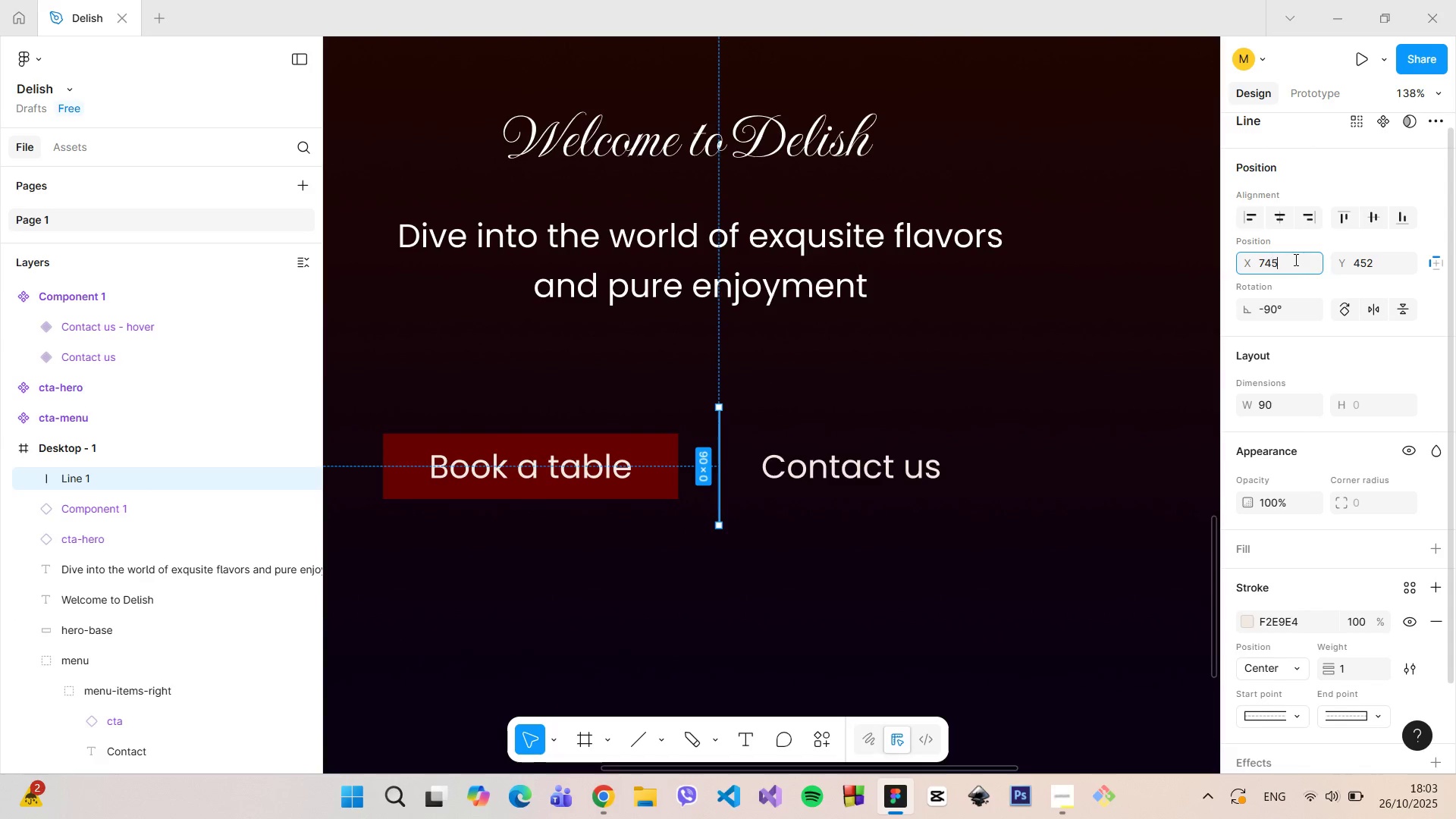 
key(5)
 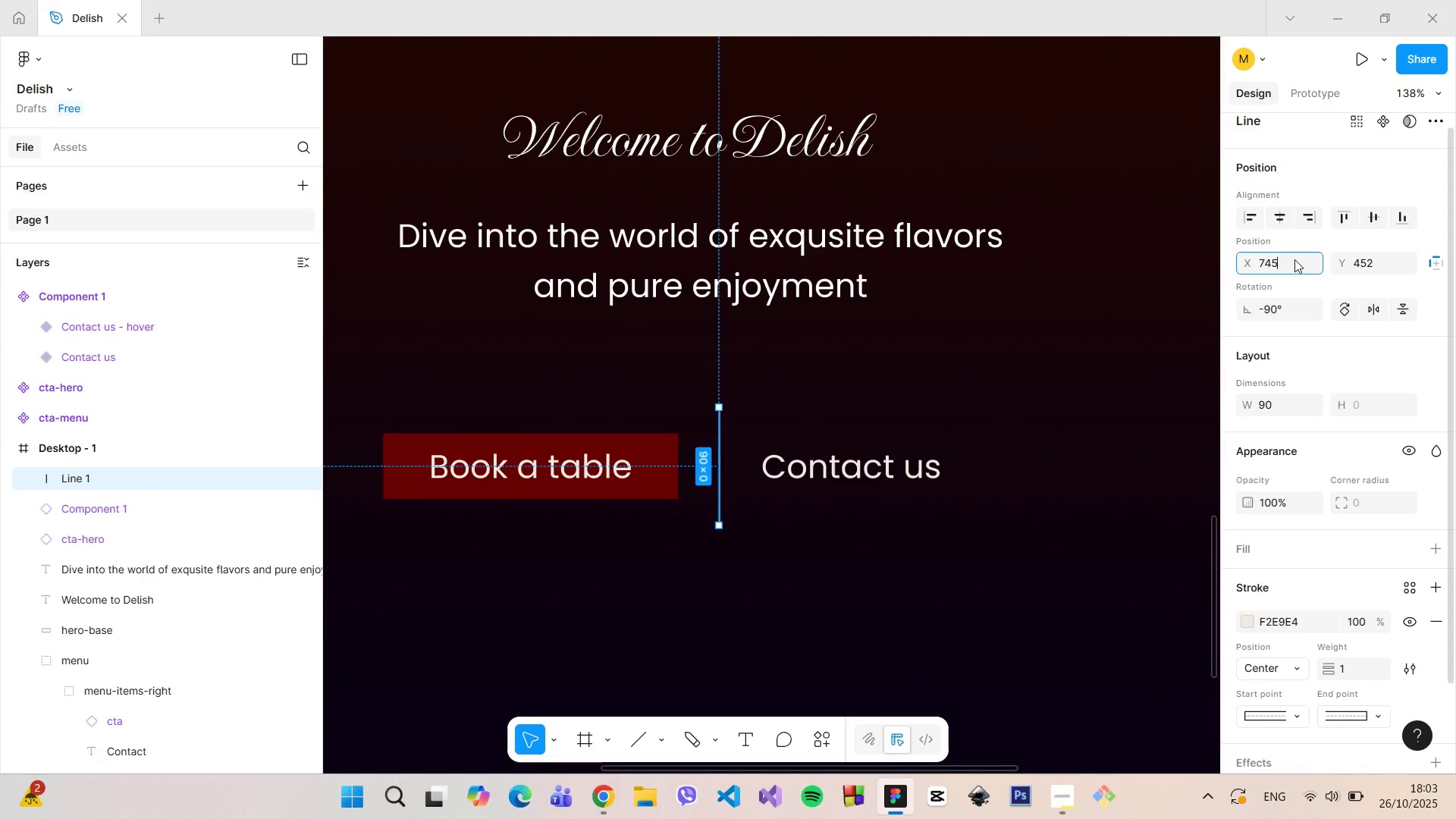 
key(Enter)
 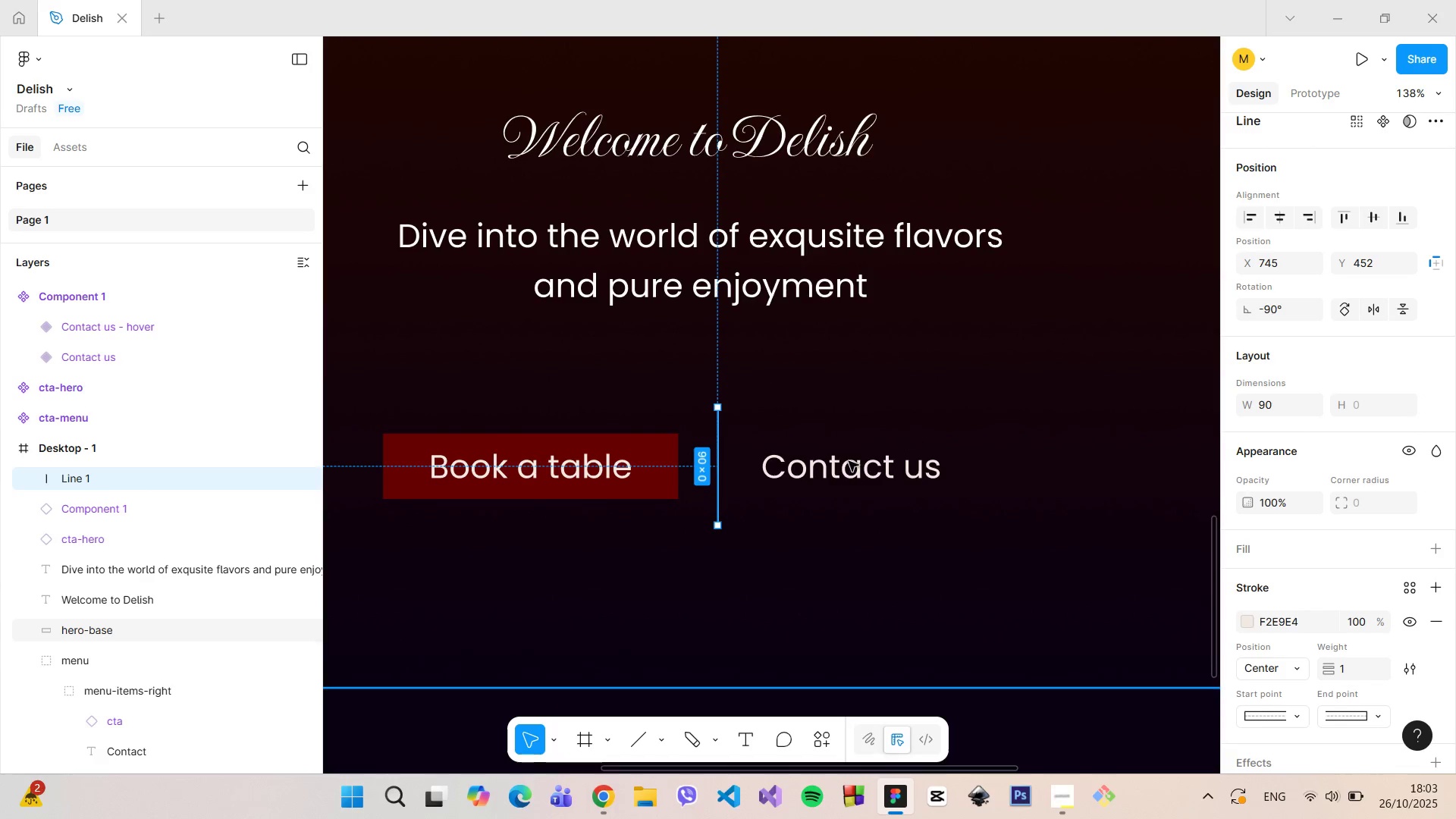 
left_click([843, 460])
 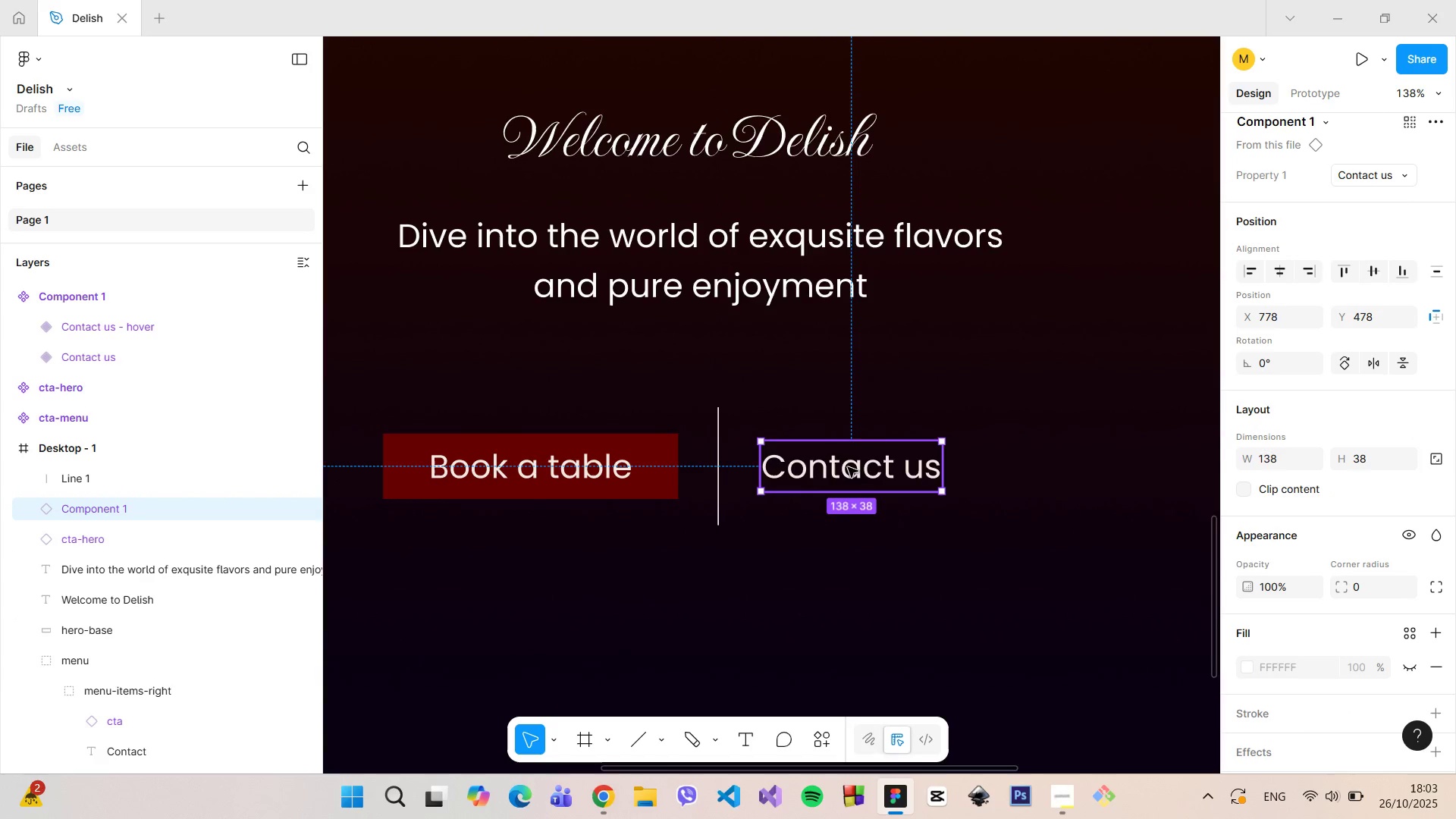 
left_click_drag(start_coordinate=[848, 467], to_coordinate=[840, 466])
 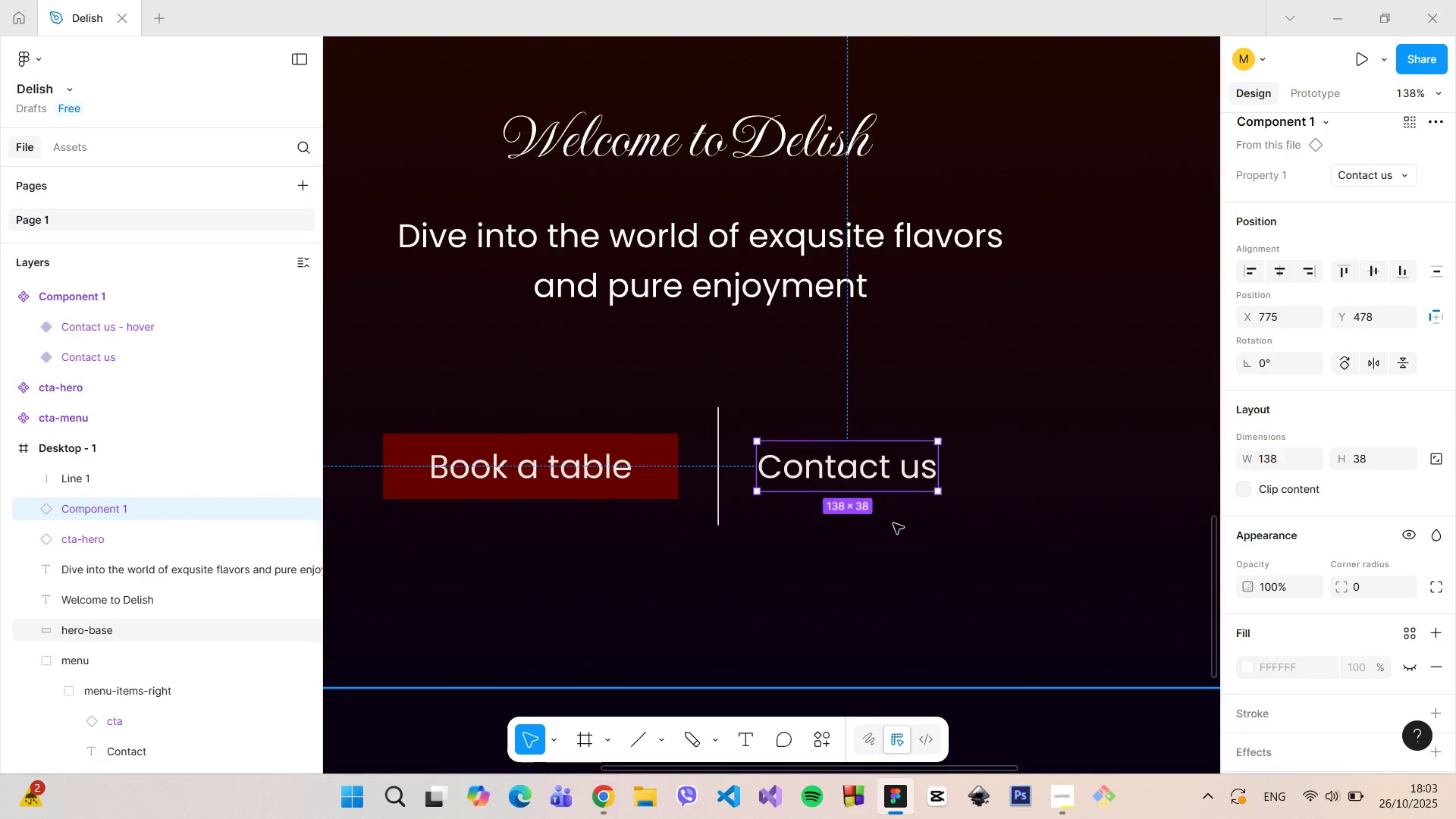 
left_click([893, 523])
 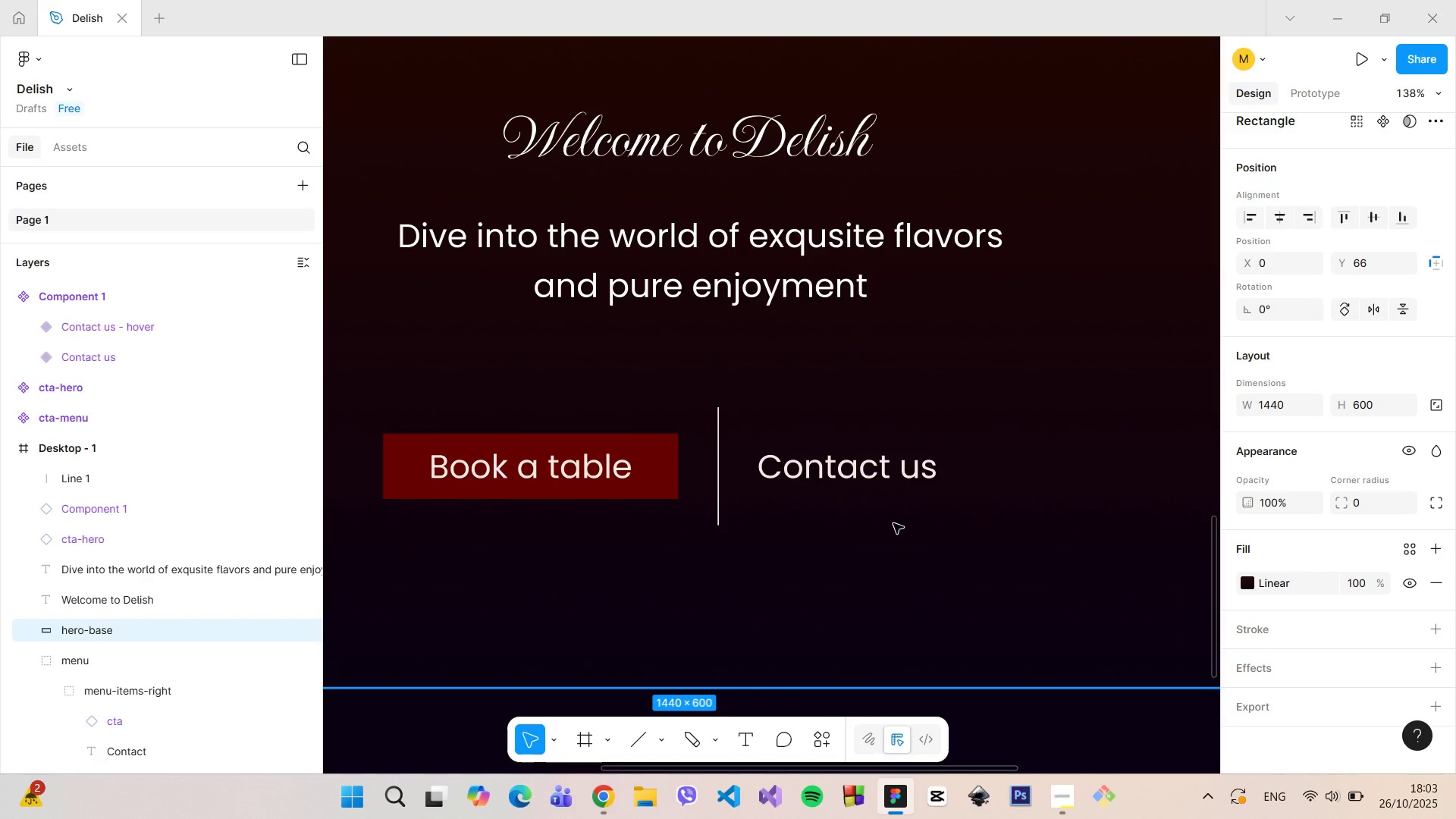 
hold_key(key=ControlLeft, duration=1.51)
scroll: coordinate [893, 523], scroll_direction: down, amount: 8.0
 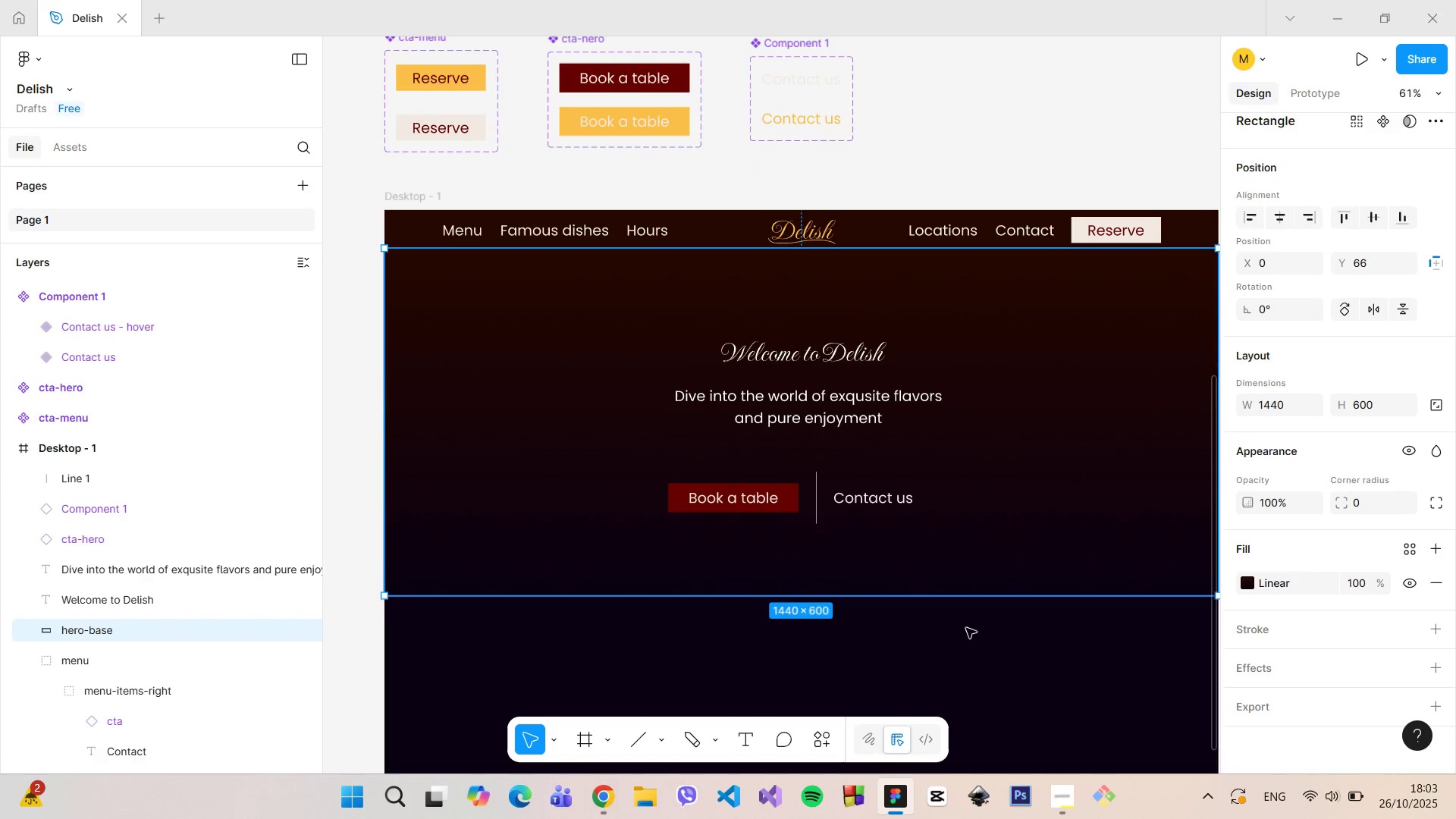 
hold_key(key=ControlLeft, duration=1.51)
 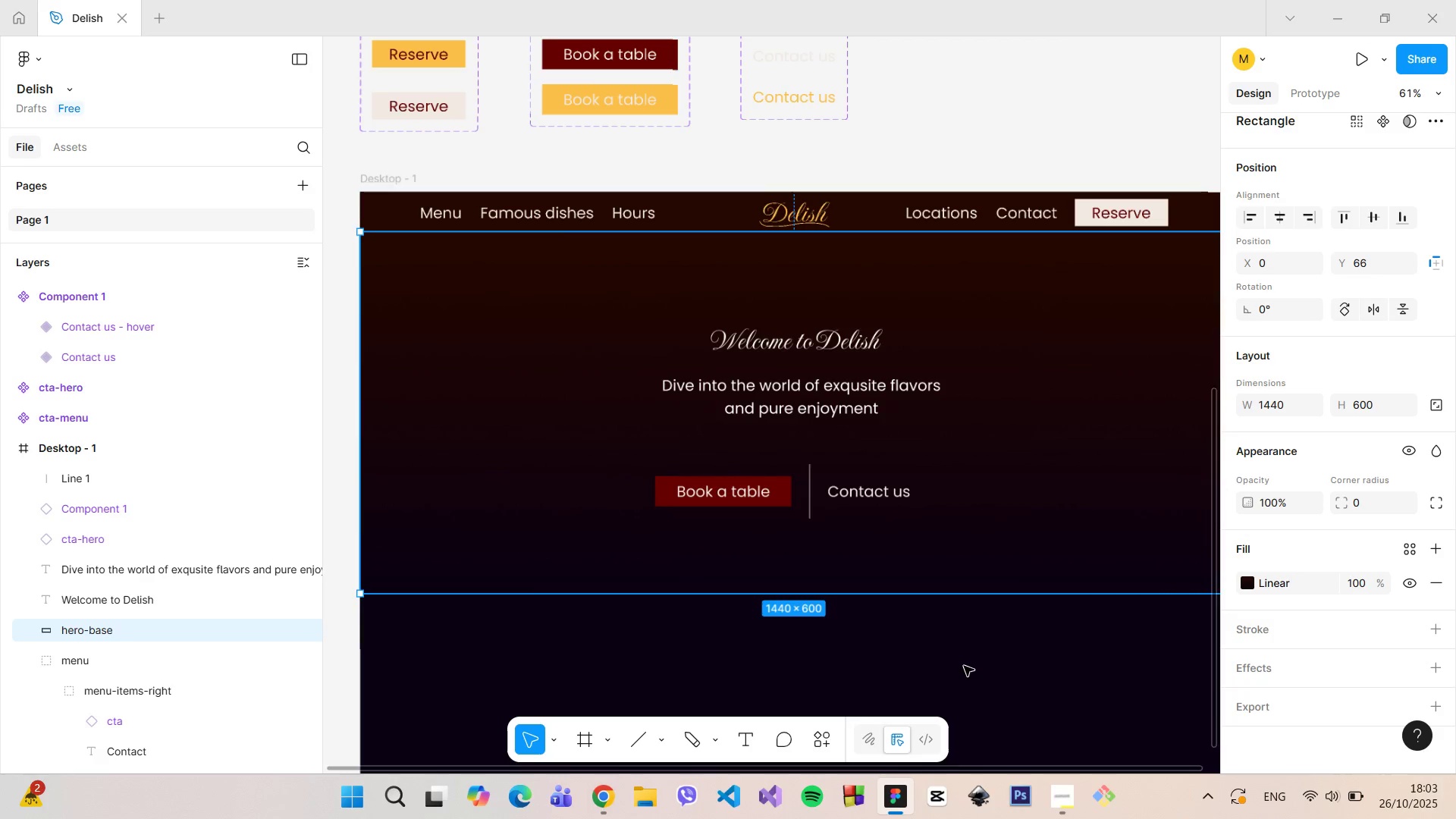 
hold_key(key=ControlLeft, duration=0.61)
scroll: coordinate [964, 666], scroll_direction: up, amount: 4.0
 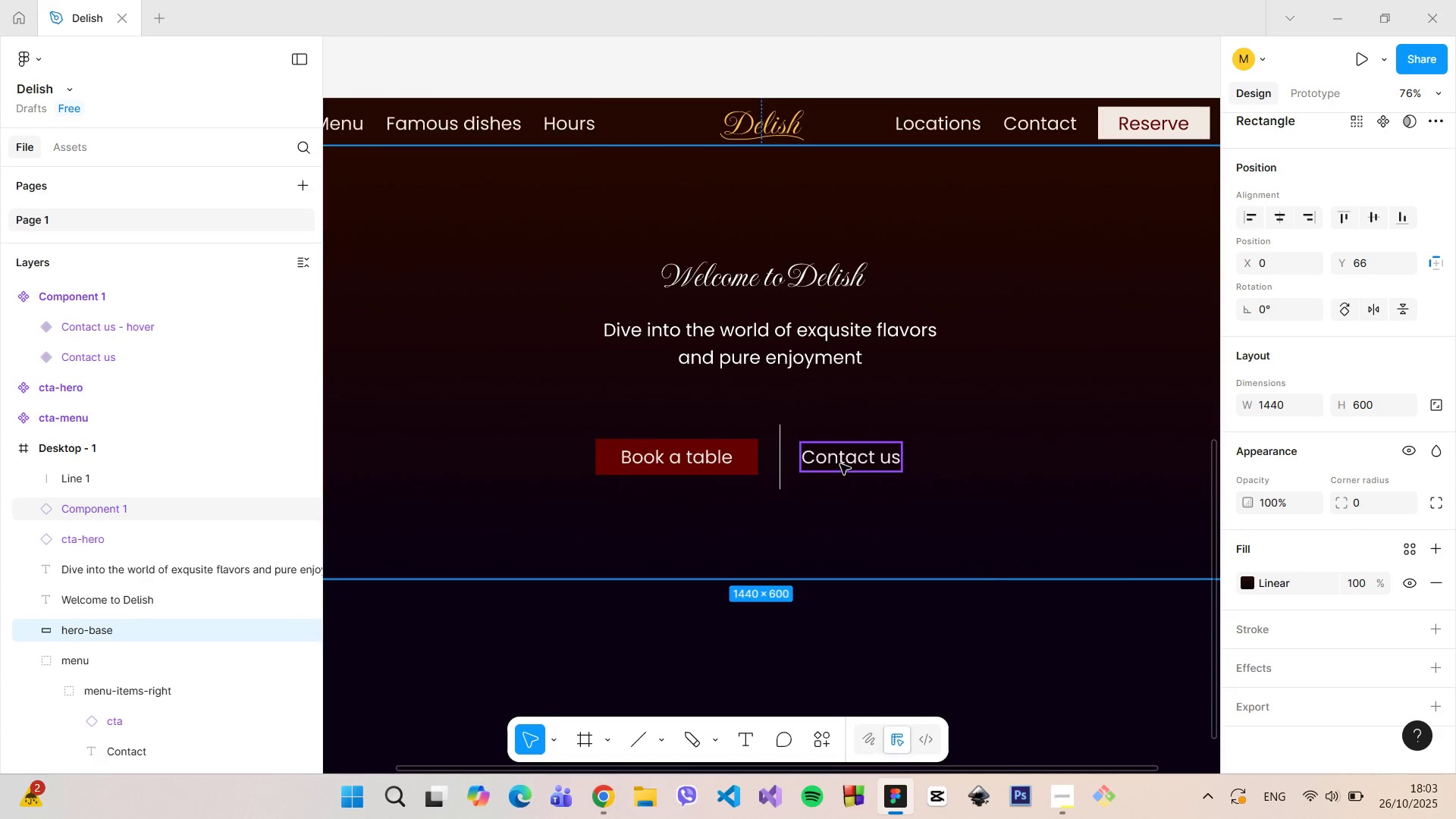 
left_click([840, 464])
 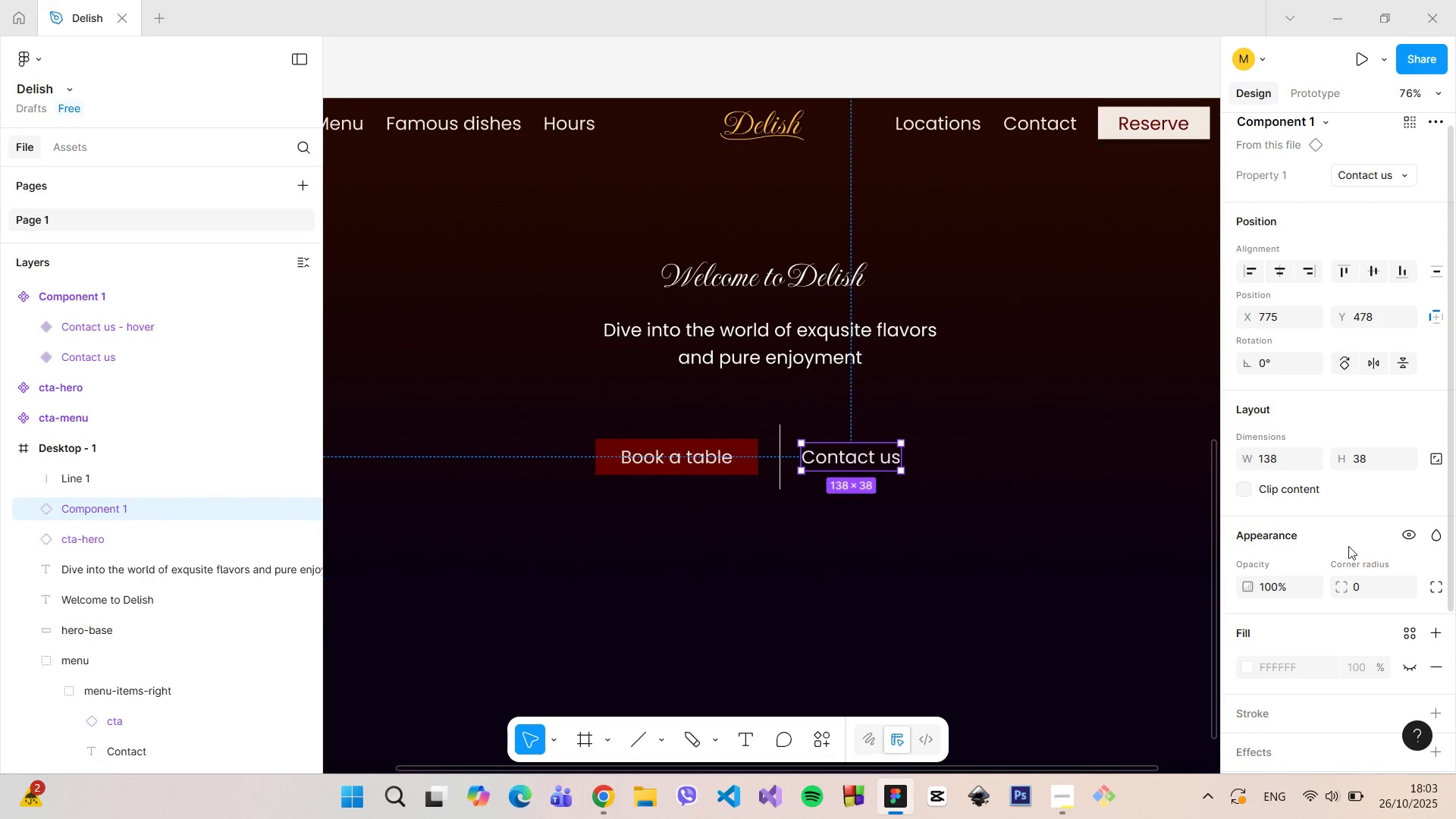 
scroll: coordinate [1351, 547], scroll_direction: down, amount: 3.0
 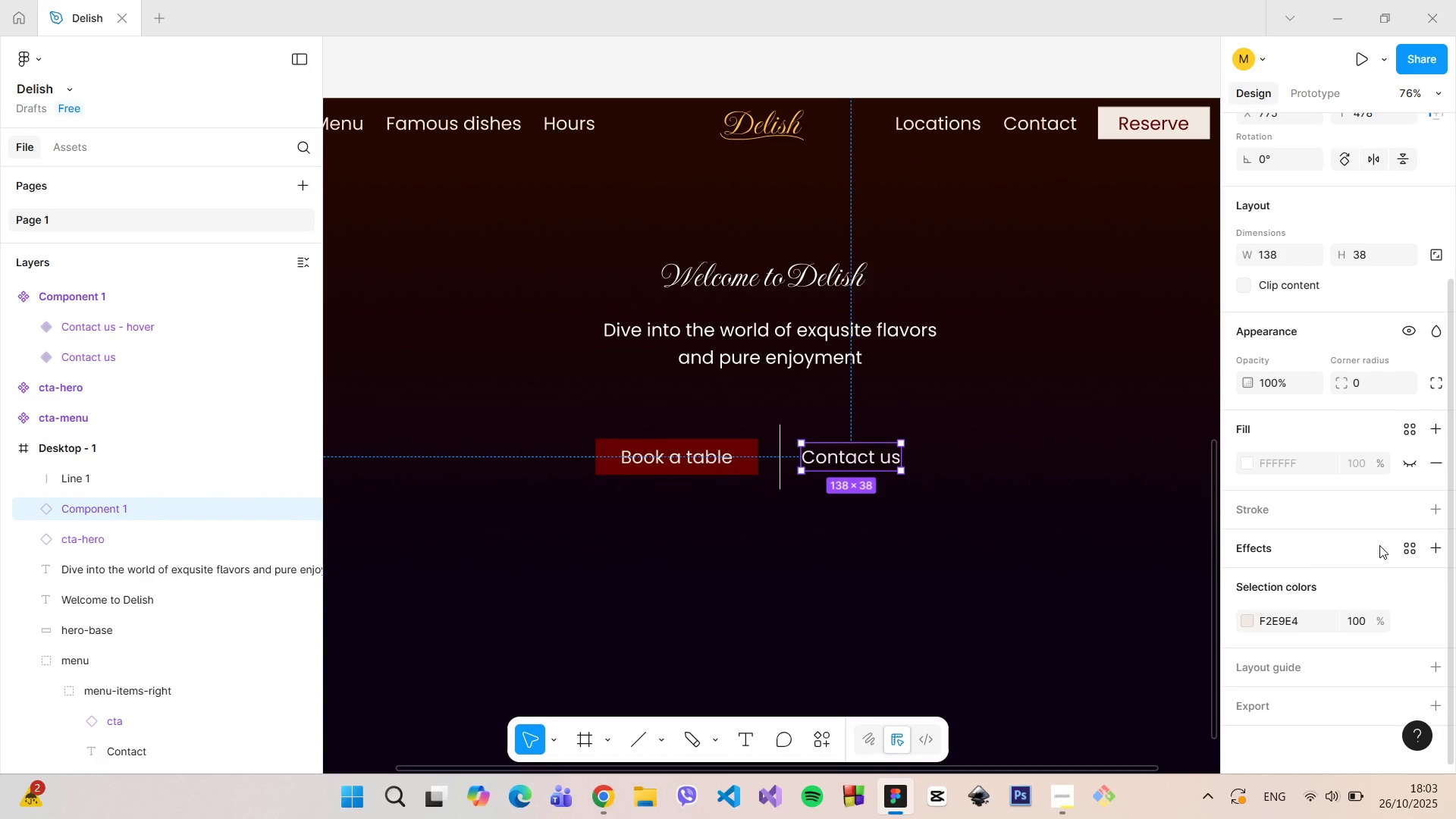 
wait(6.29)
 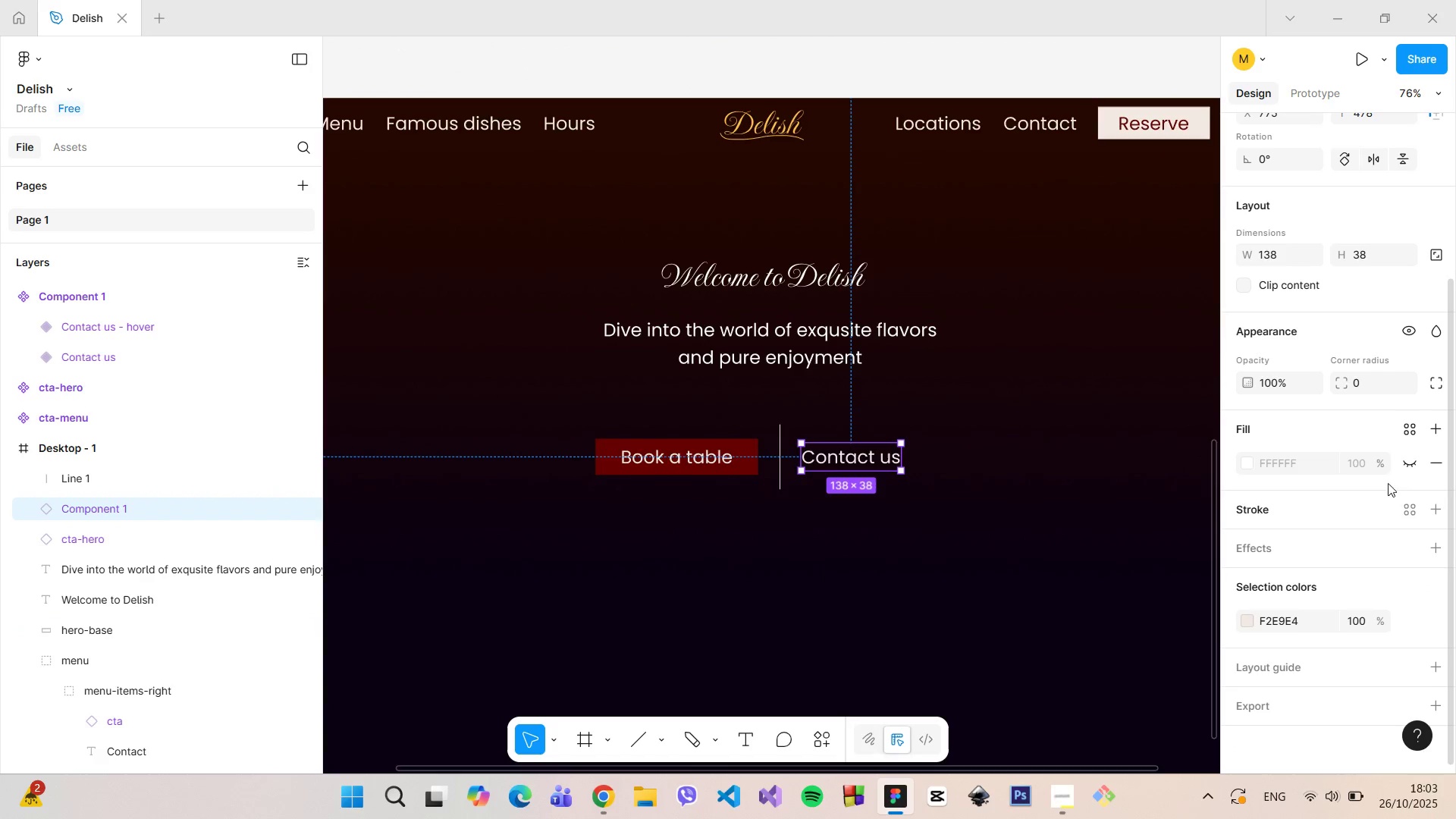 
scroll: coordinate [1392, 537], scroll_direction: up, amount: 1.0
 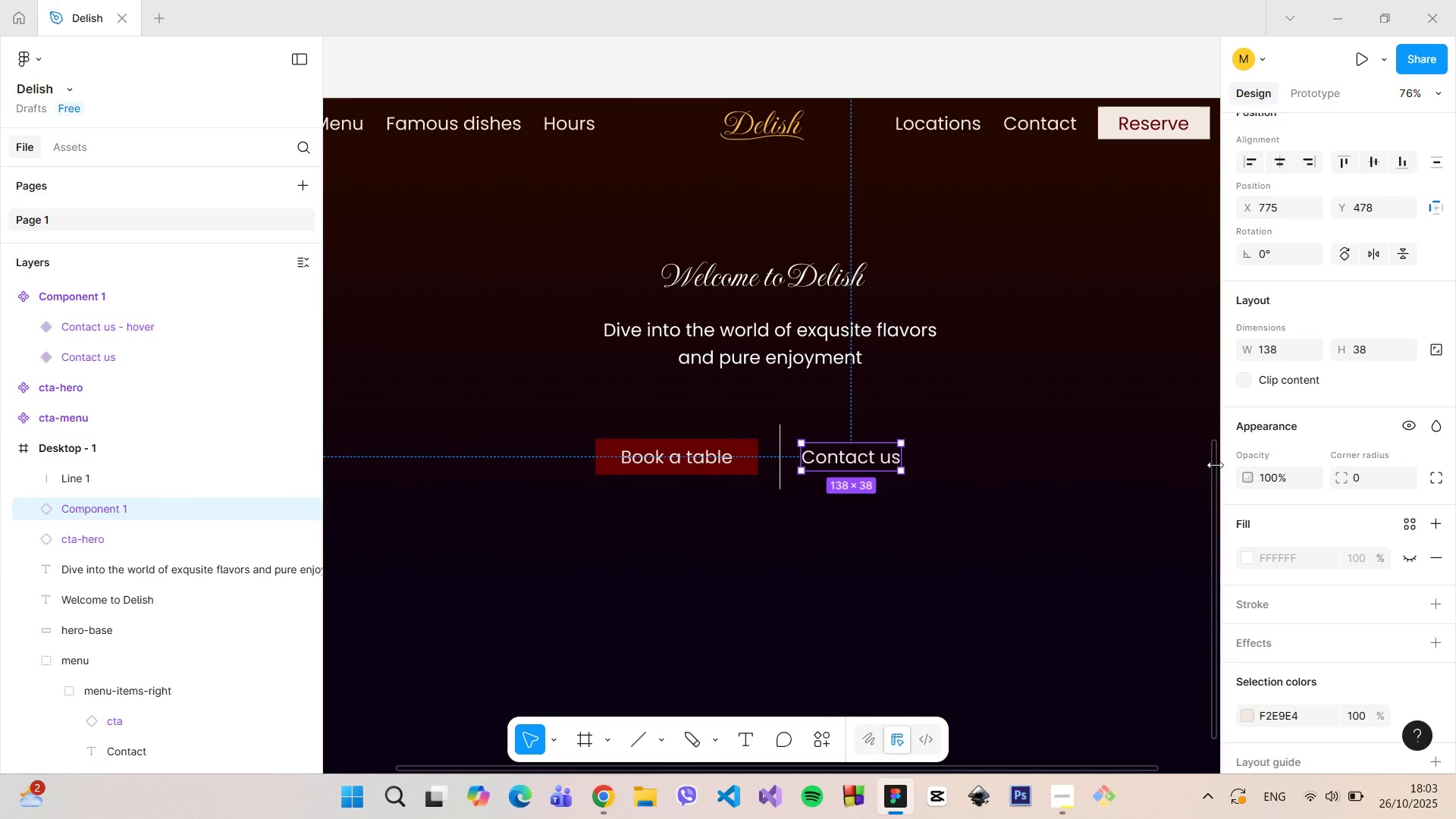 
left_click_drag(start_coordinate=[1213, 463], to_coordinate=[1213, 450])
 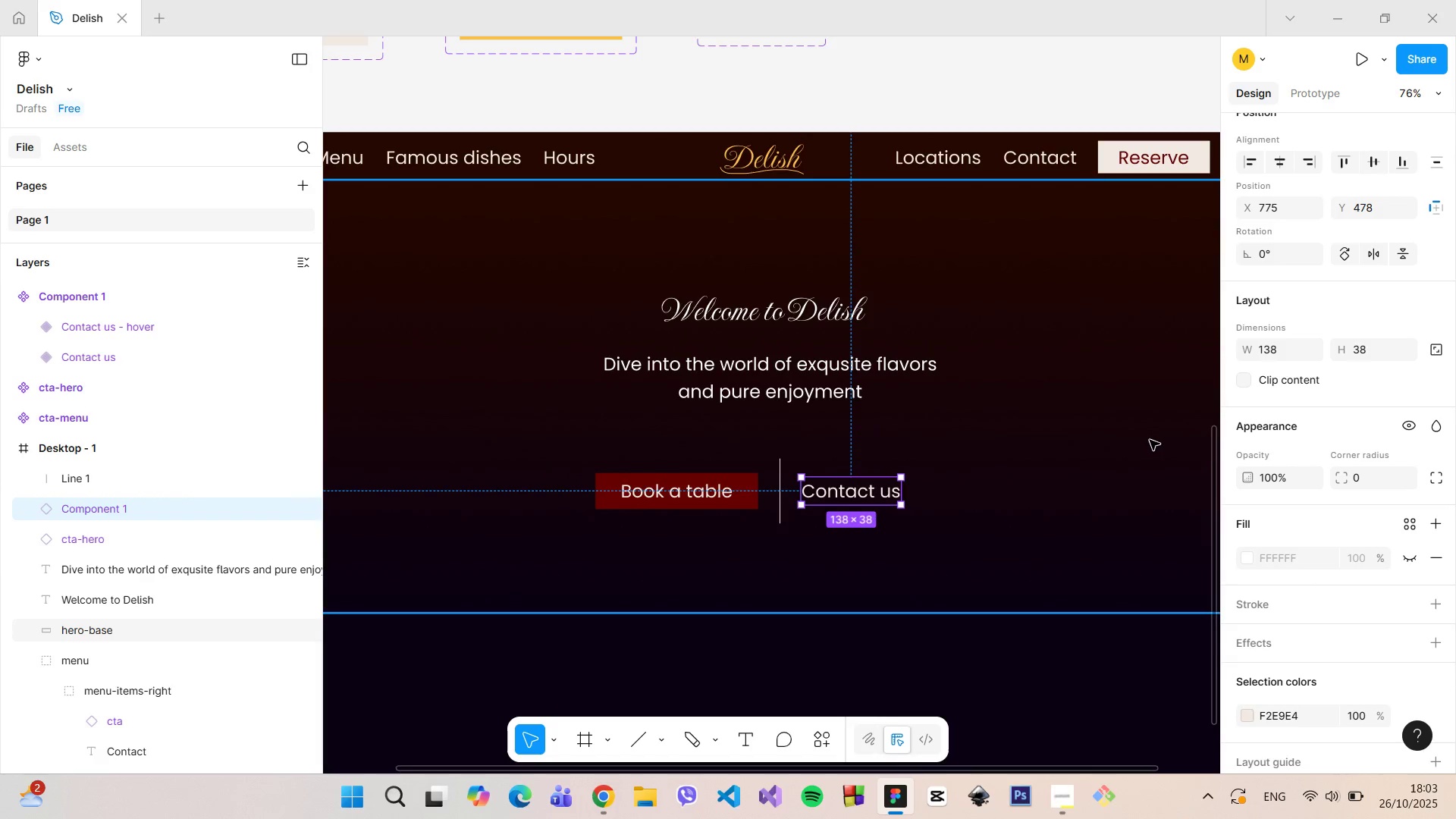 
left_click([1150, 440])
 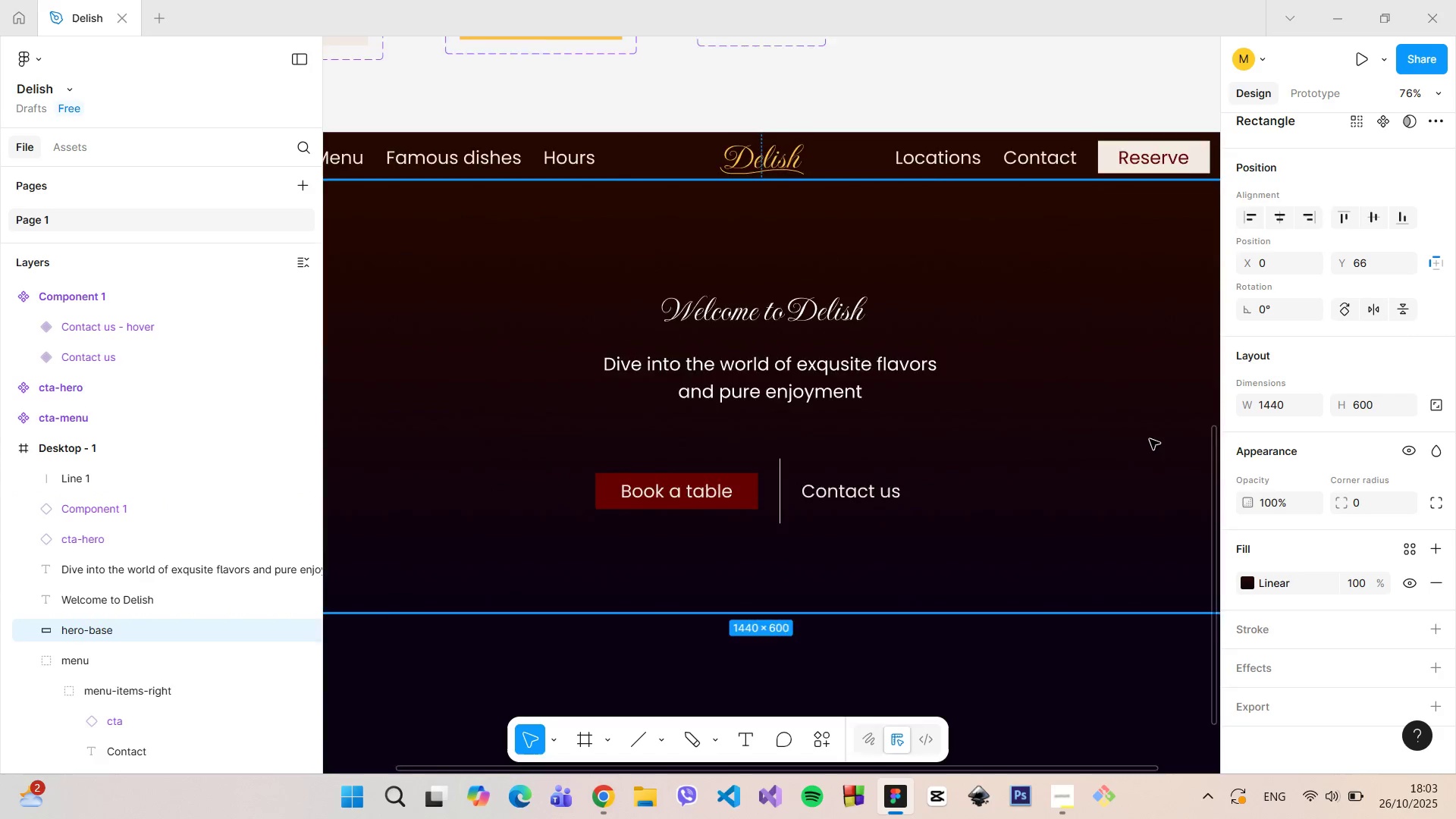 
scroll: coordinate [1150, 439], scroll_direction: down, amount: 5.0
 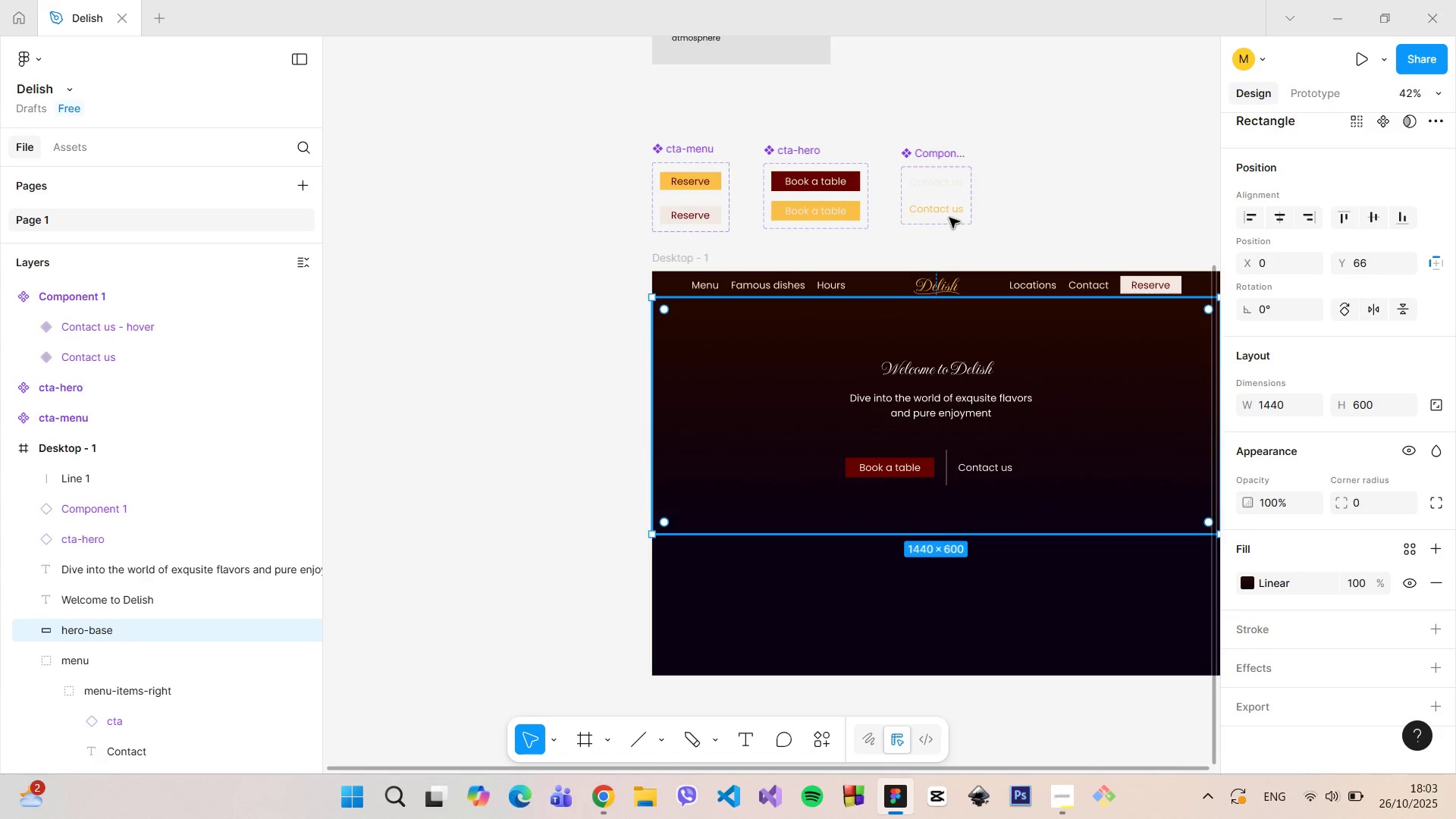 
wait(5.02)
 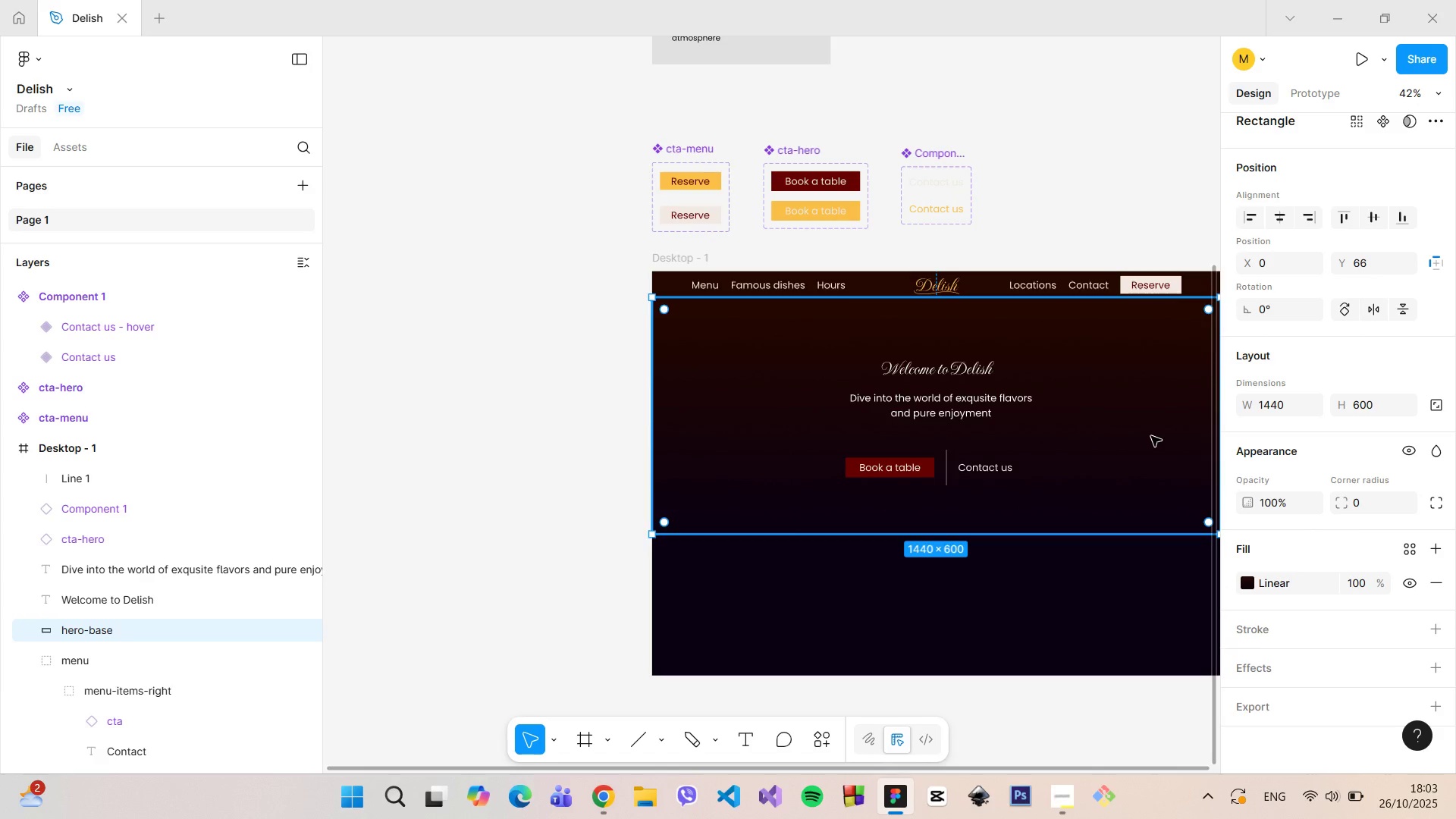 
left_click([940, 188])
 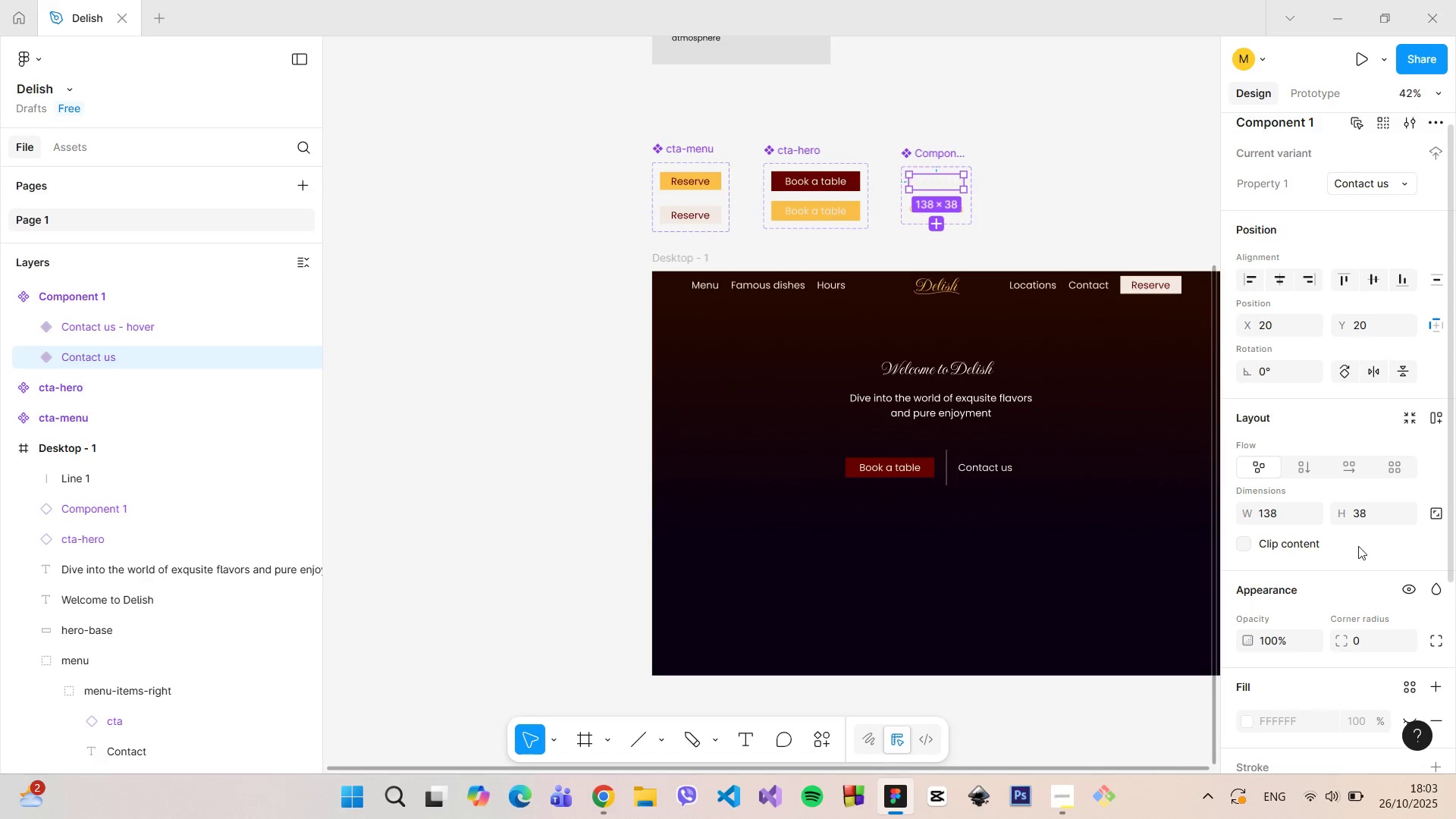 
scroll: coordinate [1351, 557], scroll_direction: down, amount: 3.0
 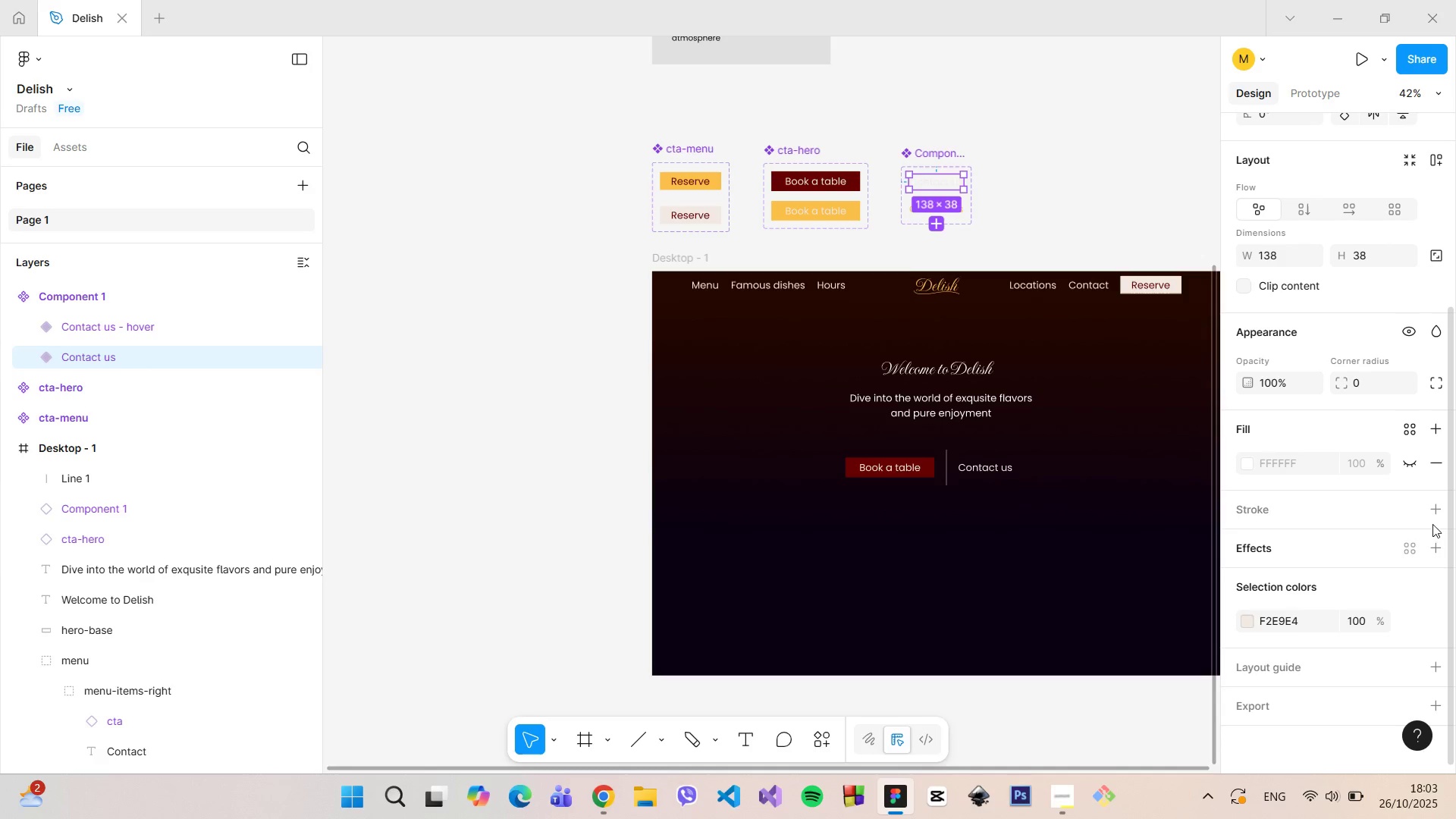 
left_click([1432, 522])
 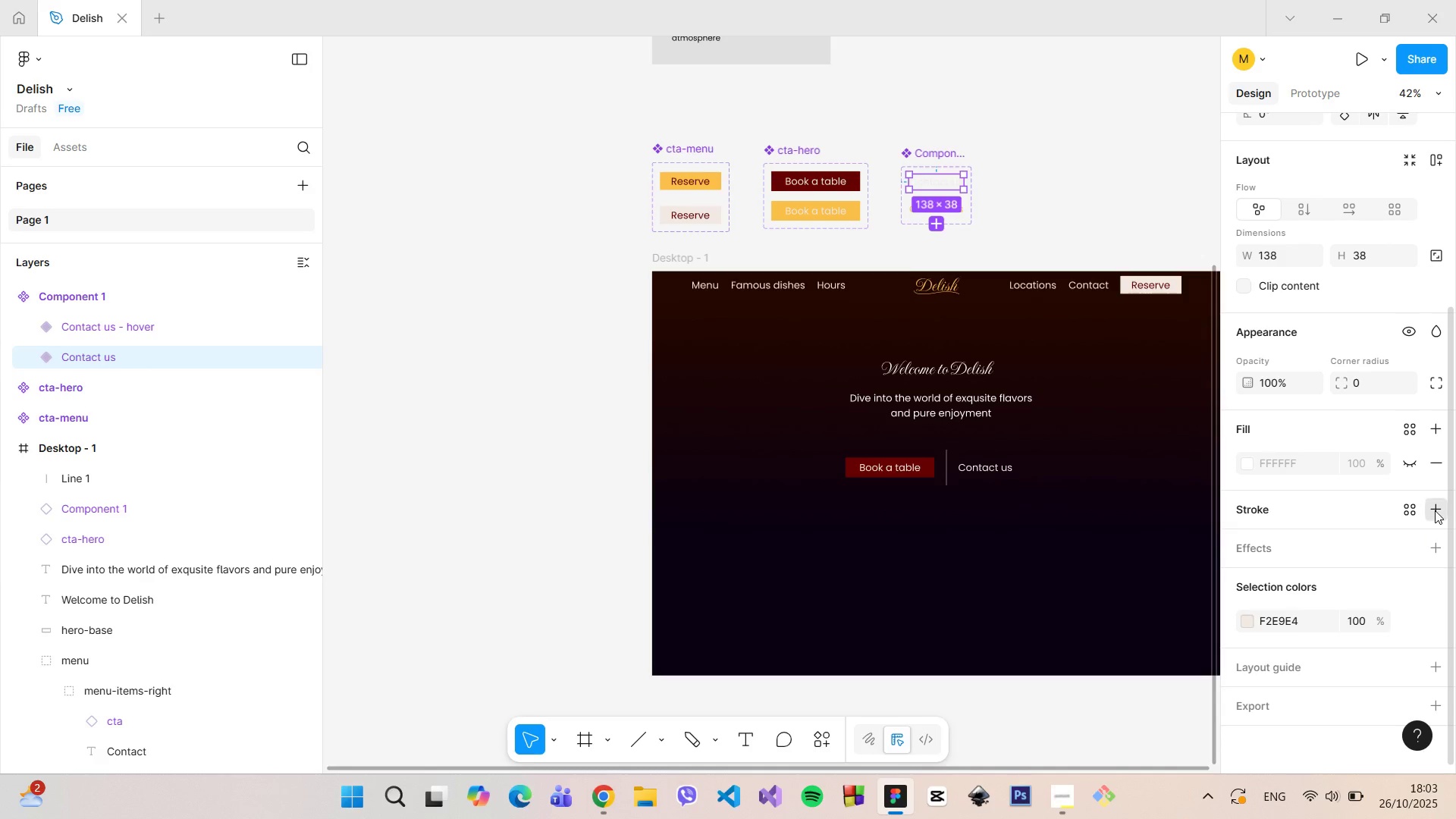 
left_click([1435, 510])
 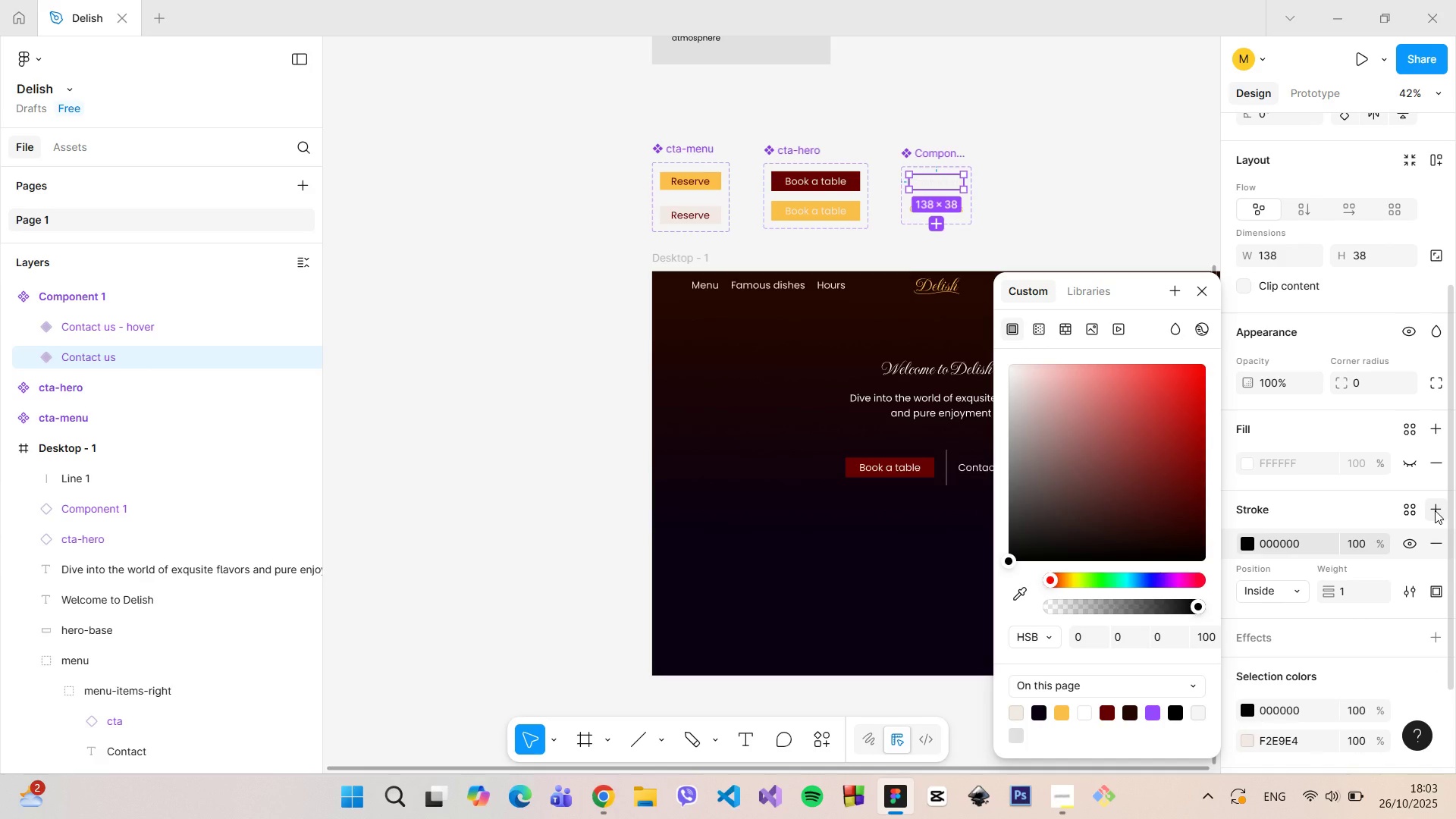 
left_click([1435, 510])
 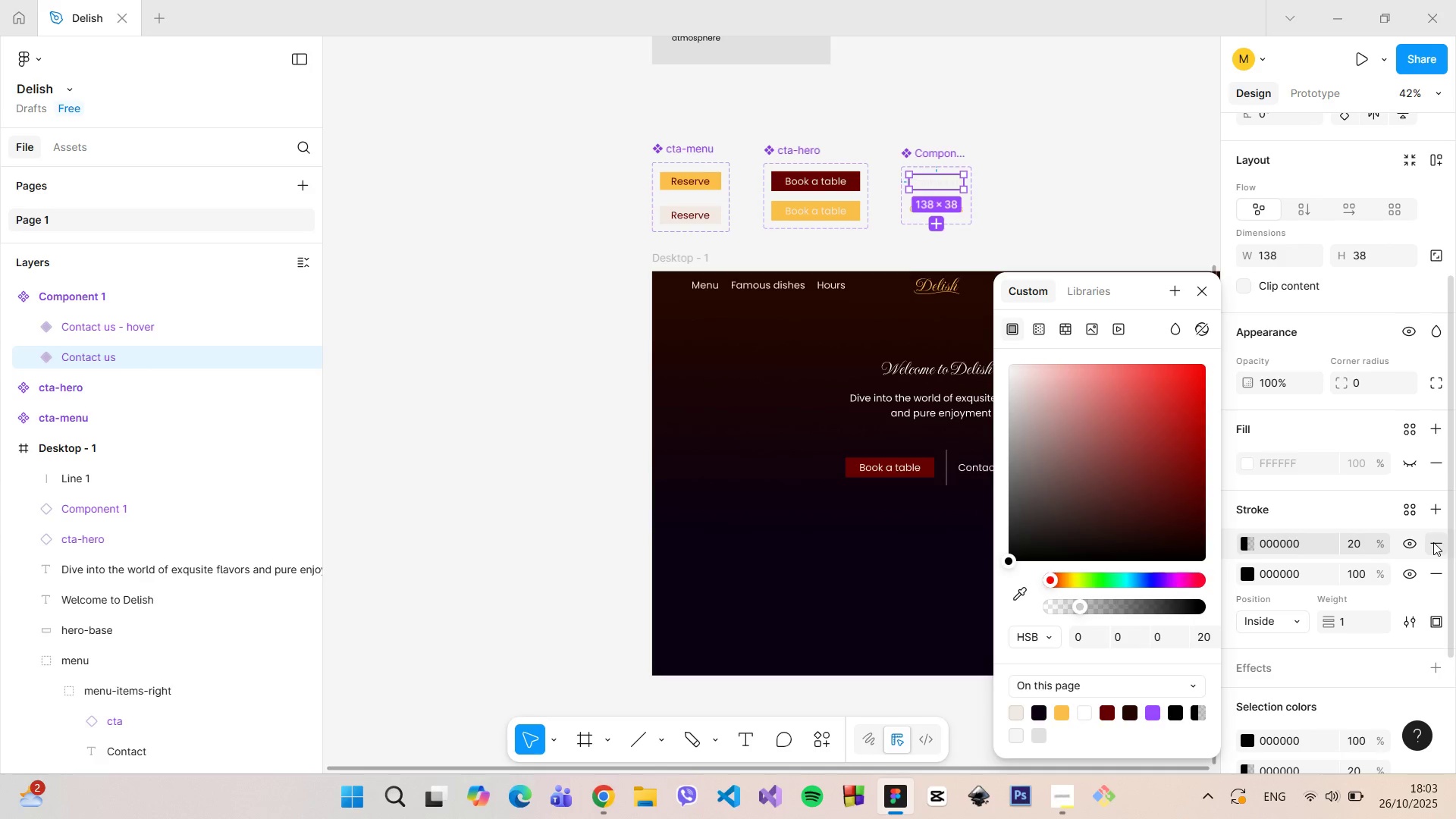 
double_click([1433, 542])
 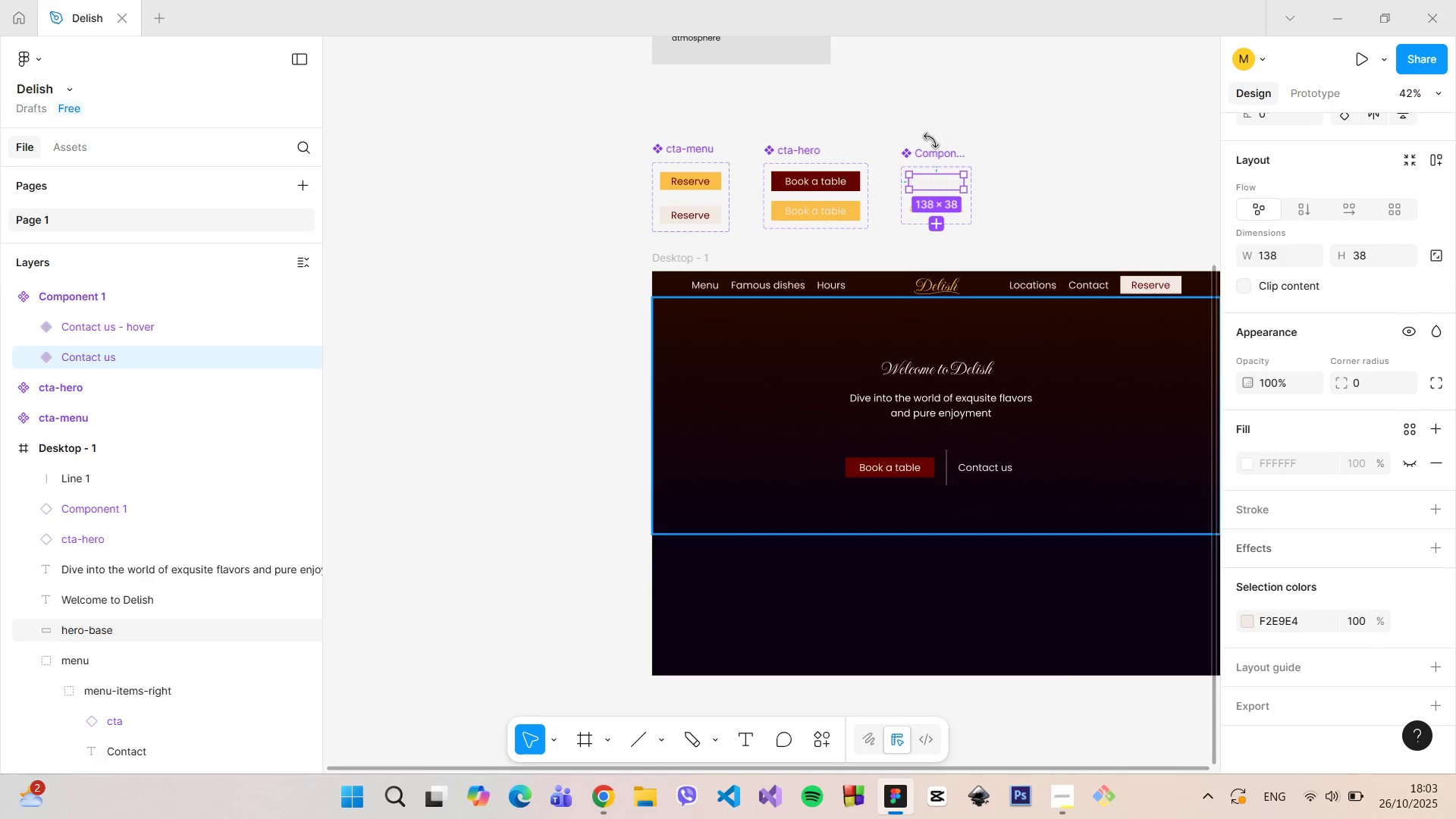 
scroll: coordinate [1012, 196], scroll_direction: up, amount: 9.0
 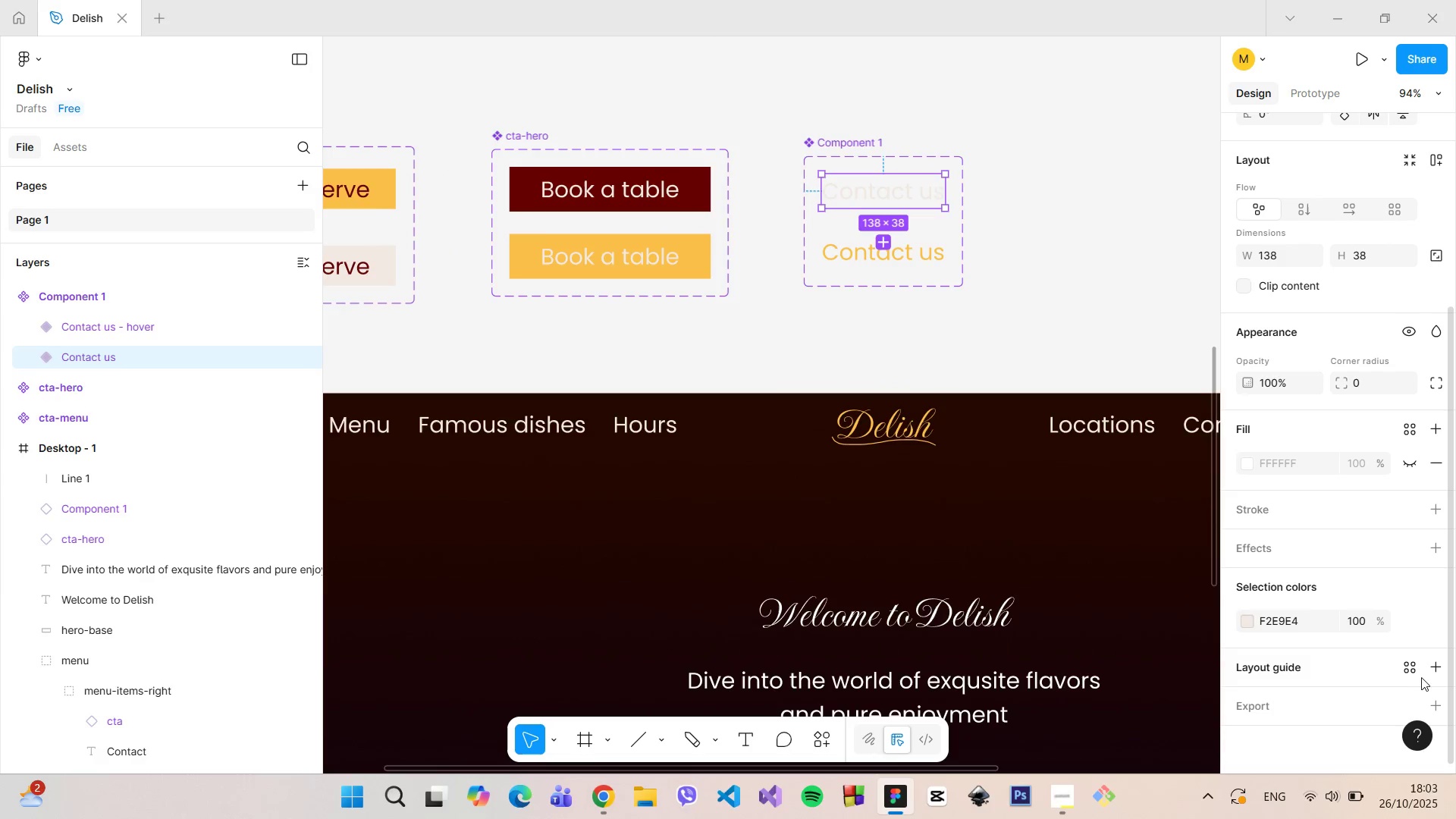 
left_click([1431, 669])
 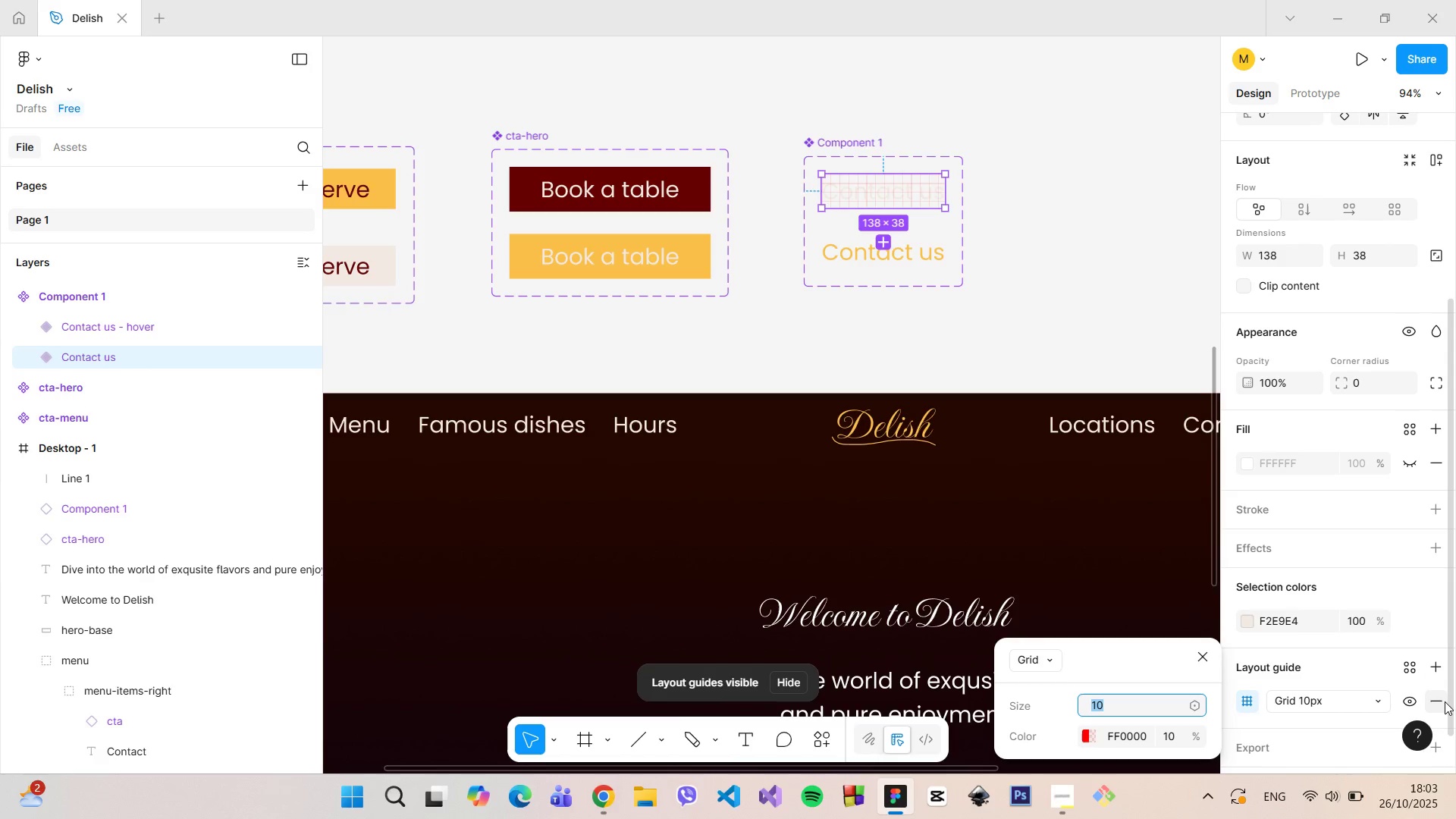 
left_click([1445, 702])
 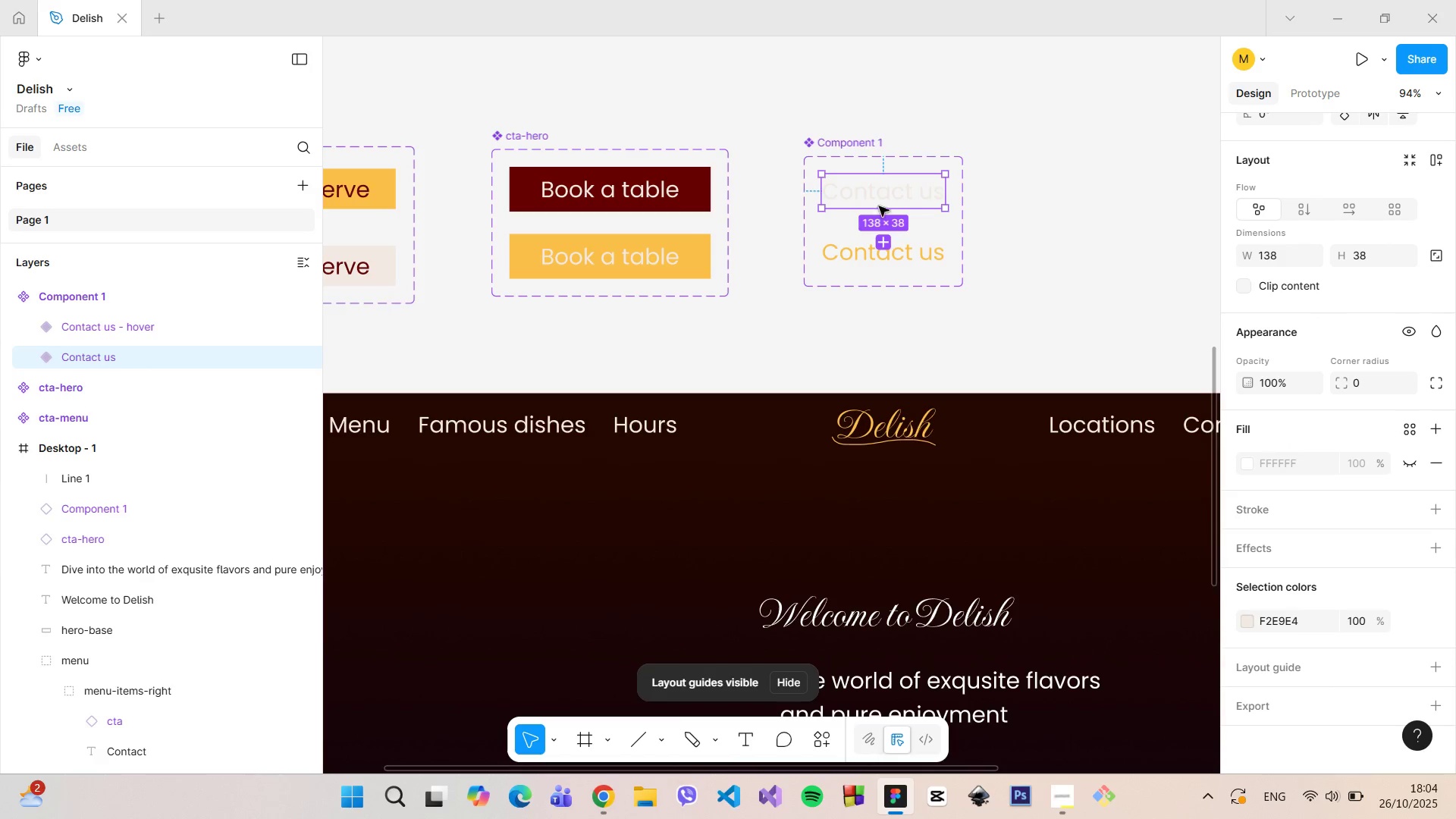 
wait(7.65)
 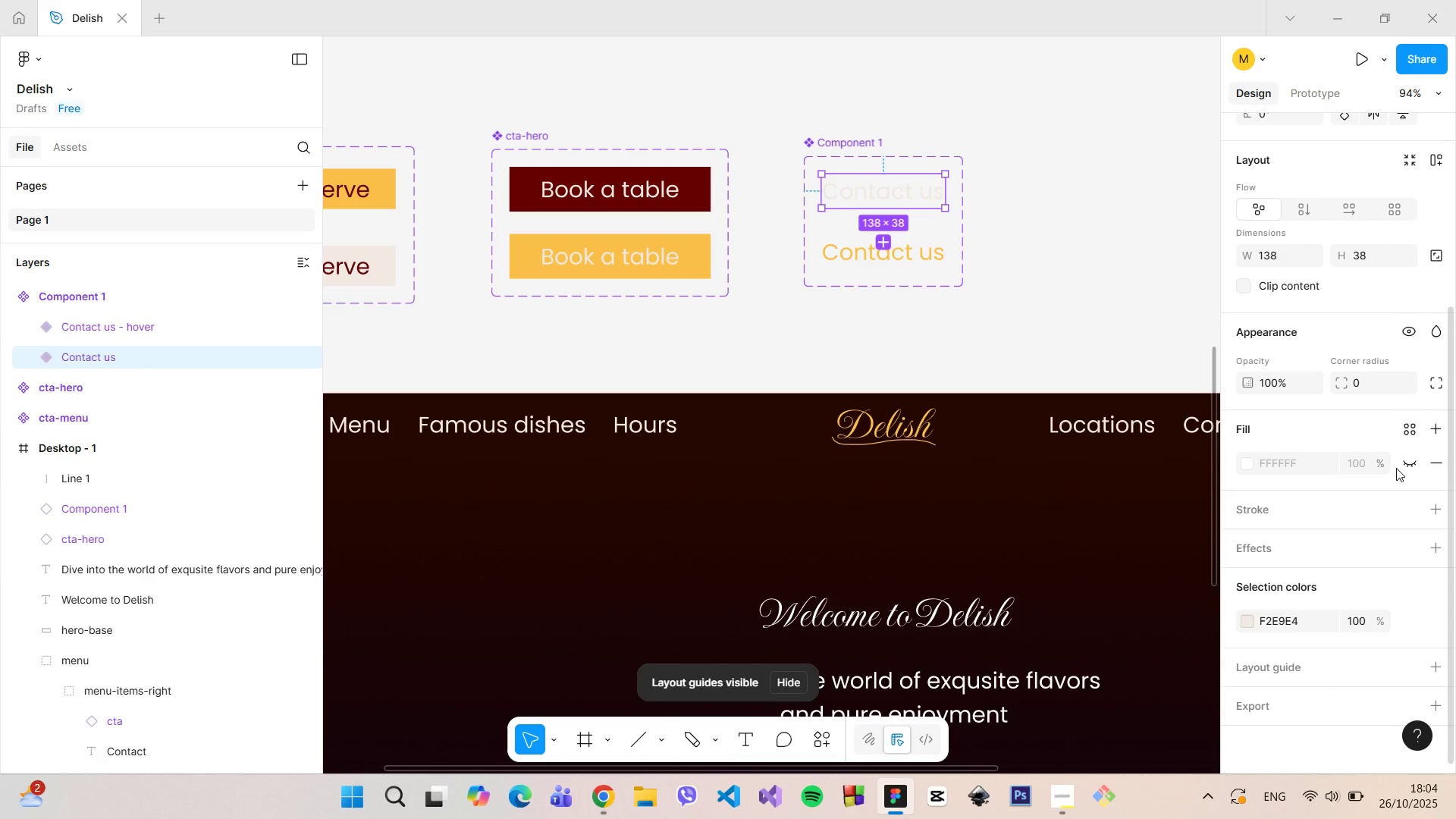 
left_click([30, 356])
 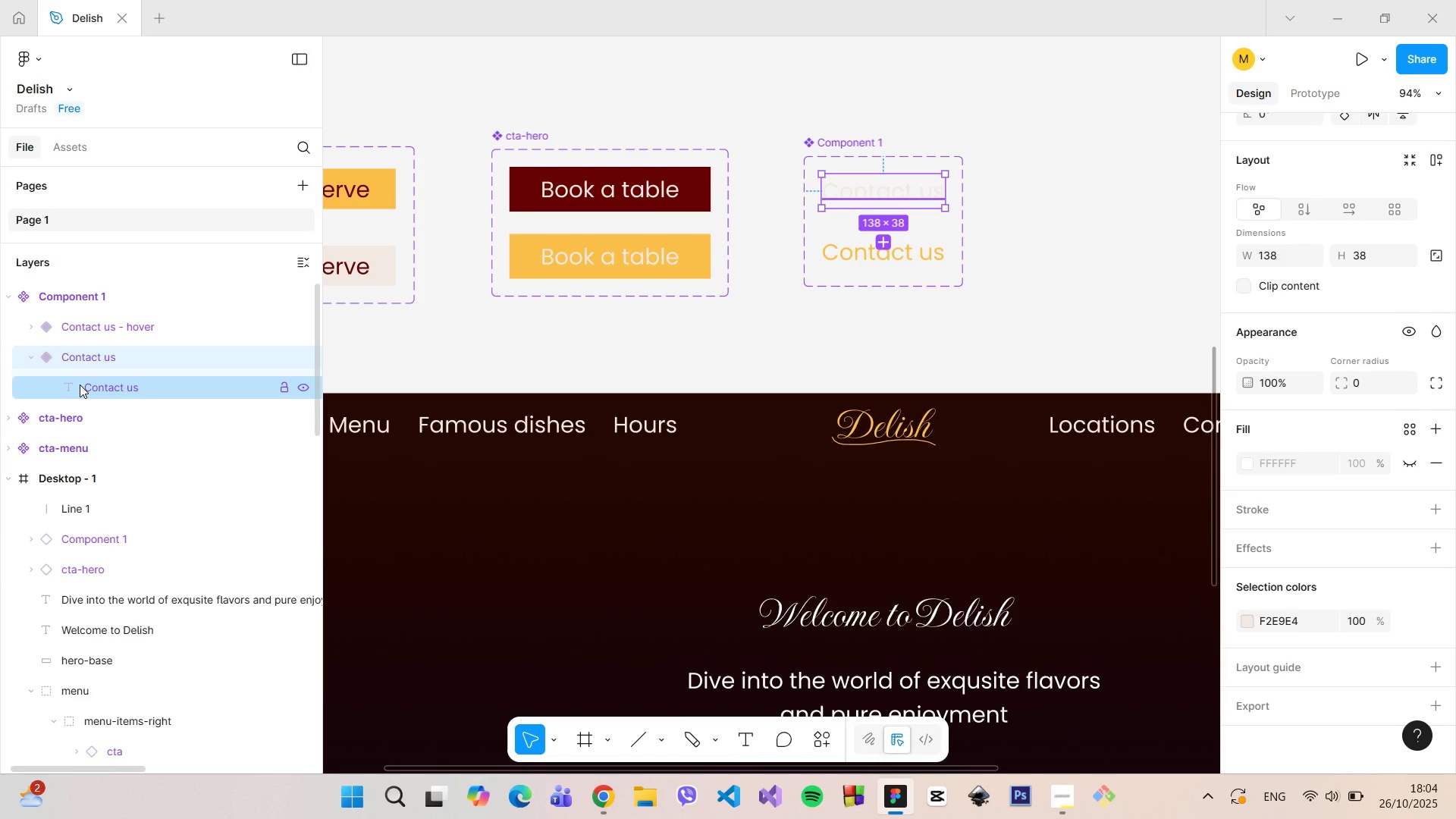 
left_click([80, 384])
 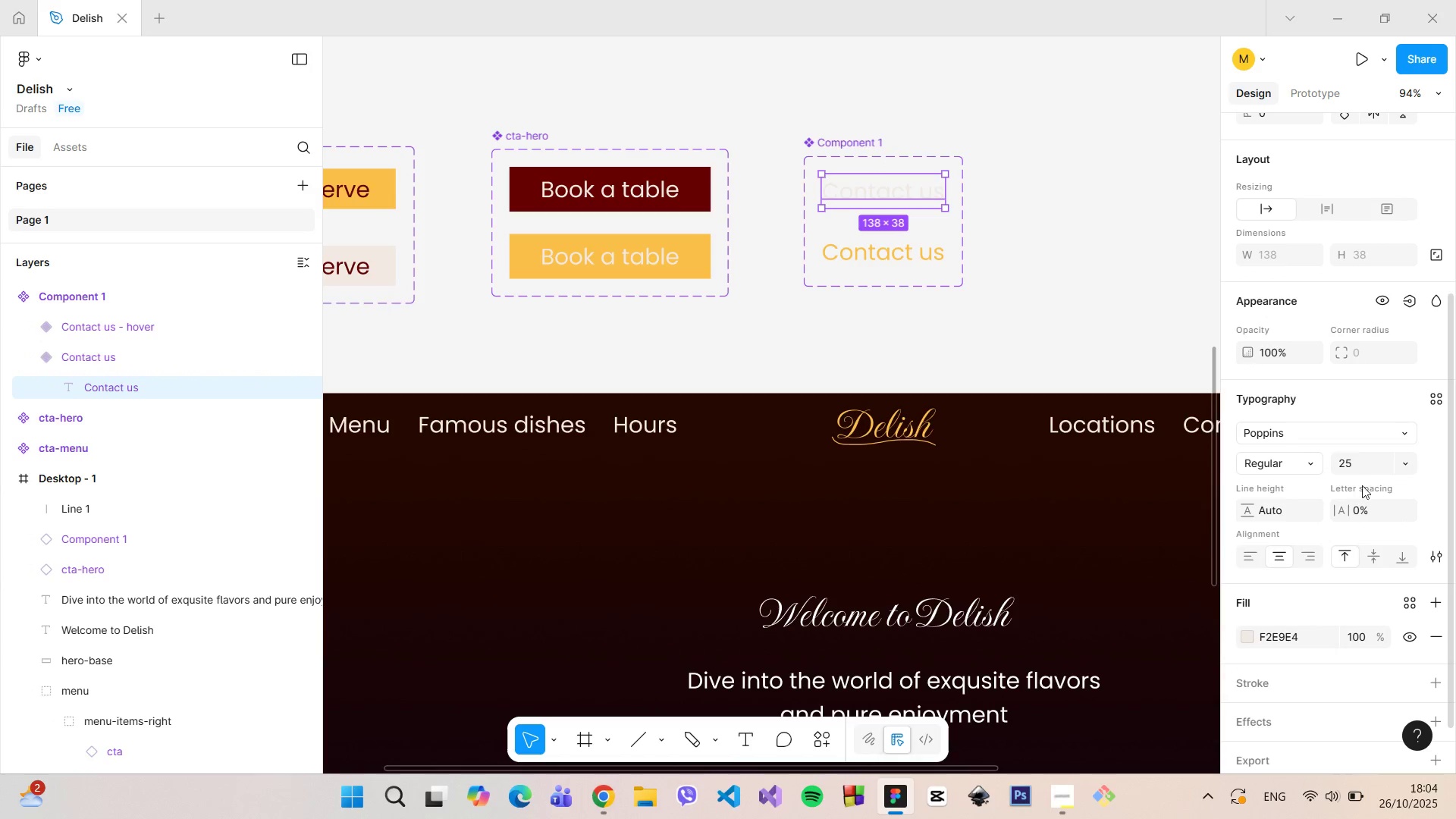 
left_click([1441, 551])
 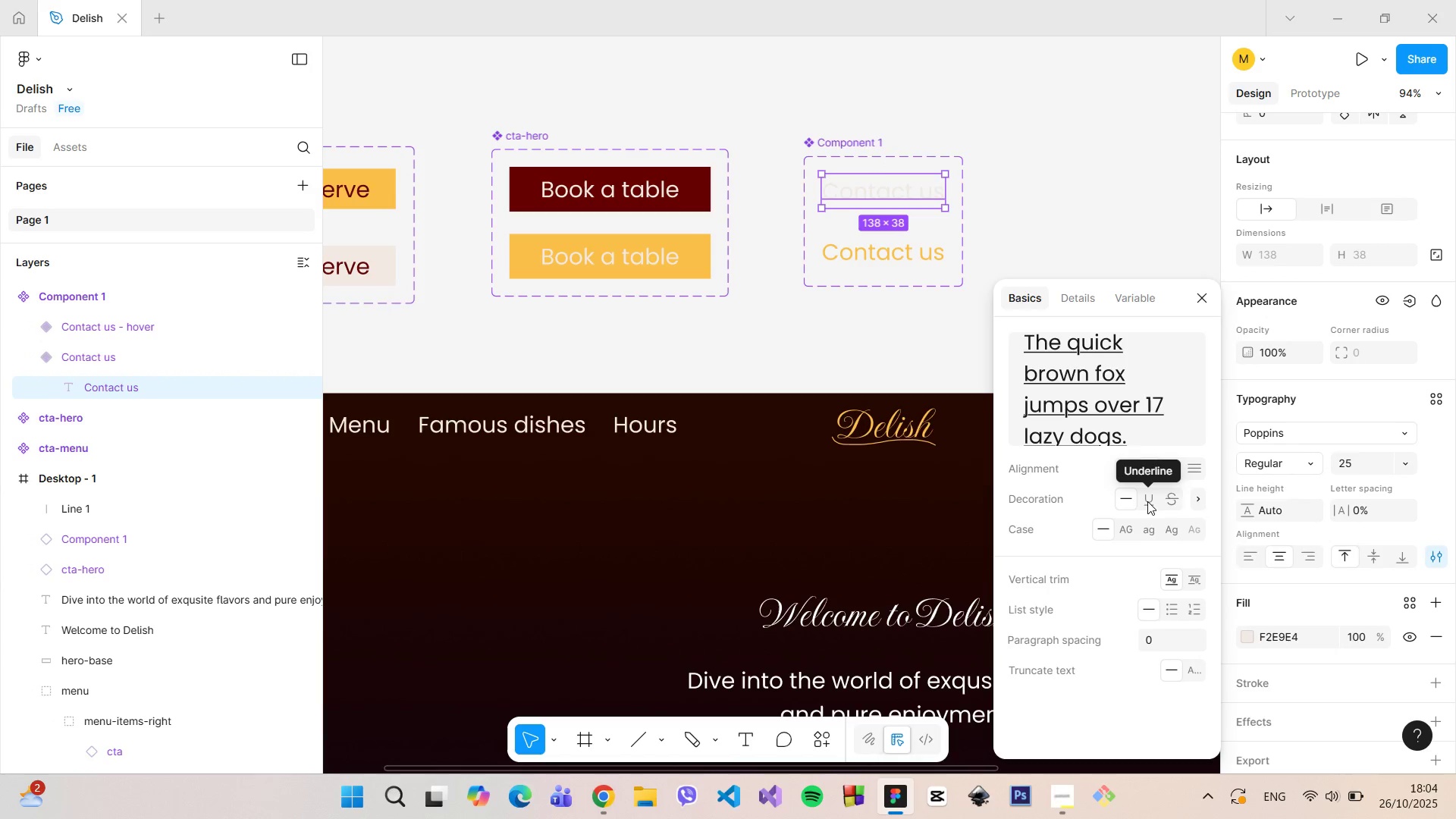 
left_click([1147, 501])
 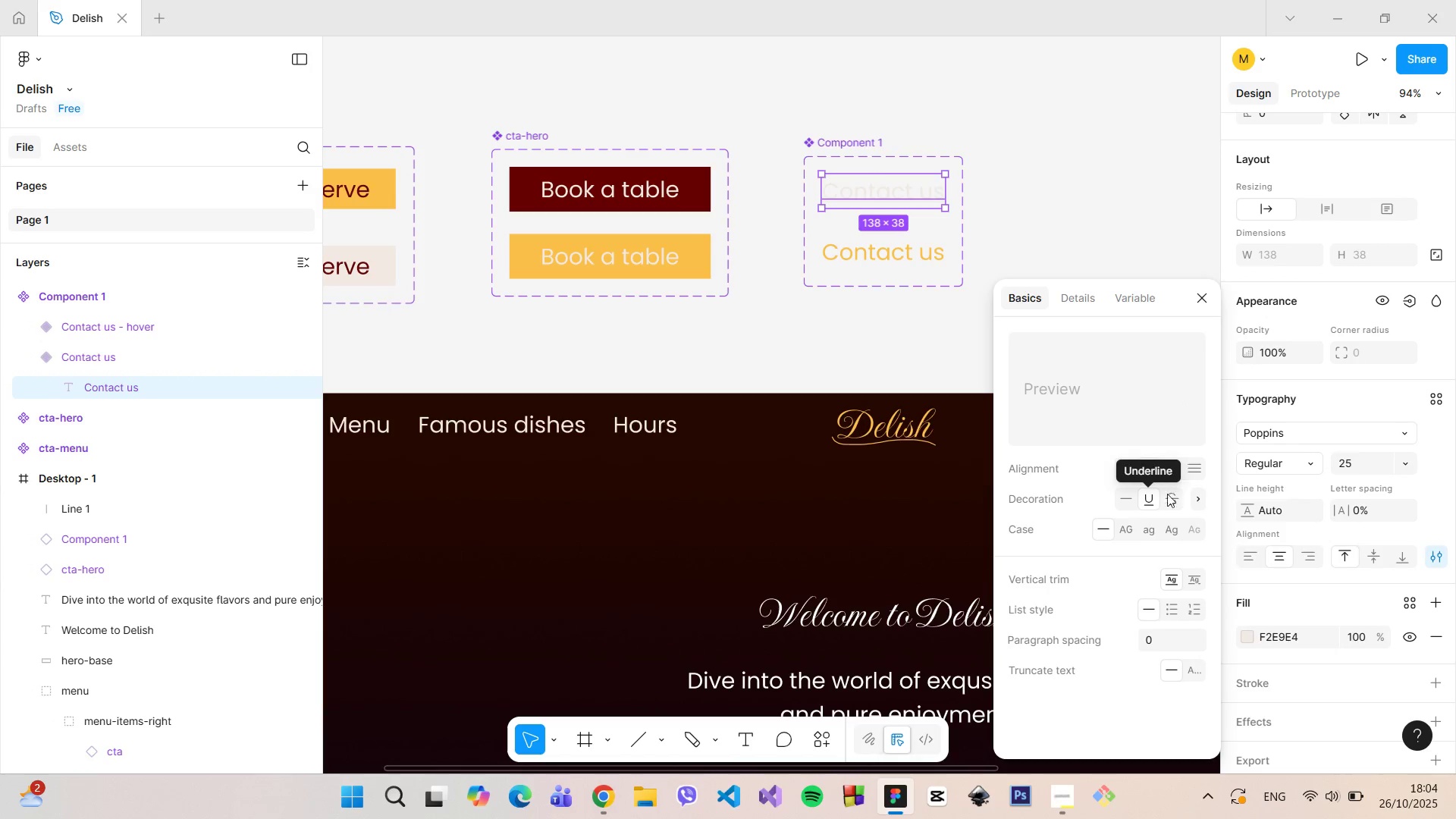 
left_click([1152, 506])
 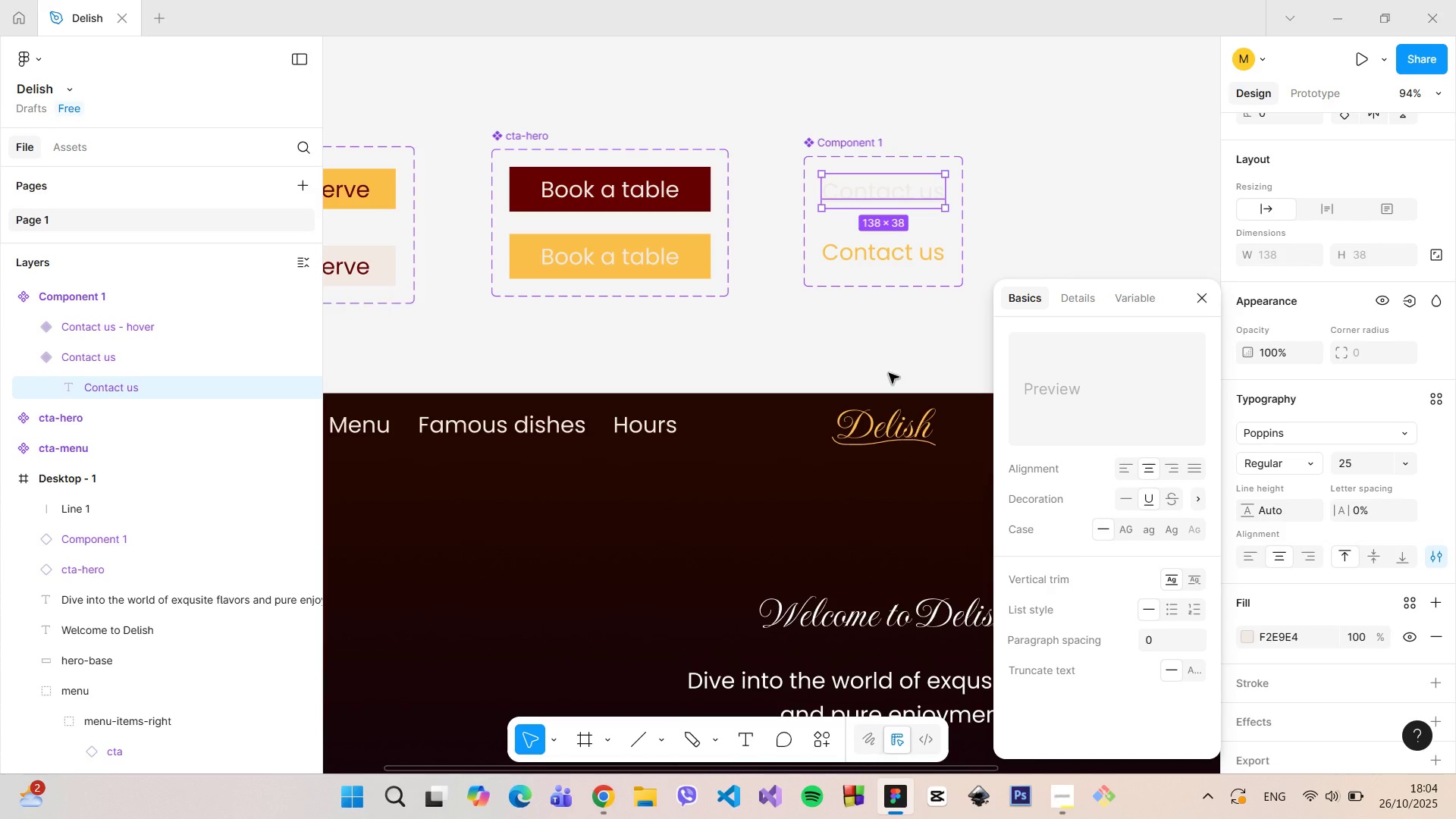 
left_click([889, 373])
 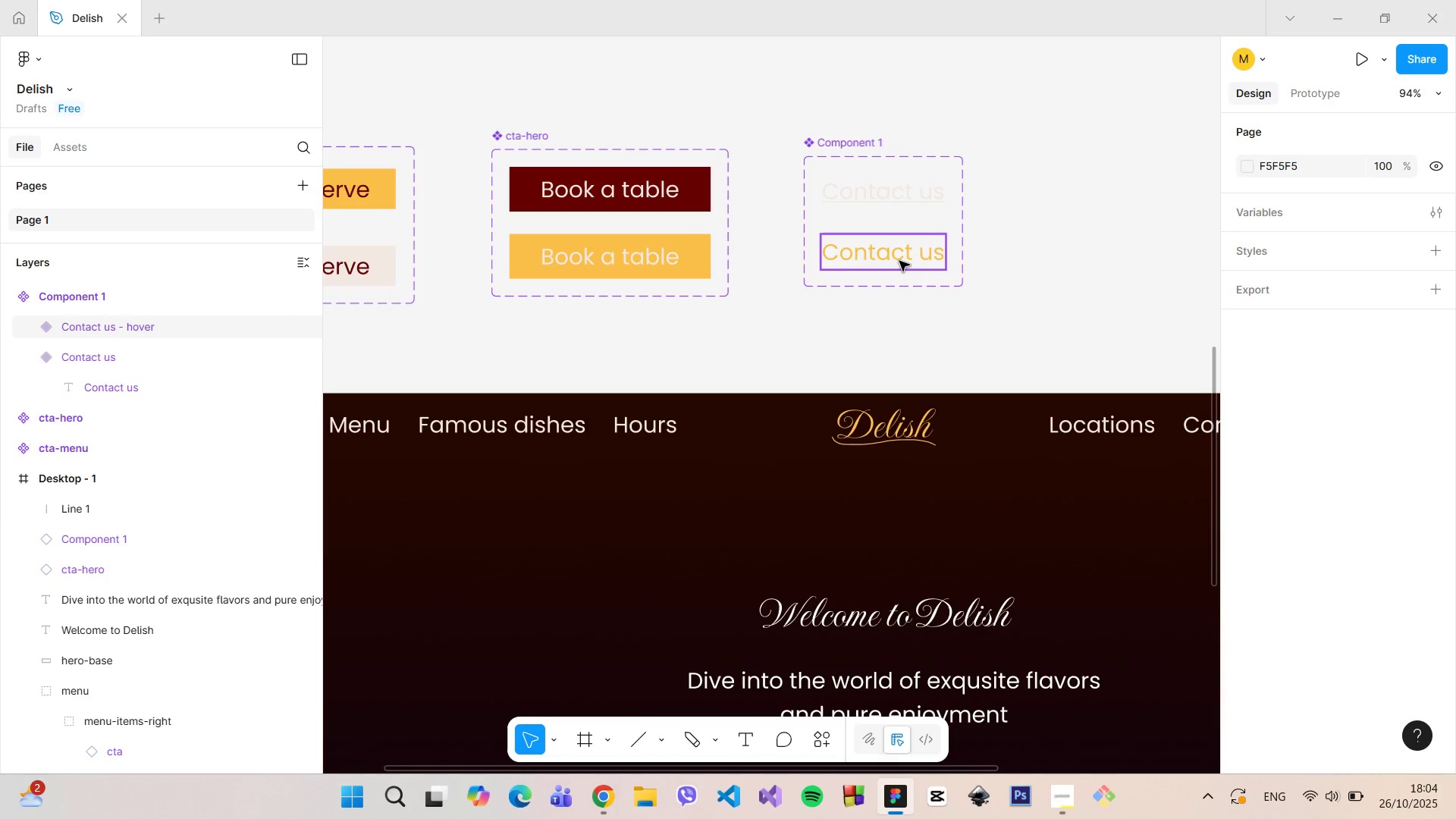 
left_click([899, 261])
 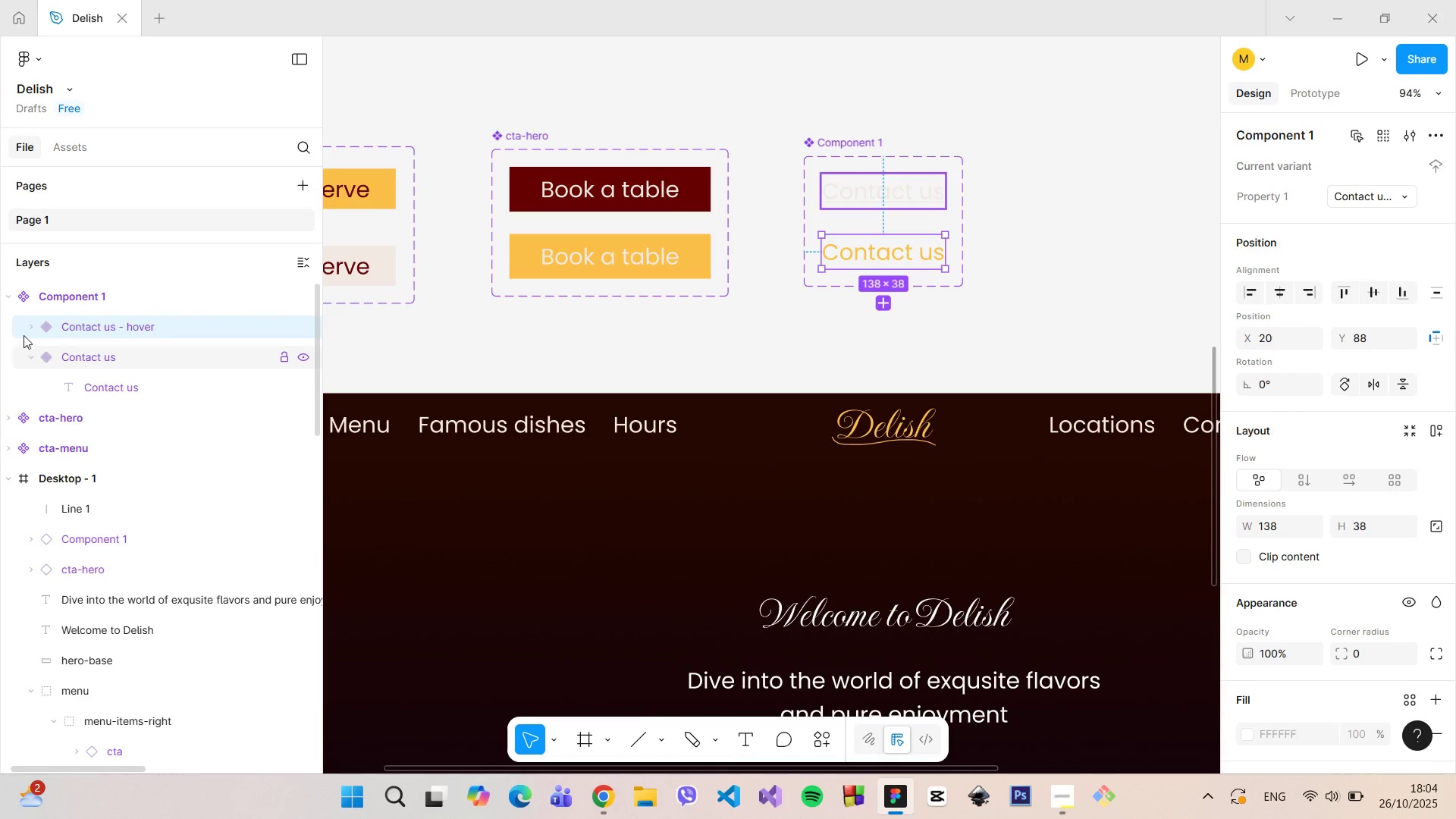 
left_click([35, 328])
 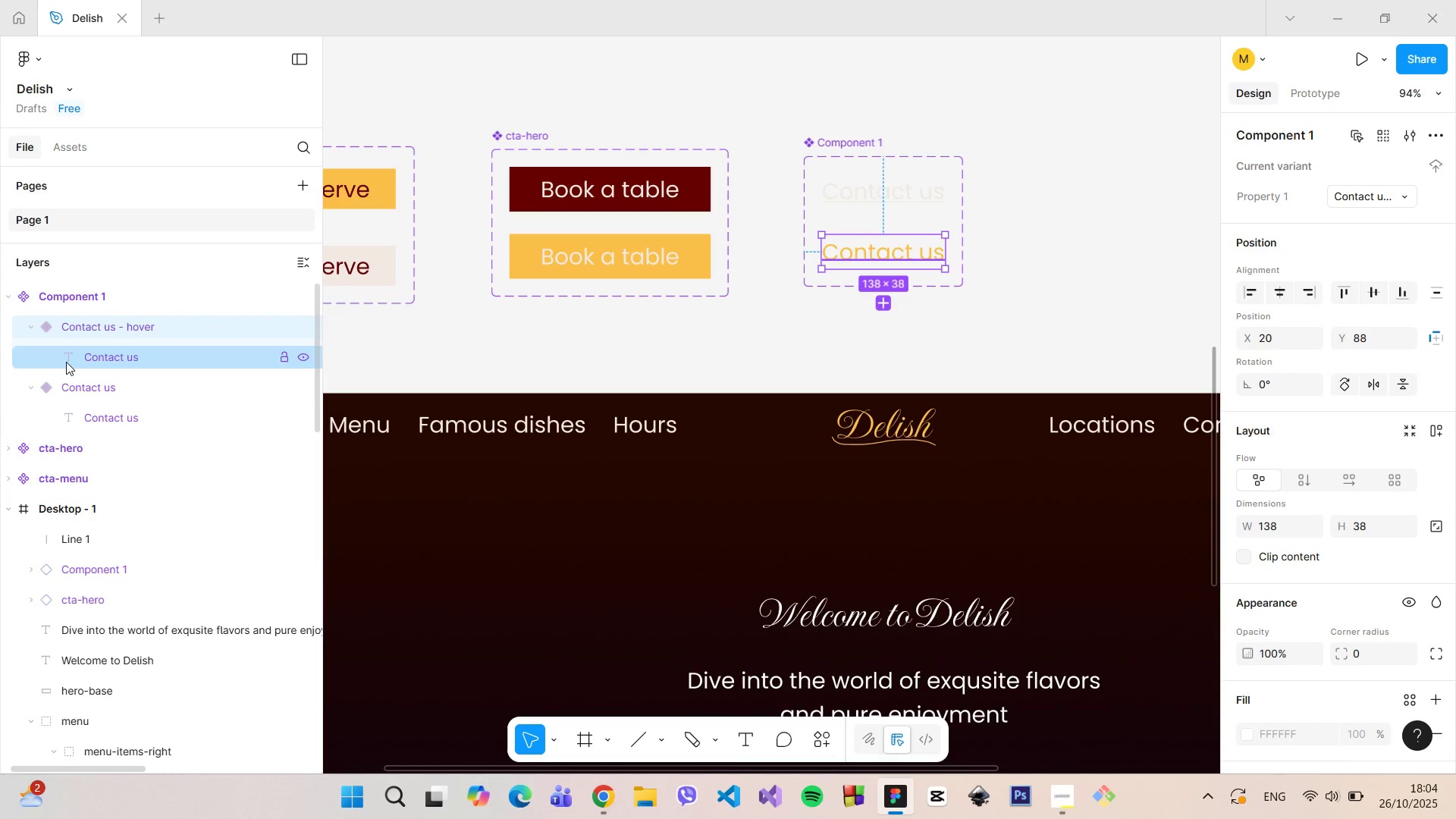 
left_click([66, 362])
 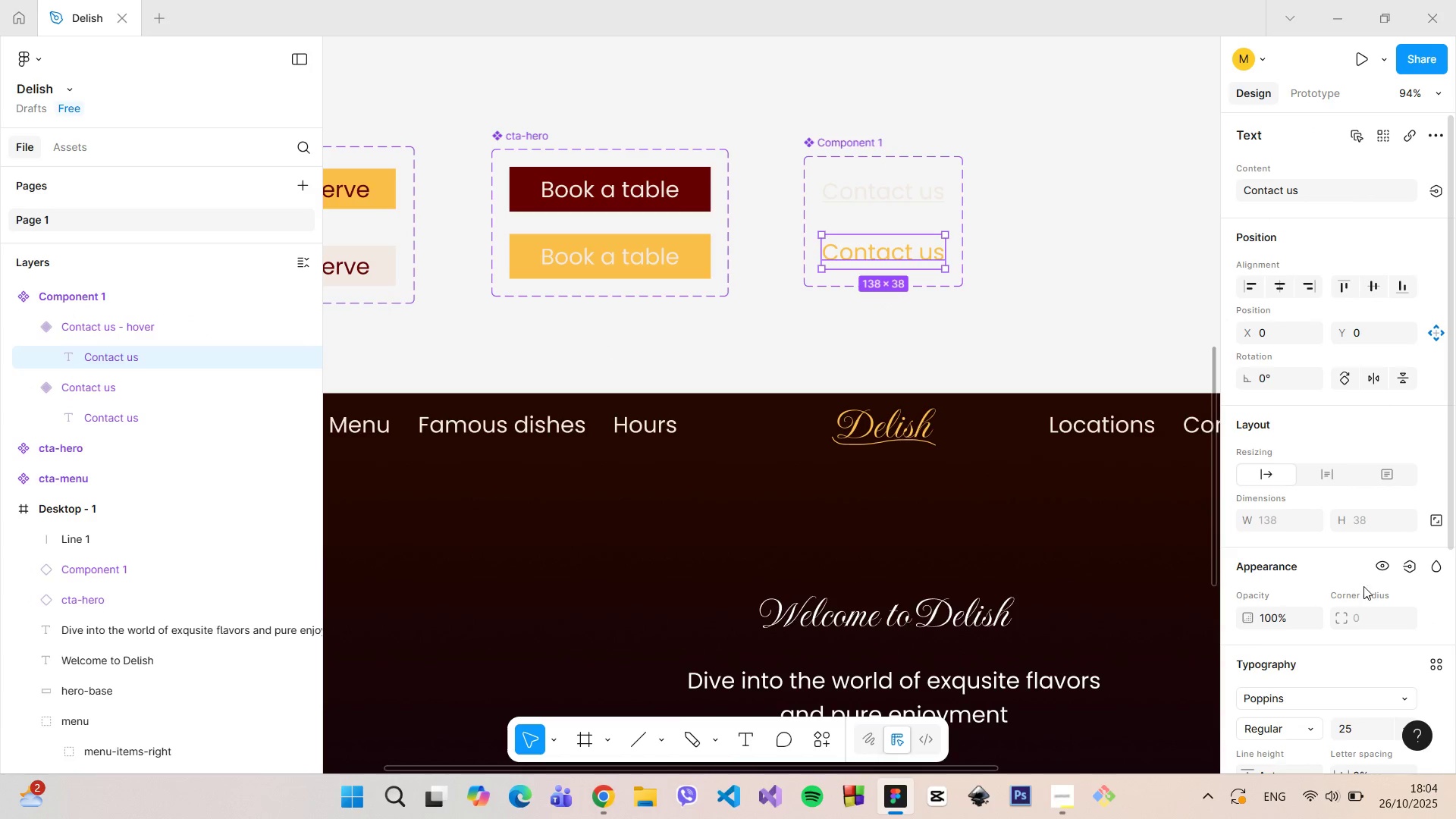 
scroll: coordinate [1384, 585], scroll_direction: down, amount: 2.0
 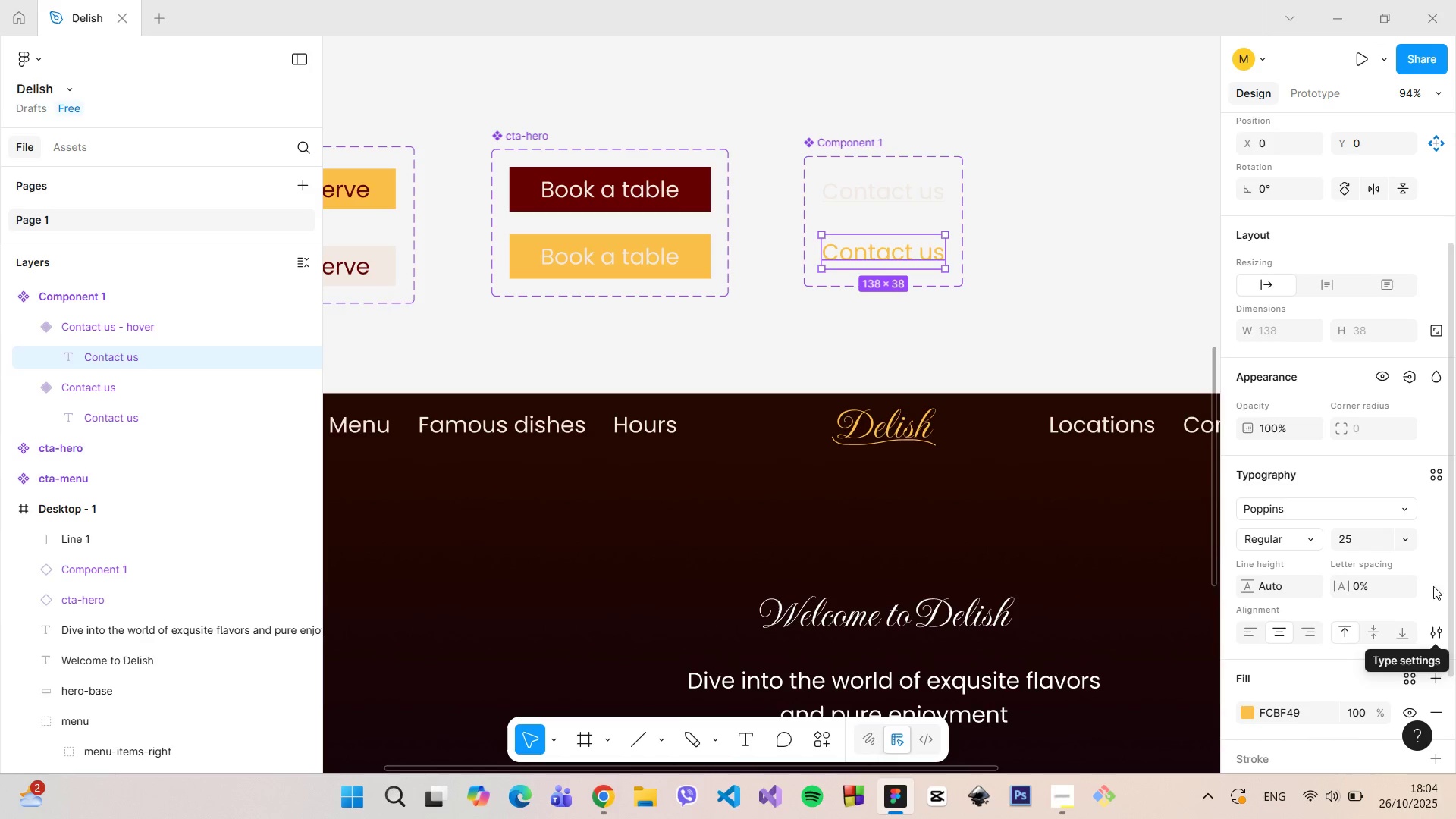 
wait(6.06)
 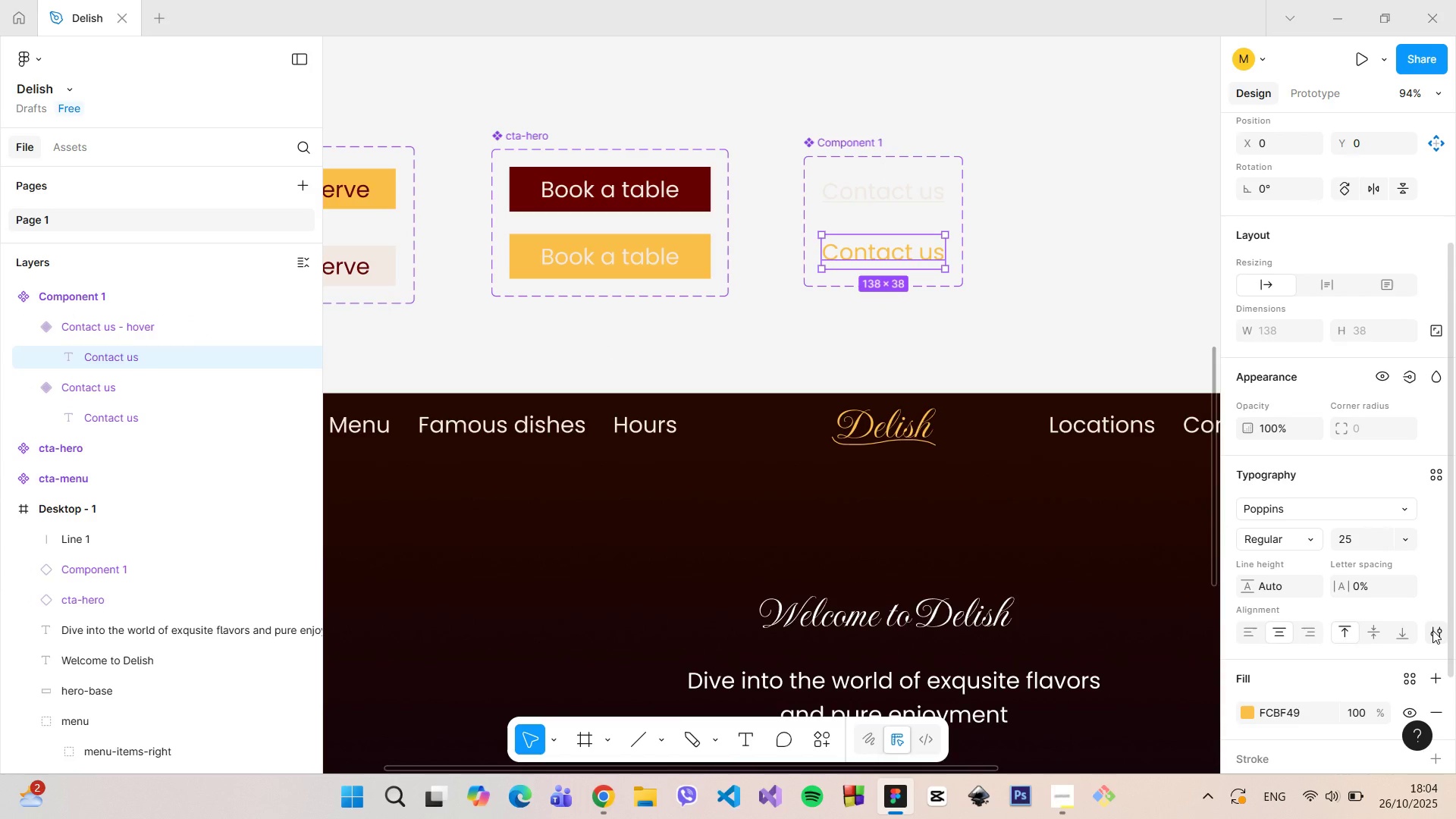 
left_click([1435, 631])
 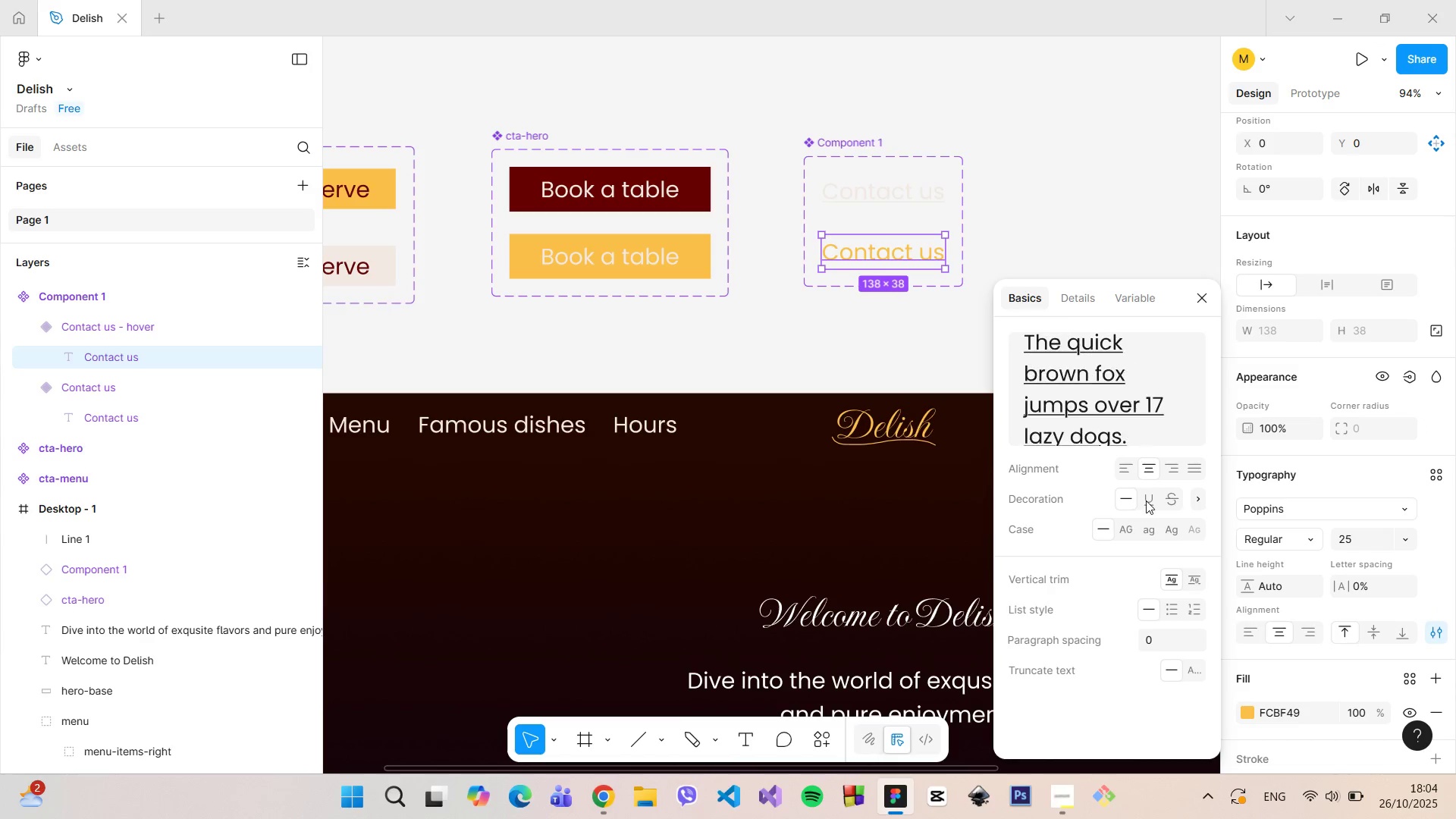 
left_click([1146, 500])
 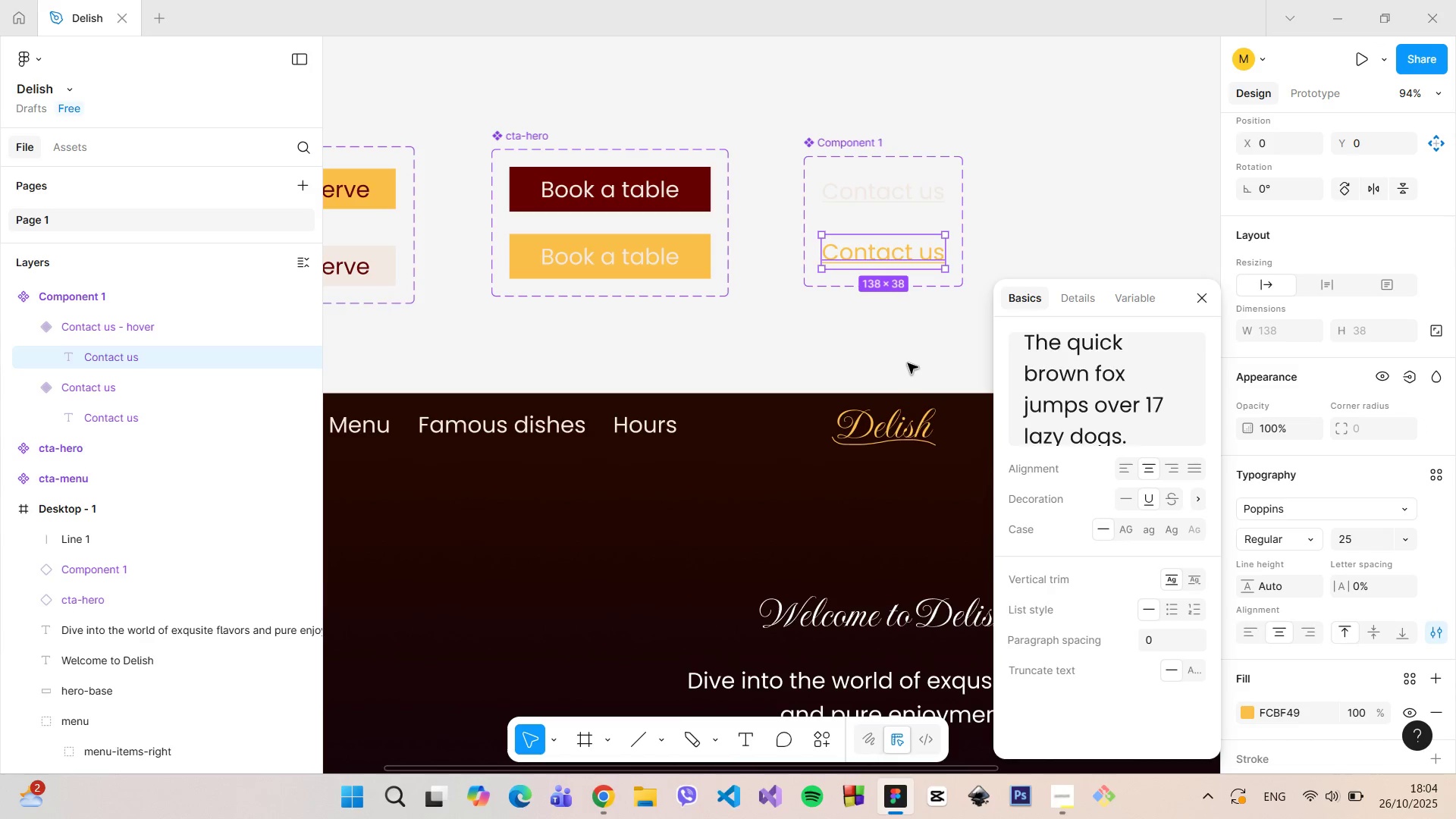 
left_click([908, 363])
 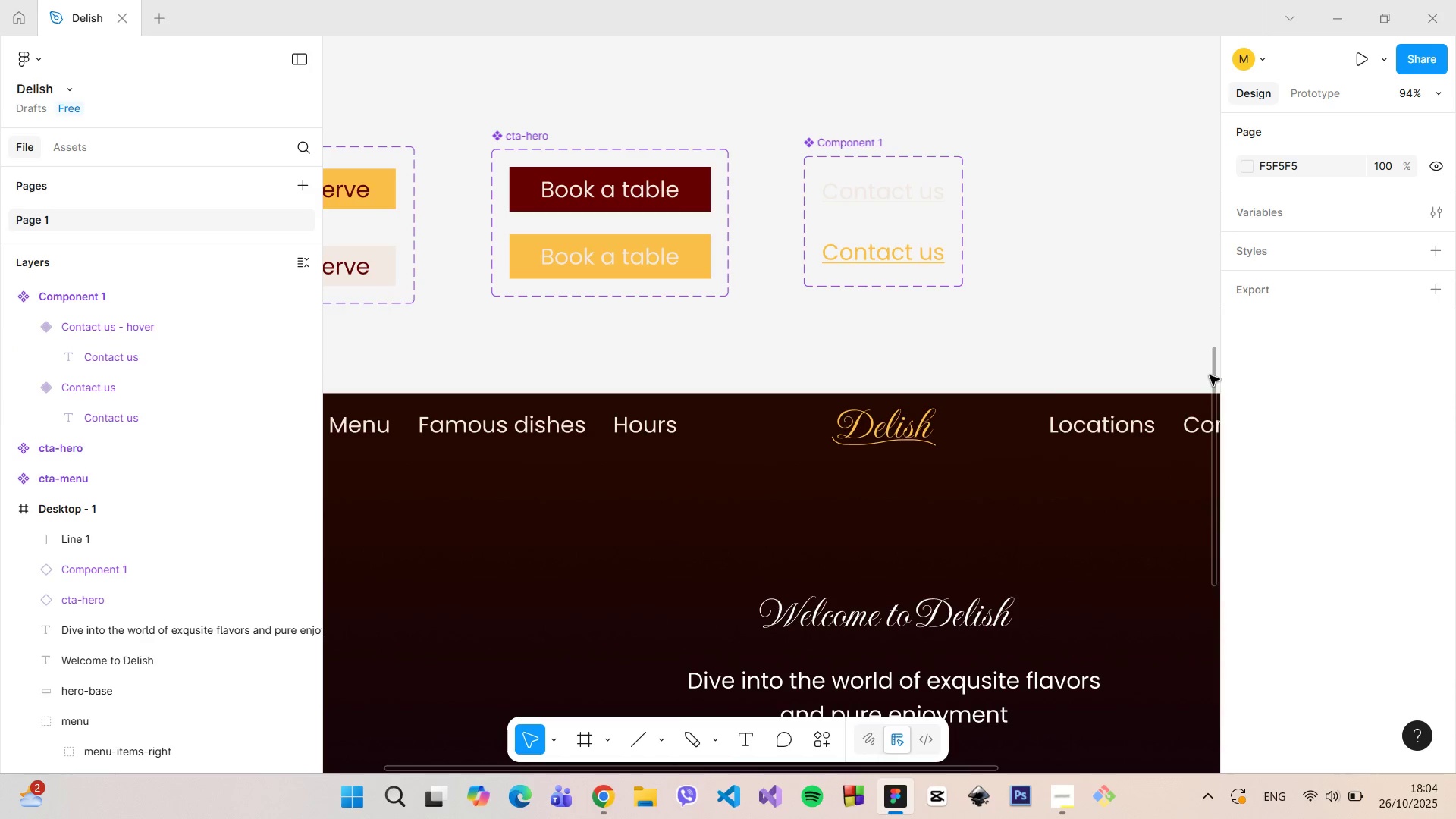 
left_click_drag(start_coordinate=[1213, 376], to_coordinate=[1218, 508])
 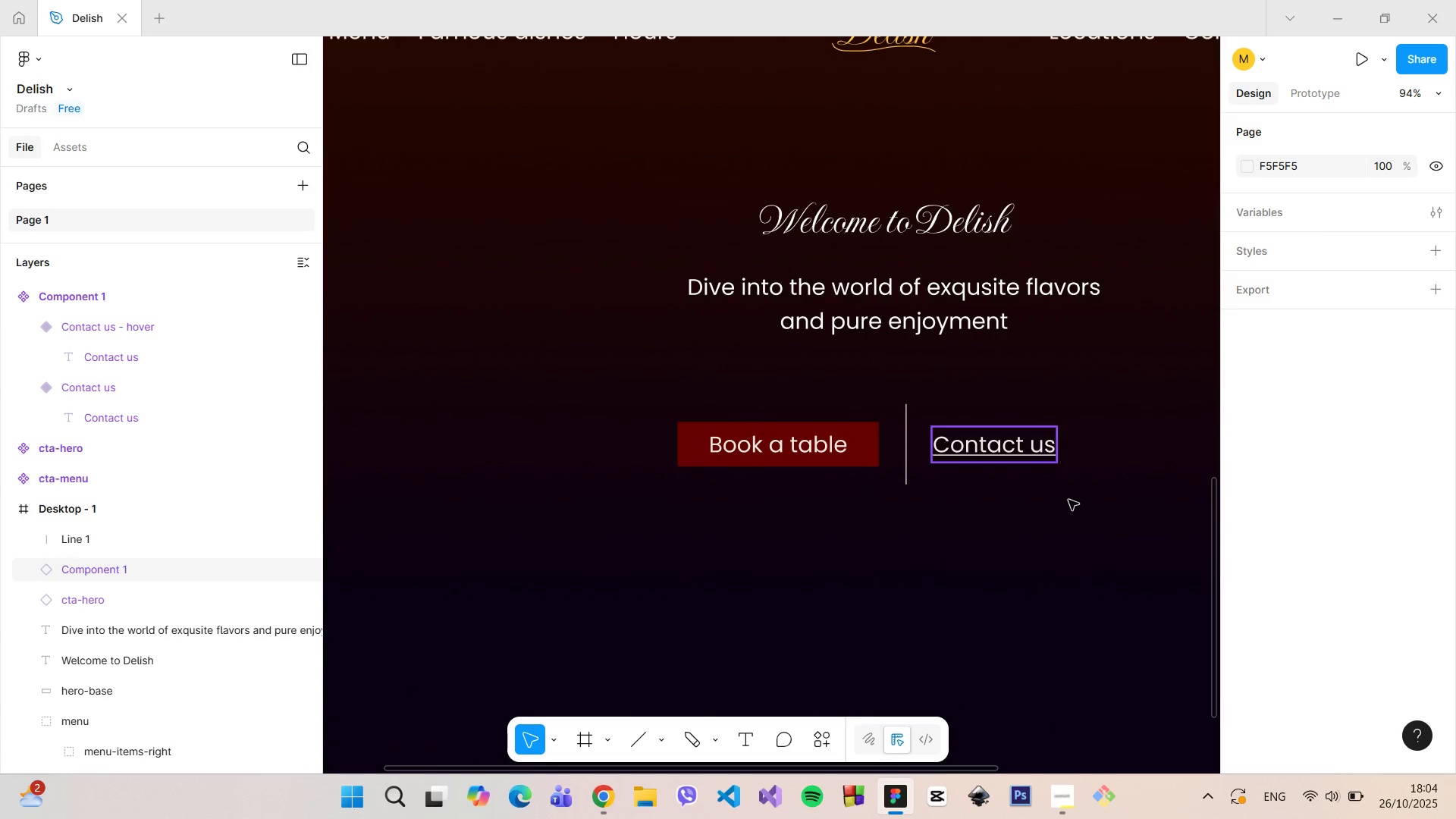 
scroll: coordinate [1175, 629], scroll_direction: down, amount: 9.0
 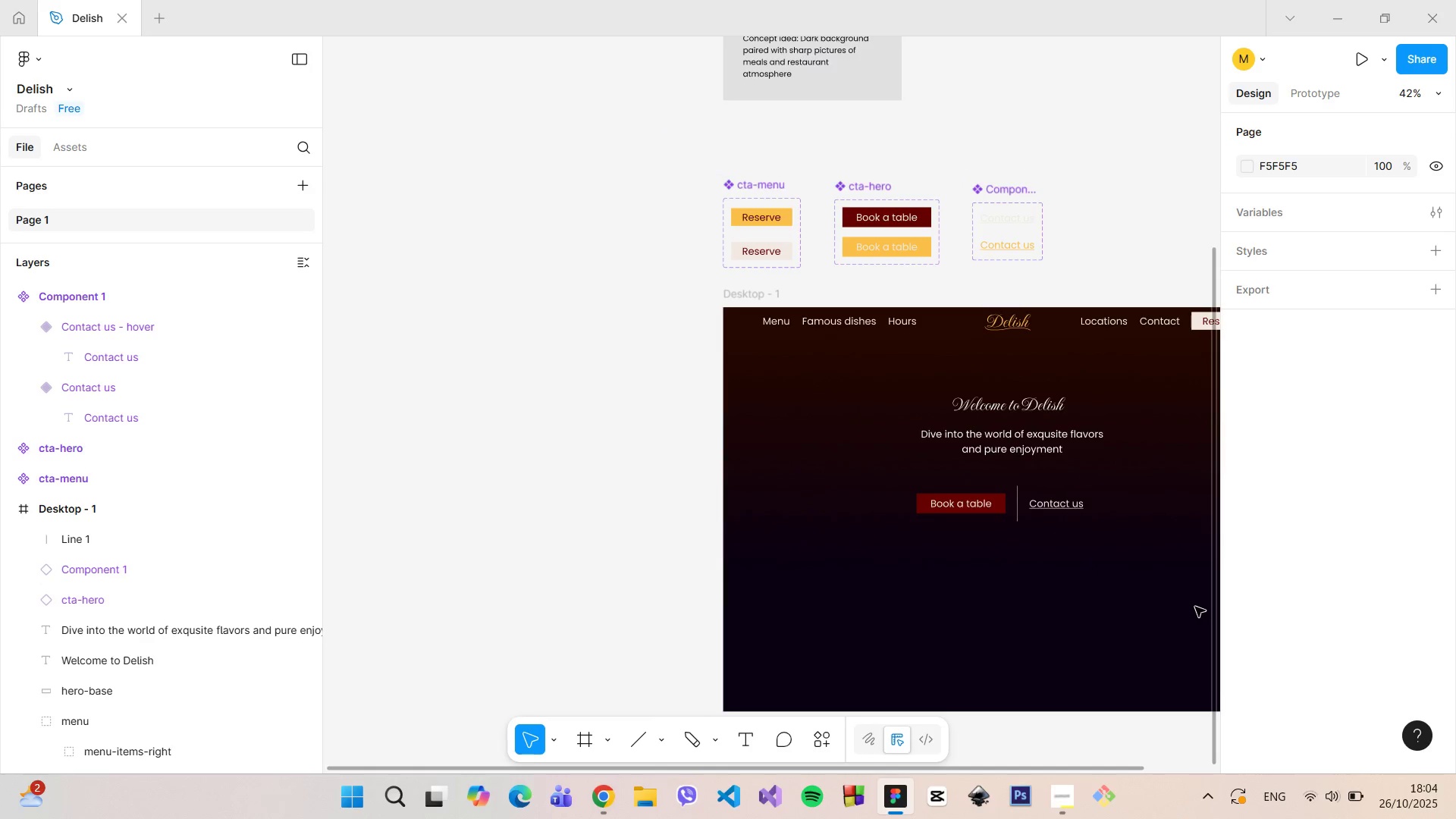 
scroll: coordinate [1196, 605], scroll_direction: up, amount: 6.0
 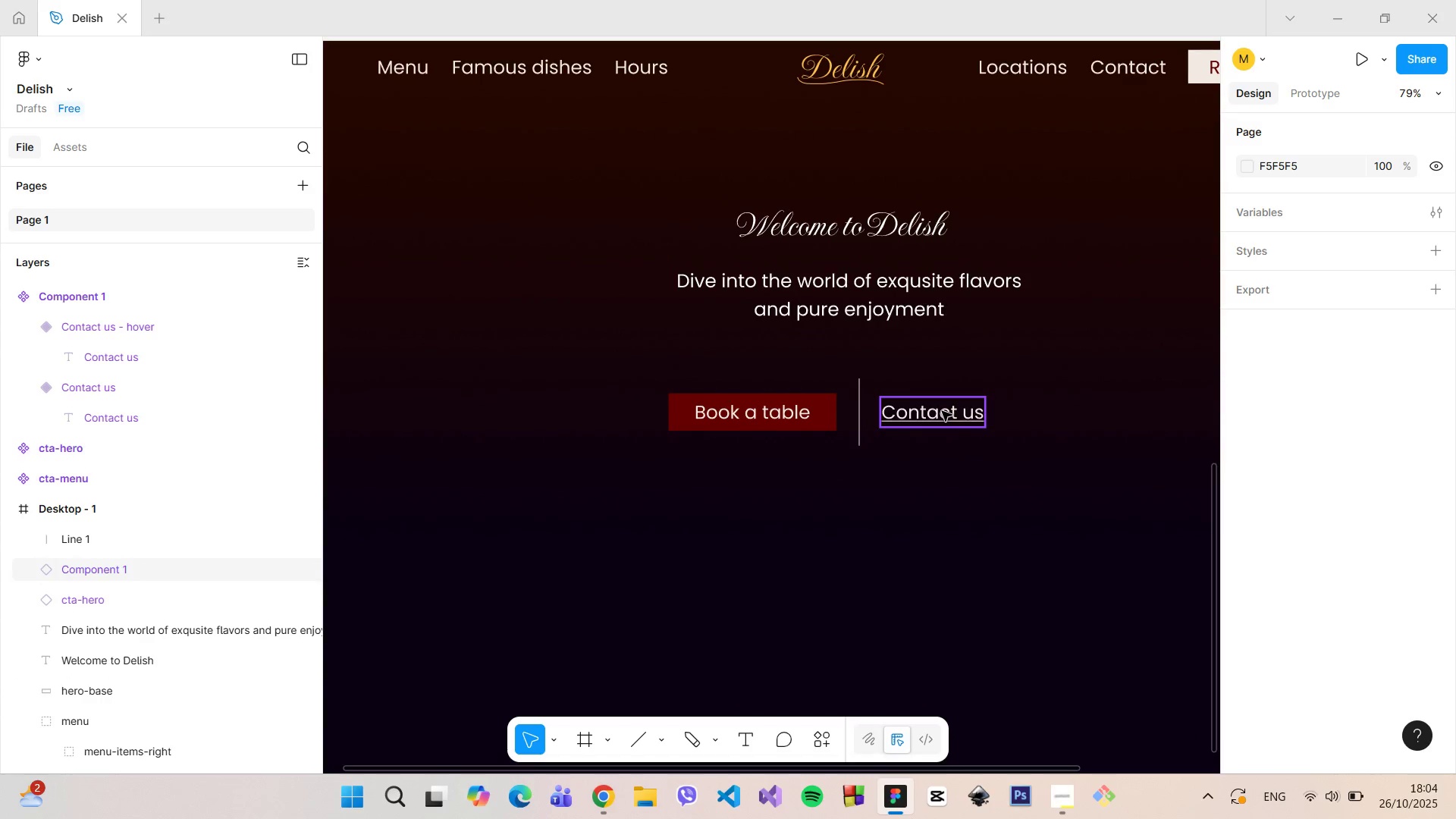 
left_click([942, 411])
 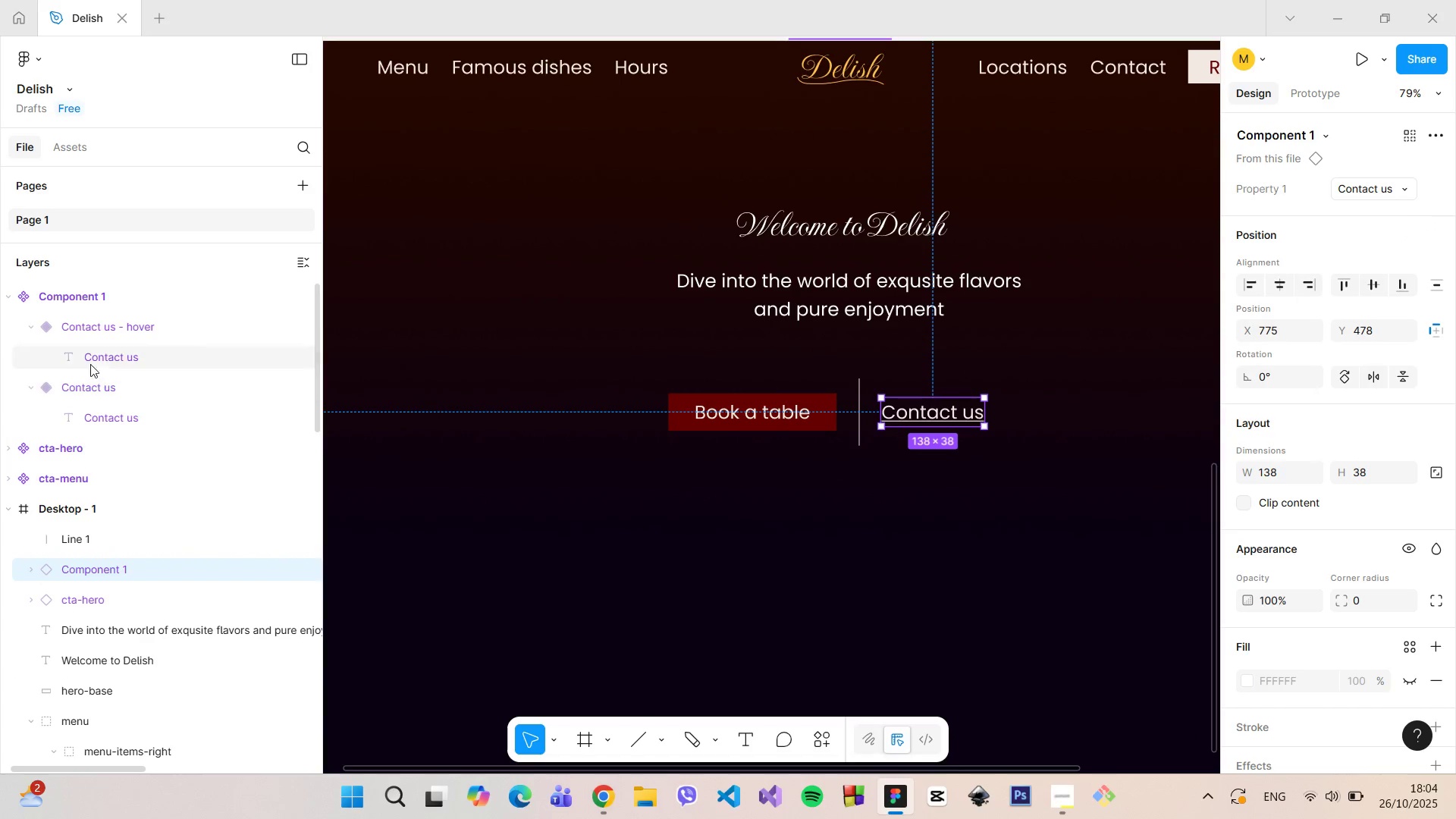 
left_click([33, 326])
 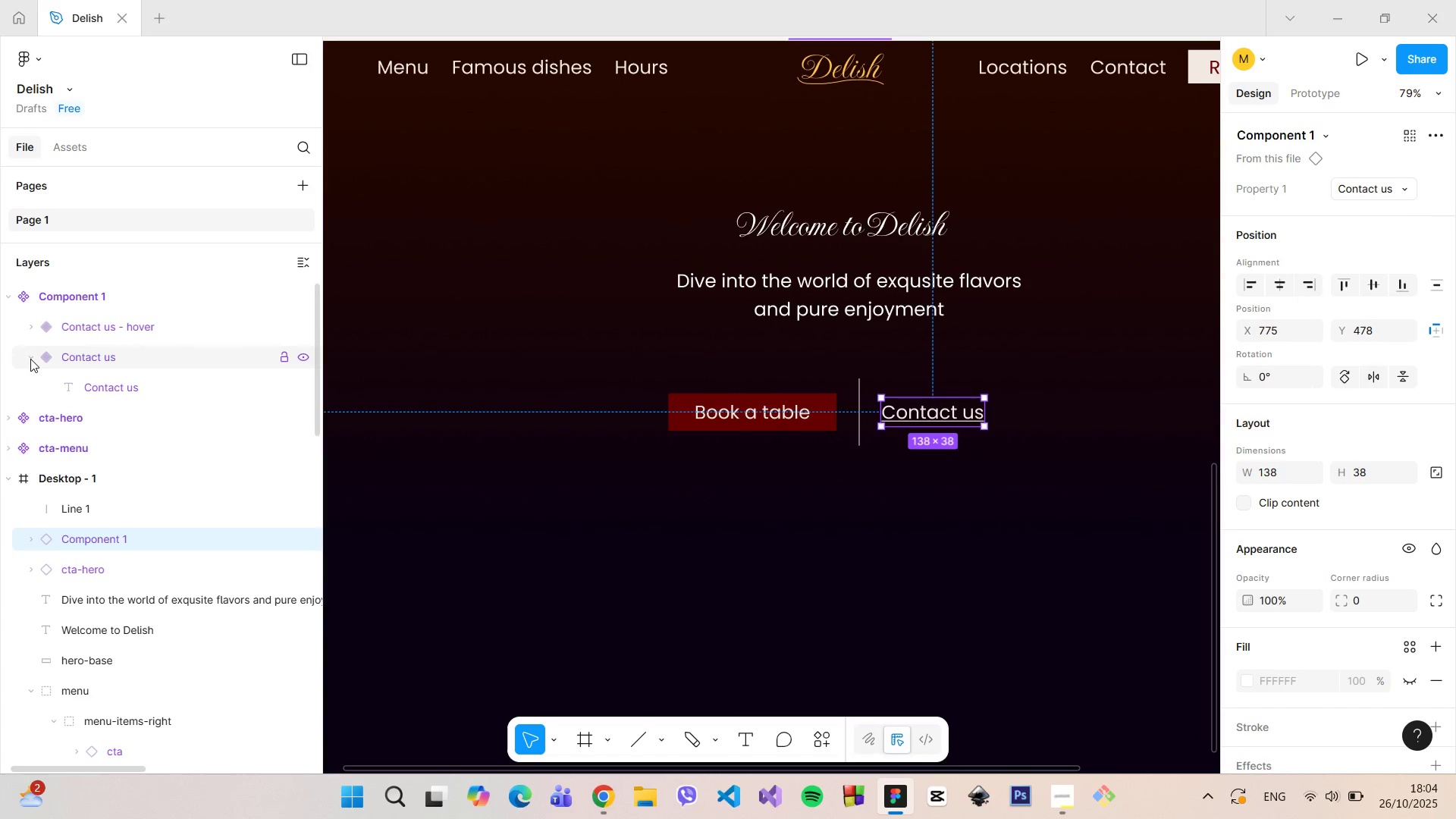 
left_click([30, 359])
 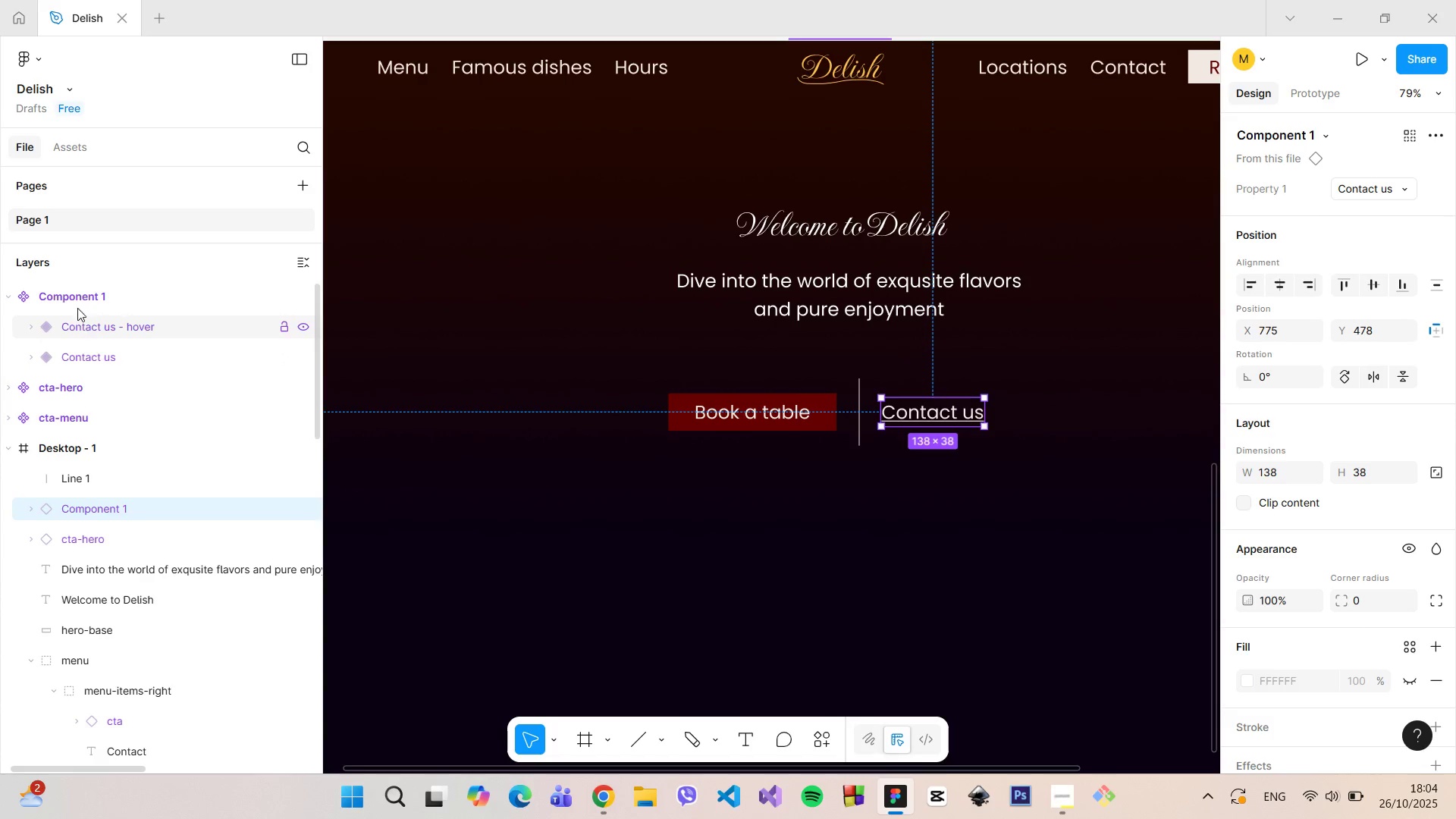 
double_click([75, 293])
 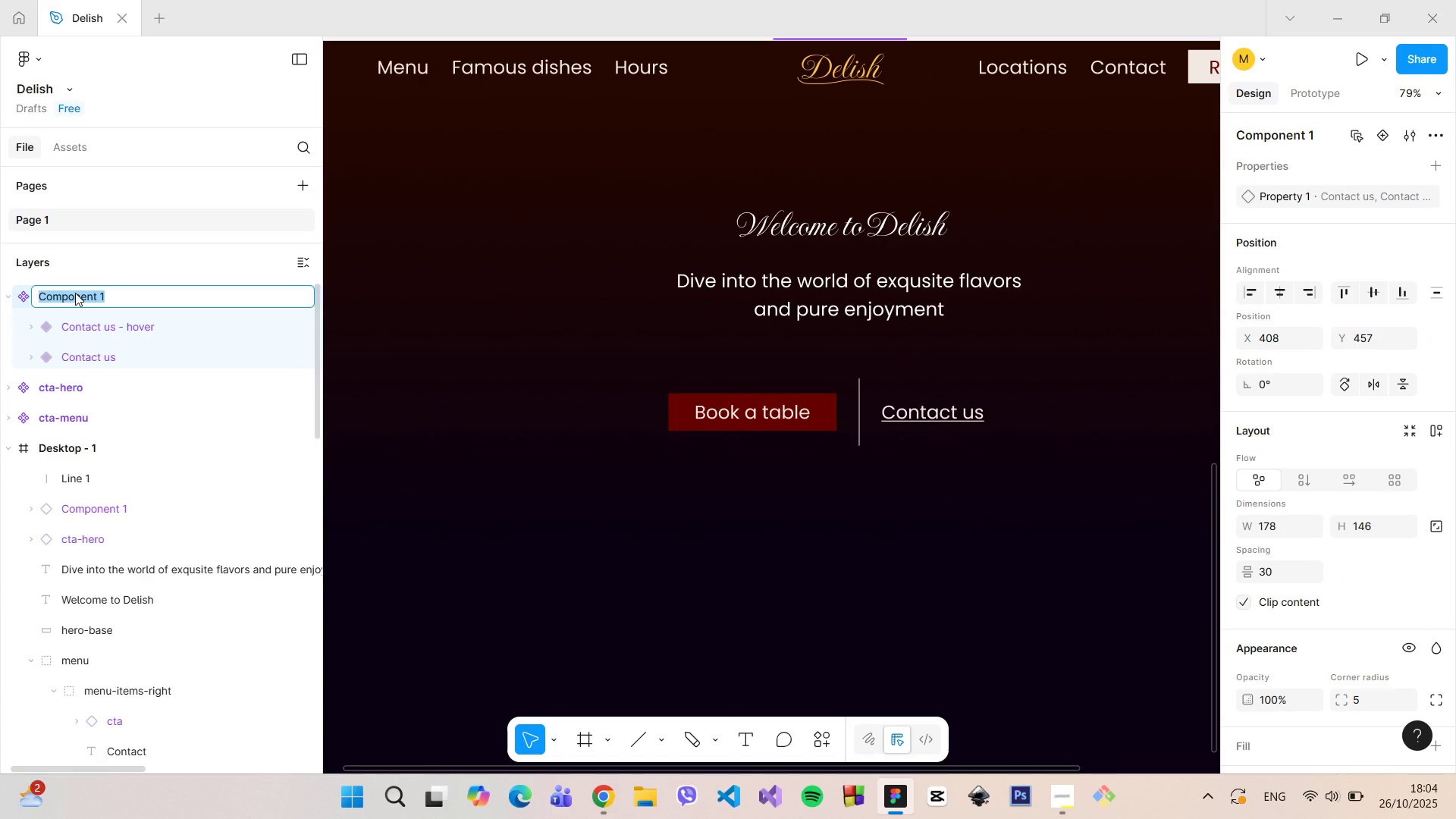 
type(contact us)
 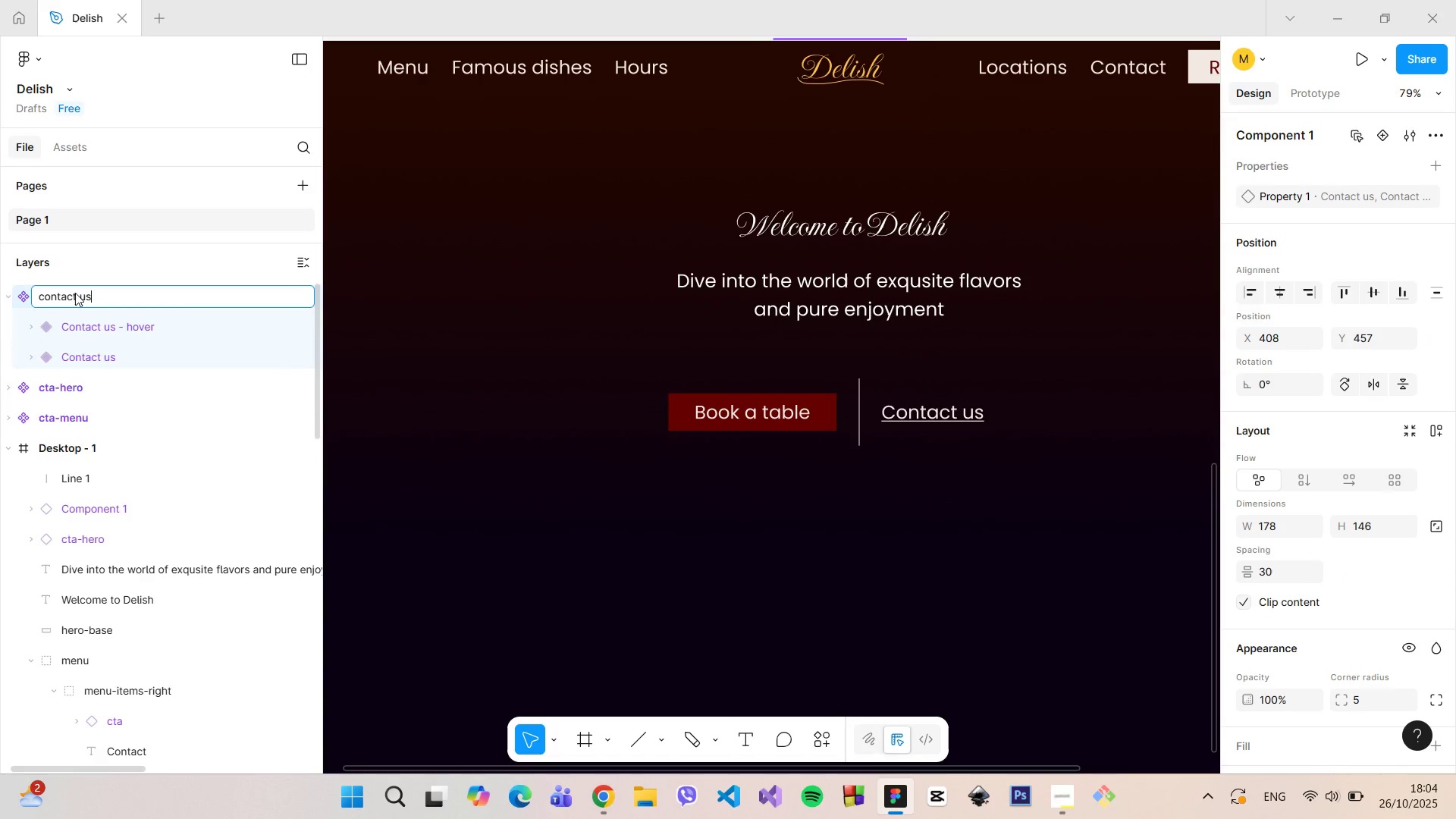 
key(Enter)
 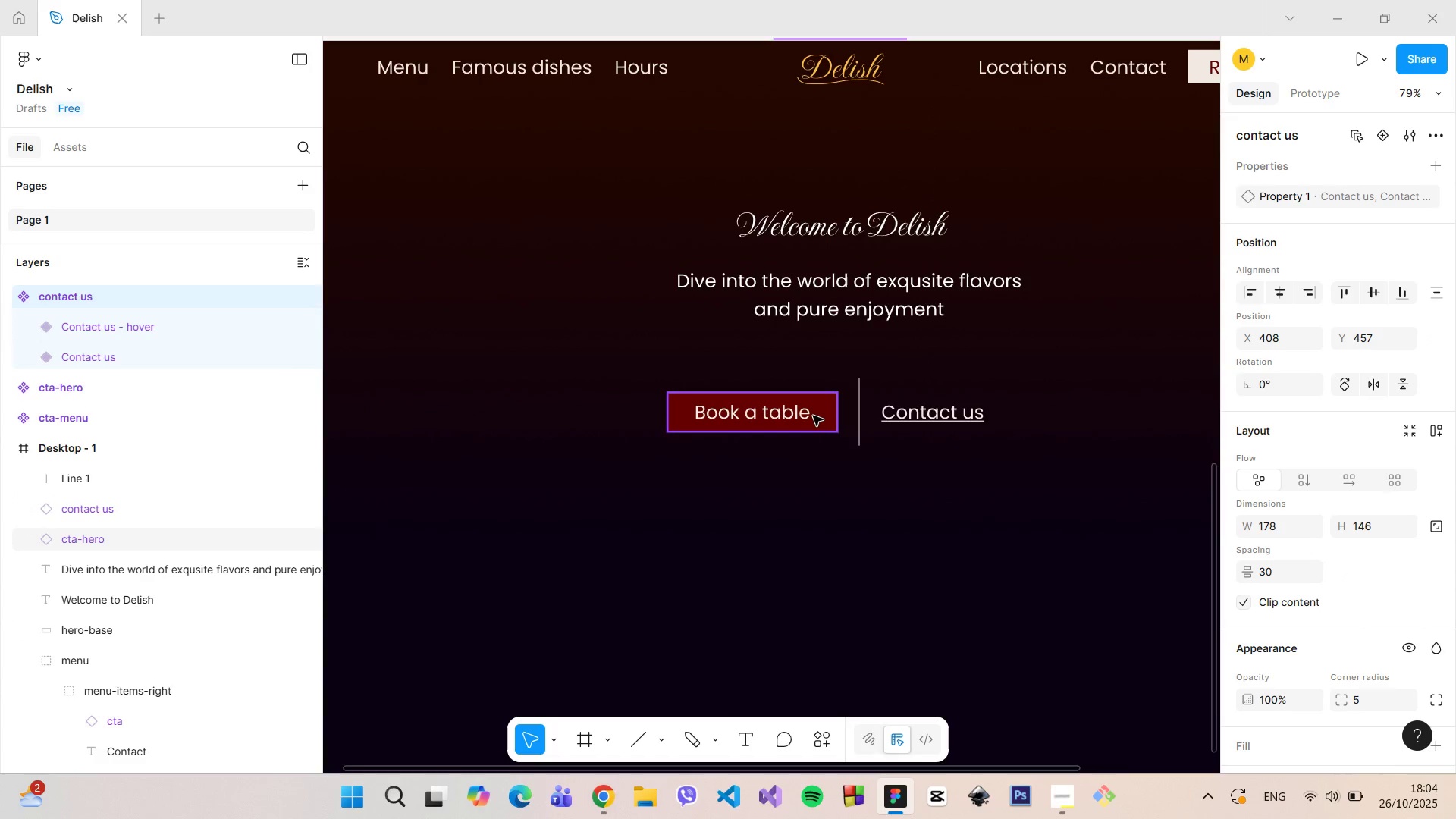 
left_click([813, 416])
 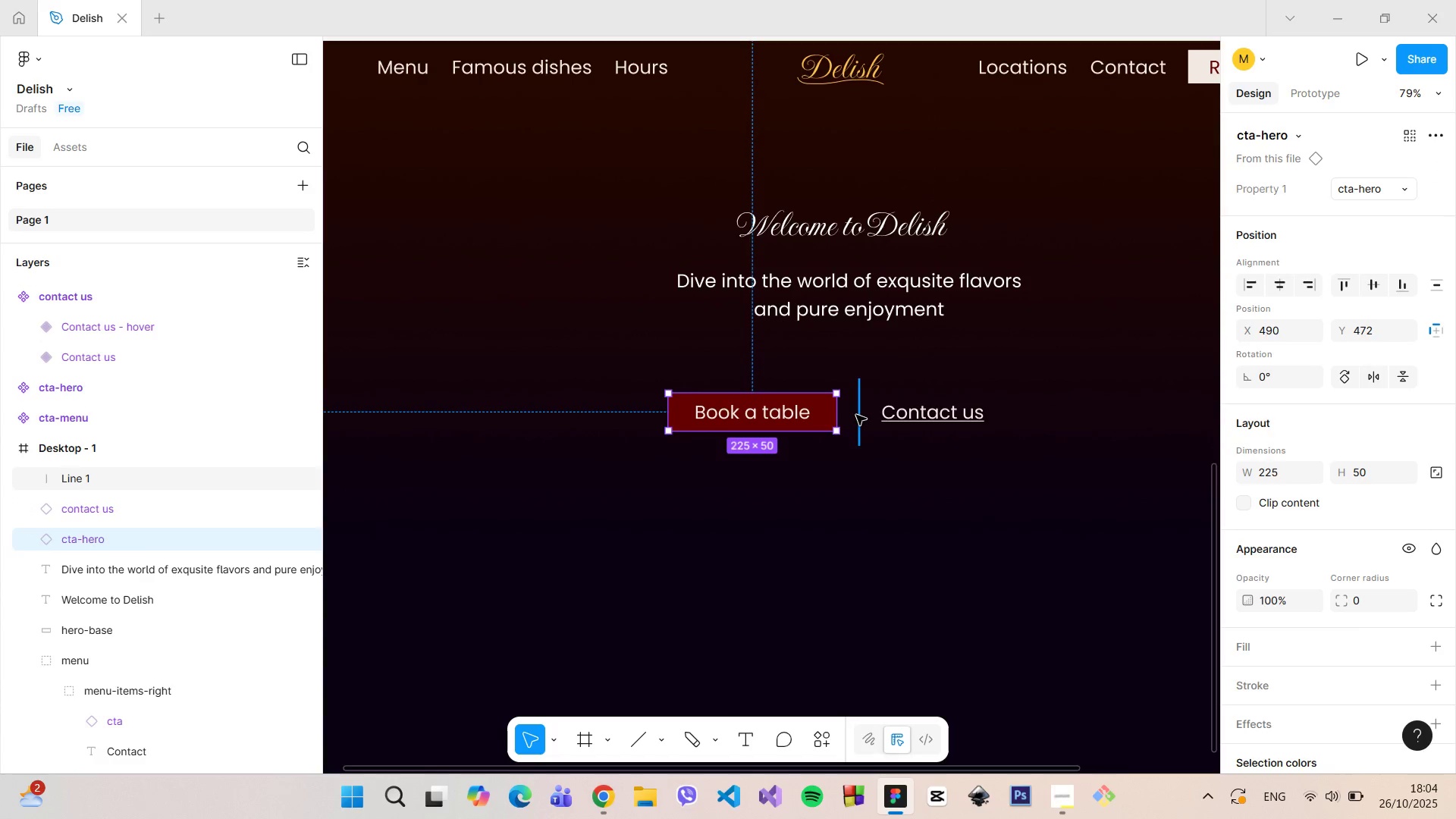 
left_click([856, 415])
 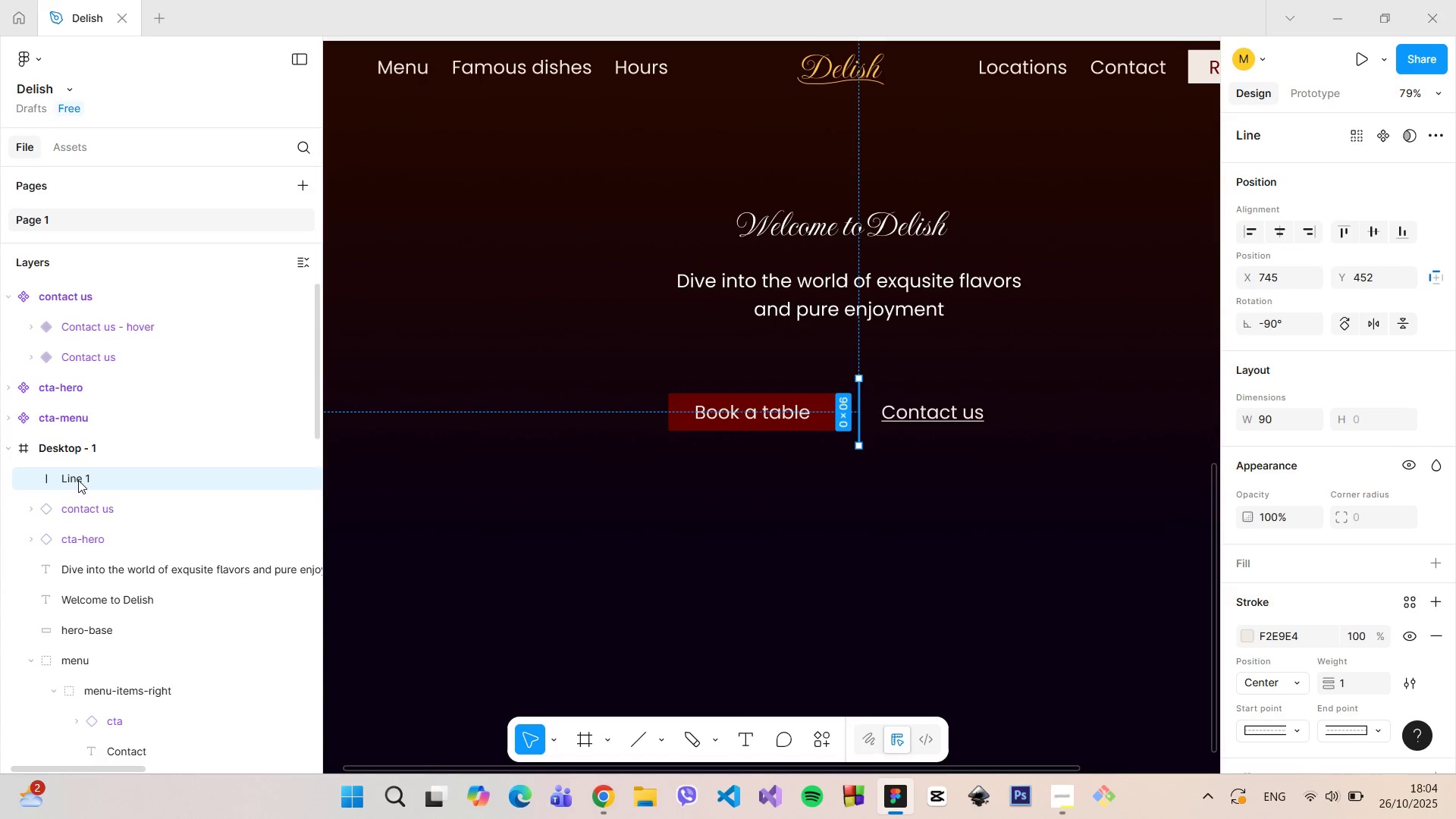 
double_click([77, 480])
 